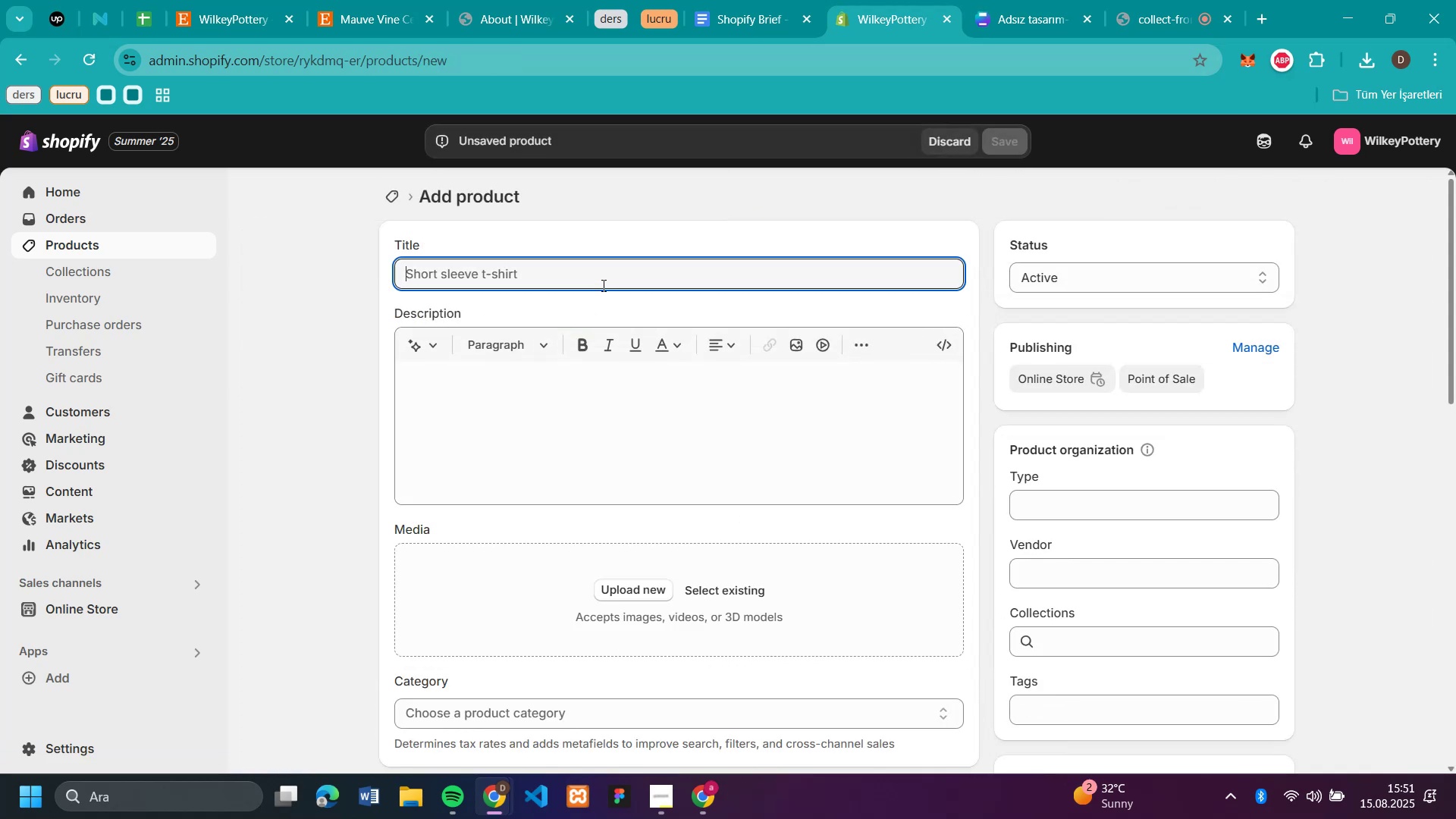 
key(Control+V)
 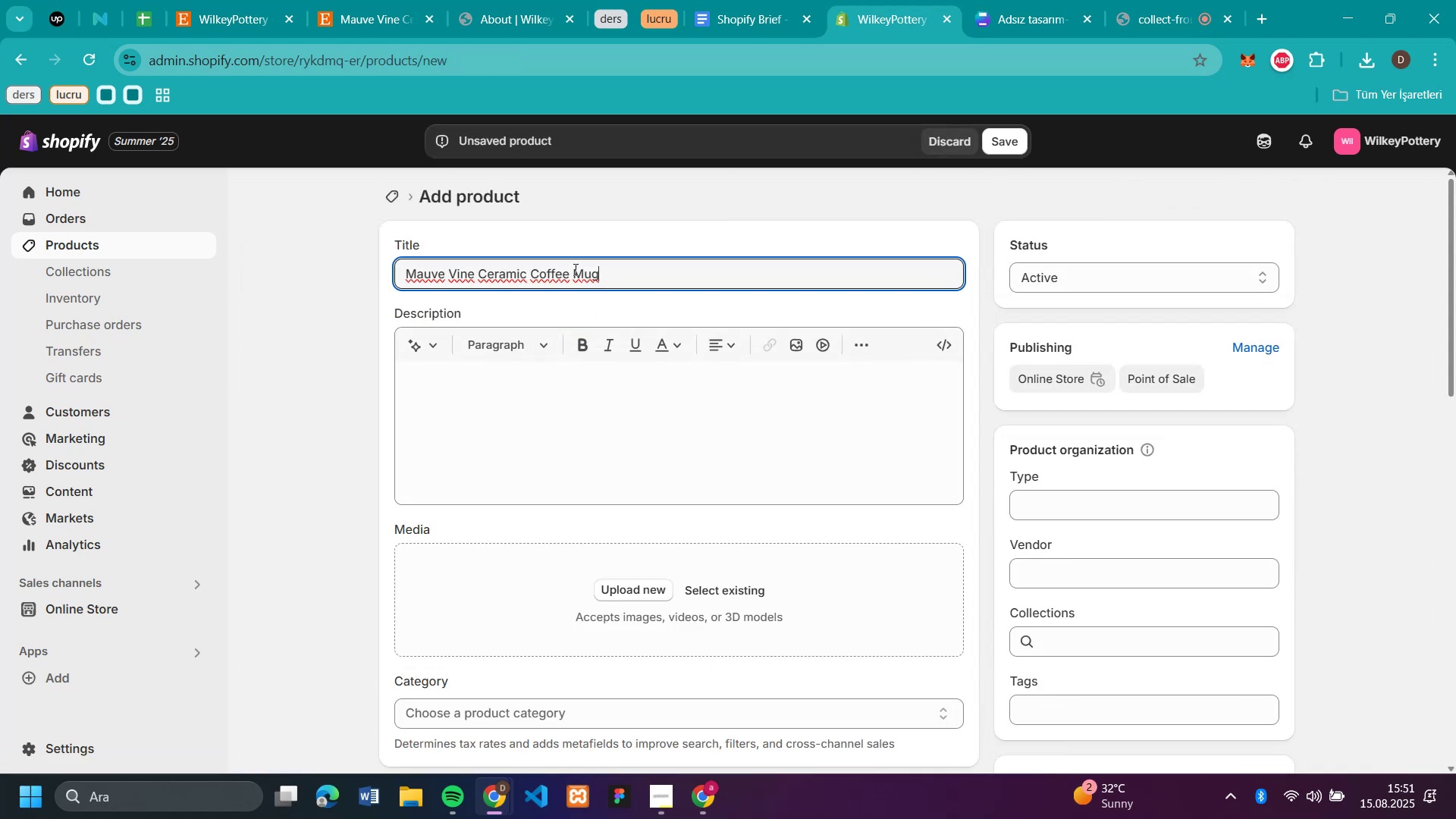 
mouse_move([397, 23])
 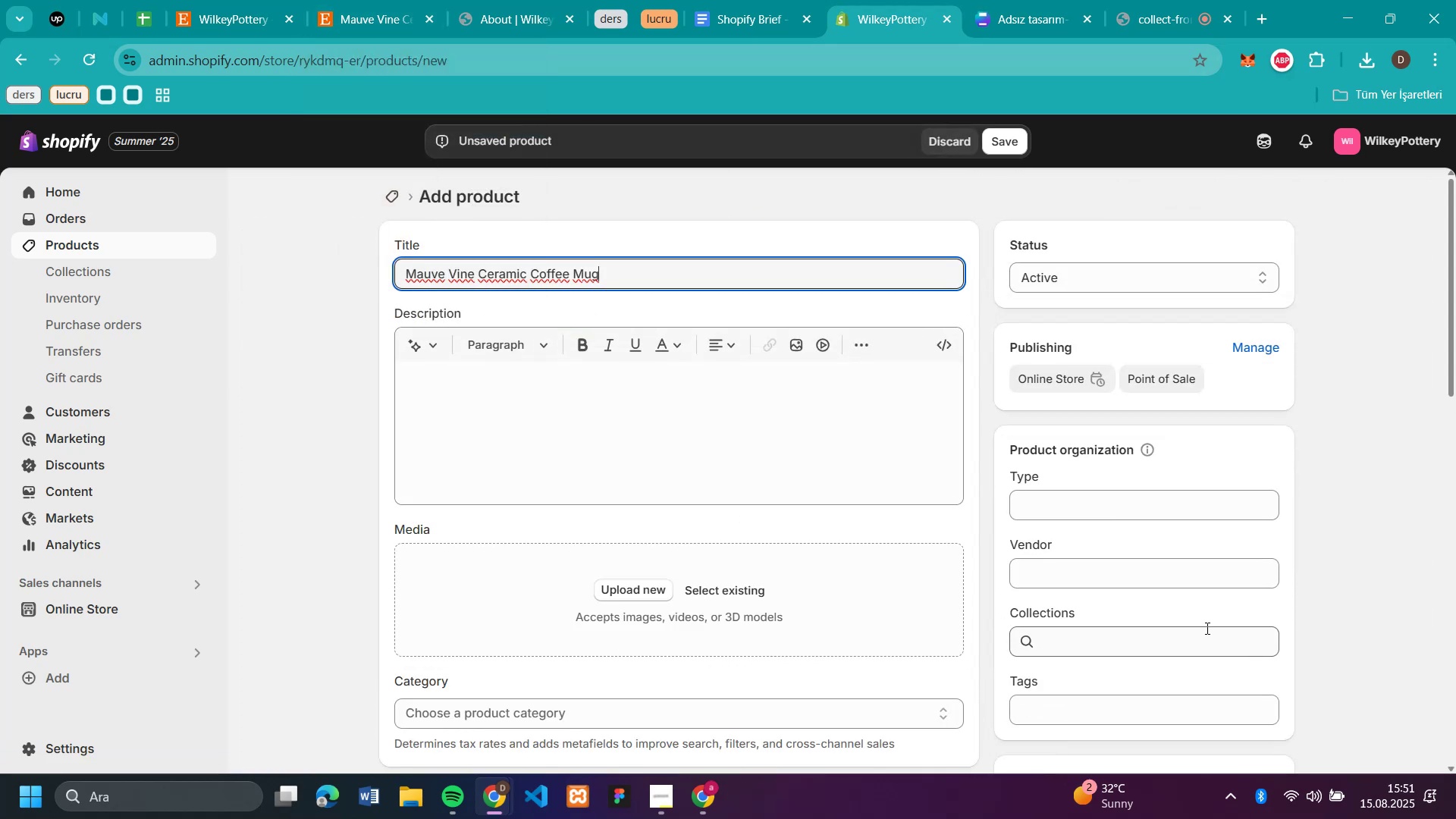 
left_click([1206, 628])
 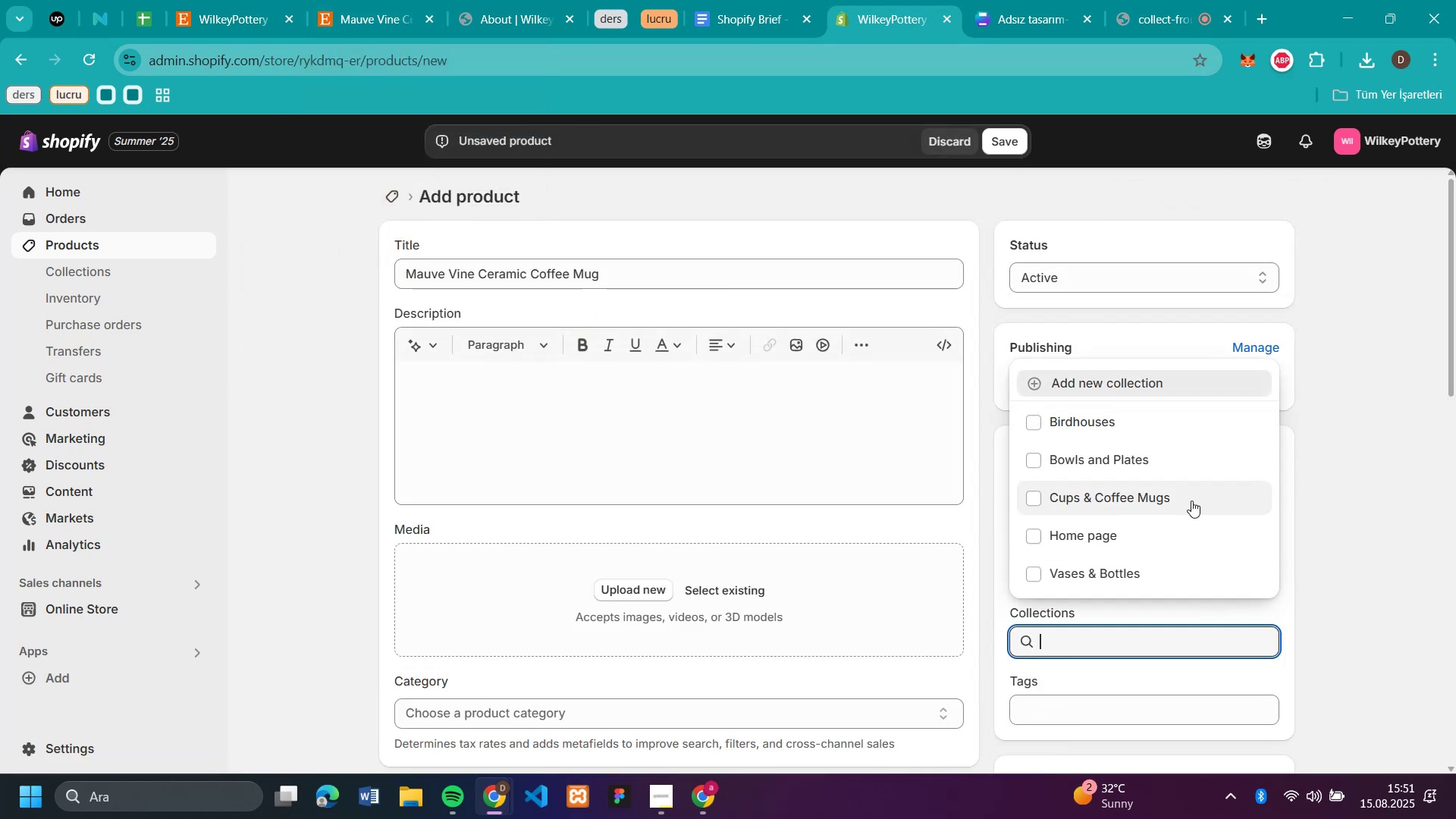 
left_click([1191, 500])
 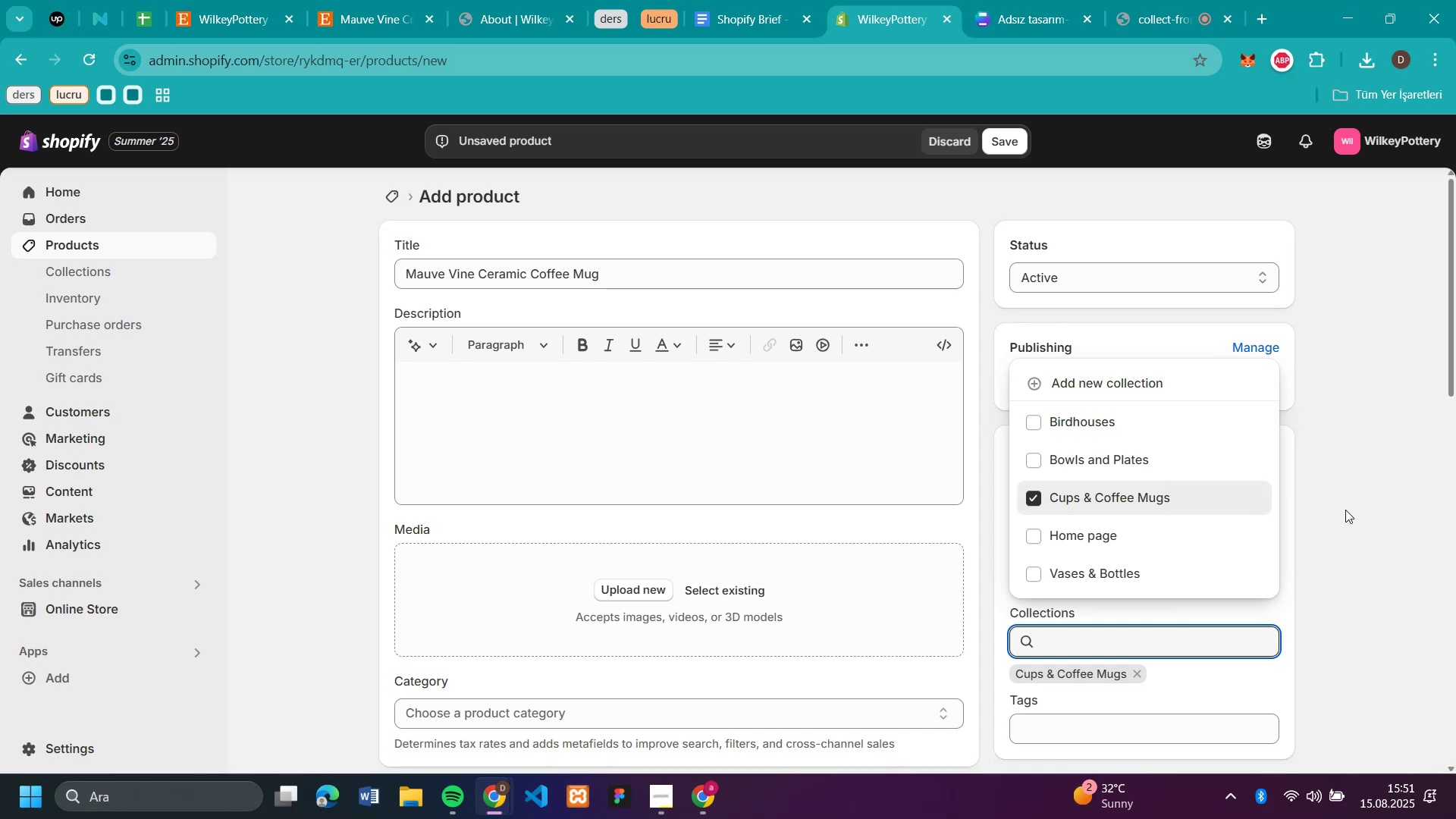 
left_click([1387, 515])
 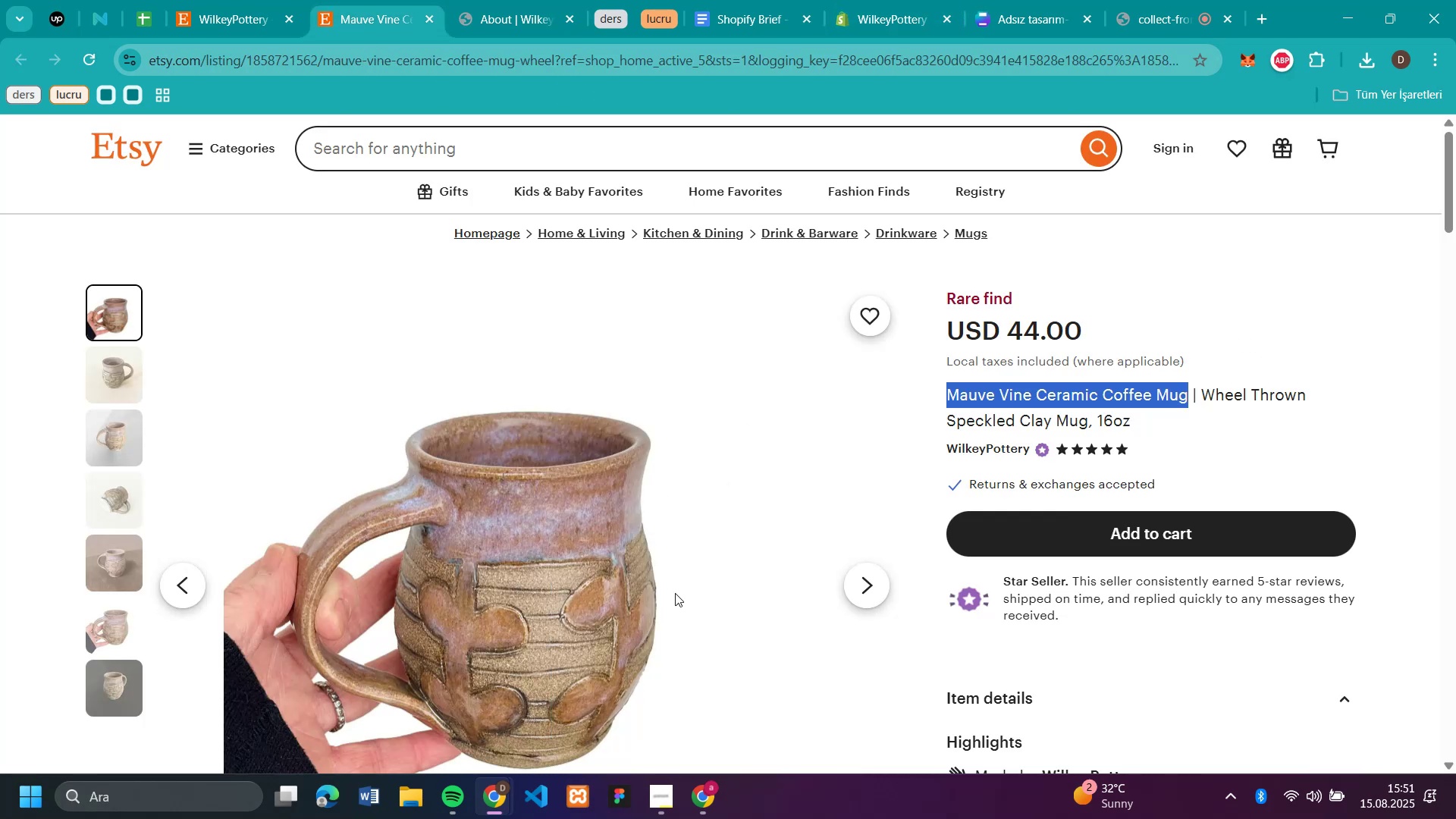 
key(Enter)
 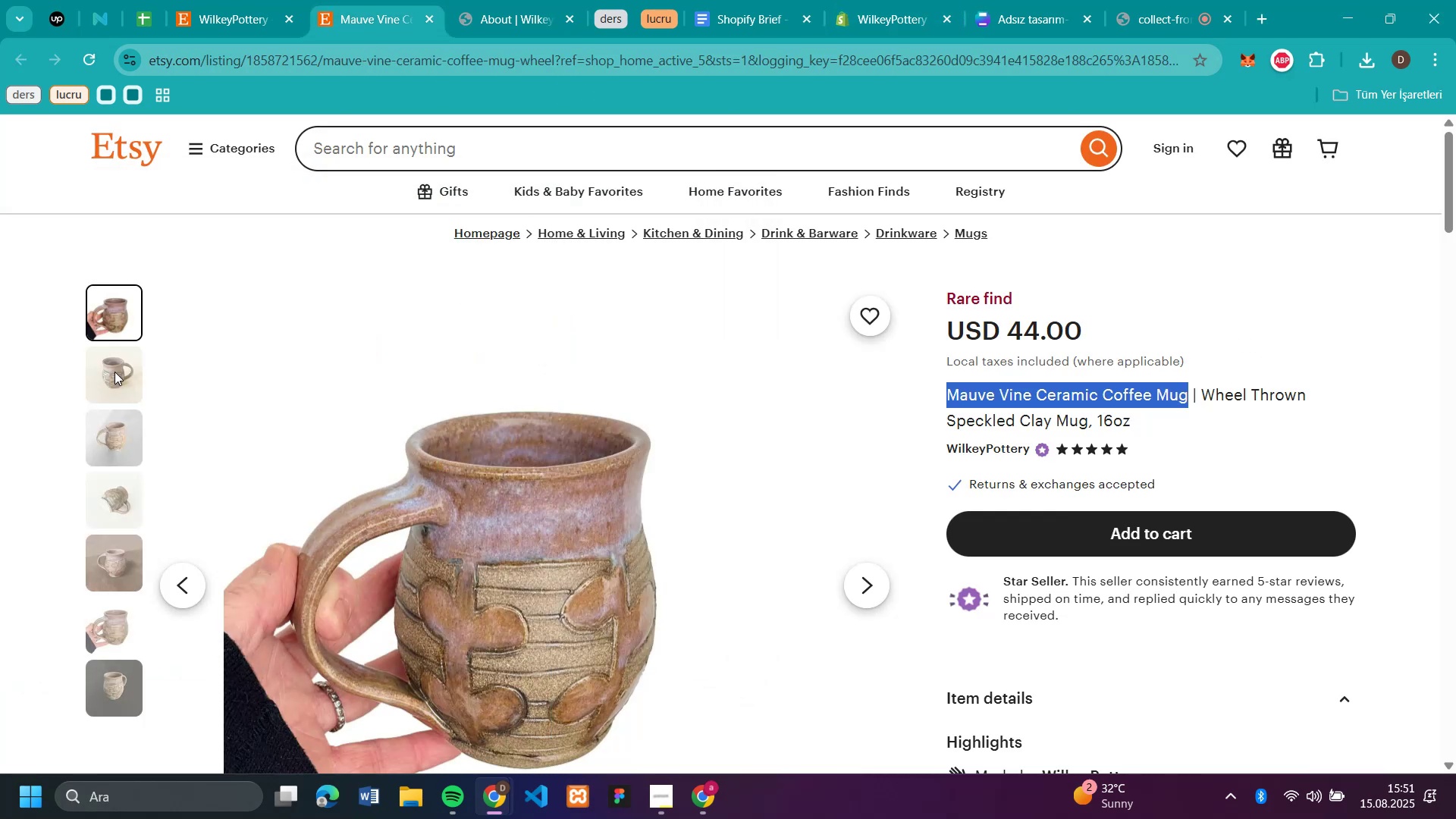 
left_click([116, 366])
 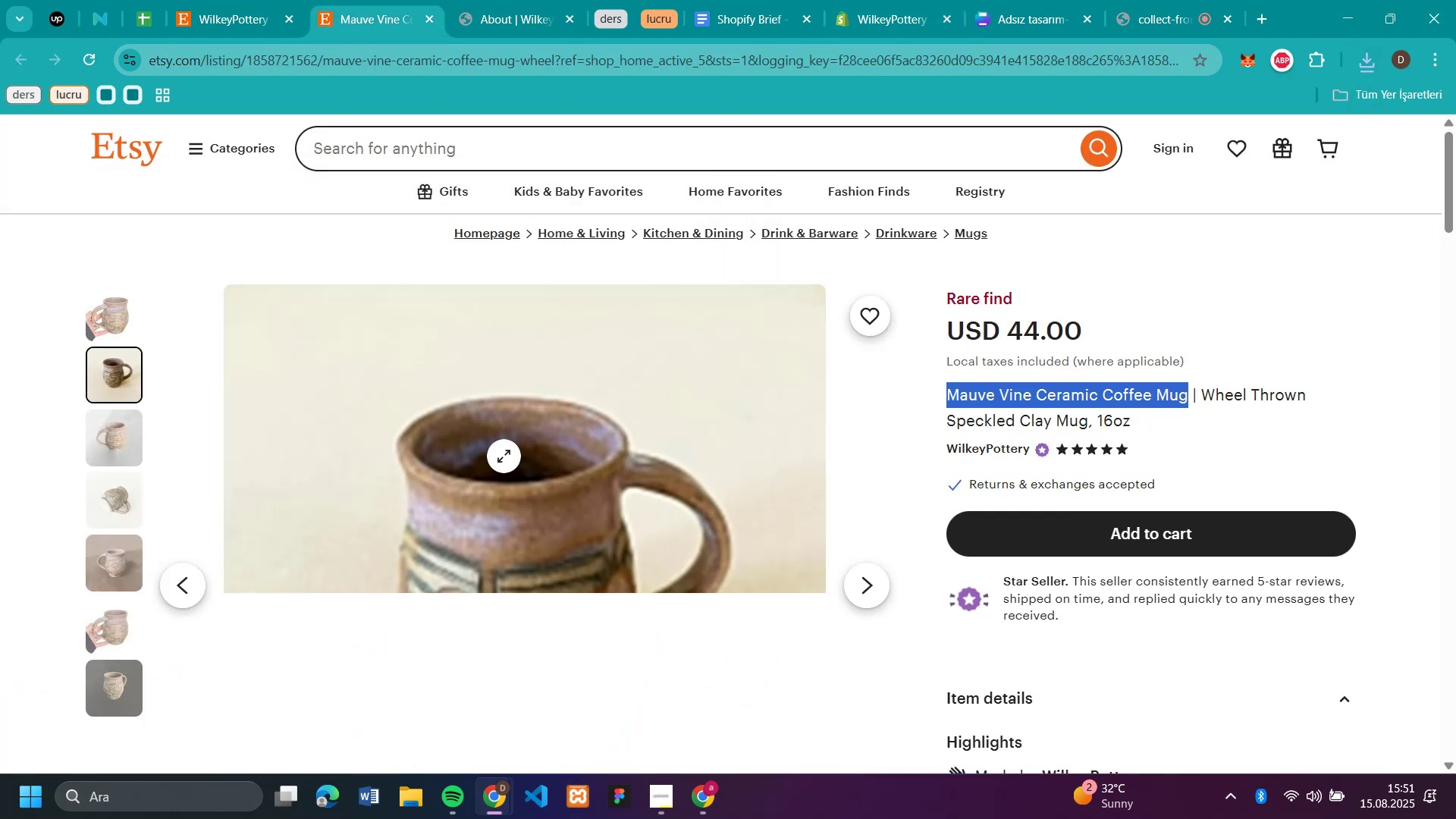 
right_click([489, 444])
 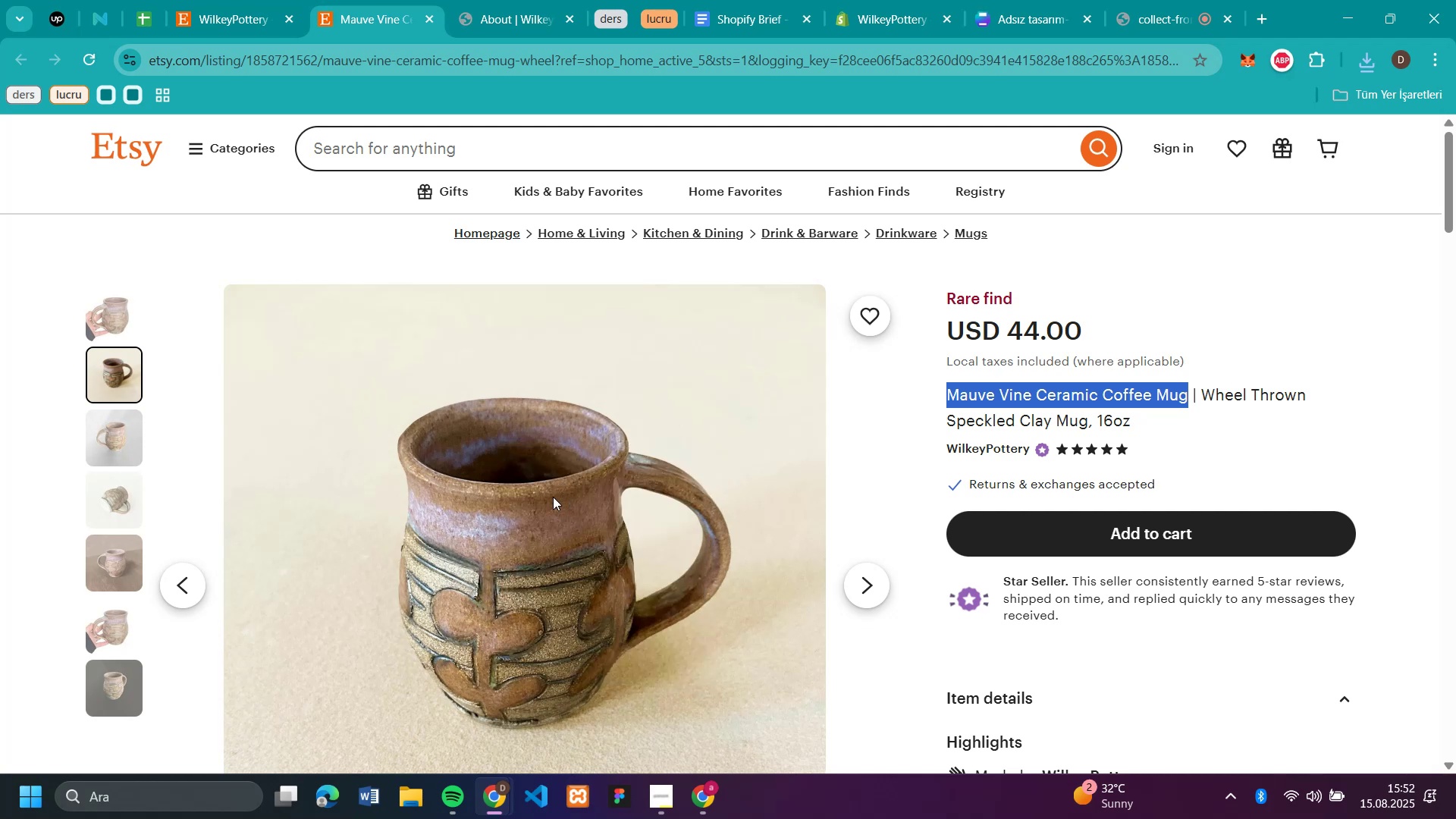 
key(Enter)
 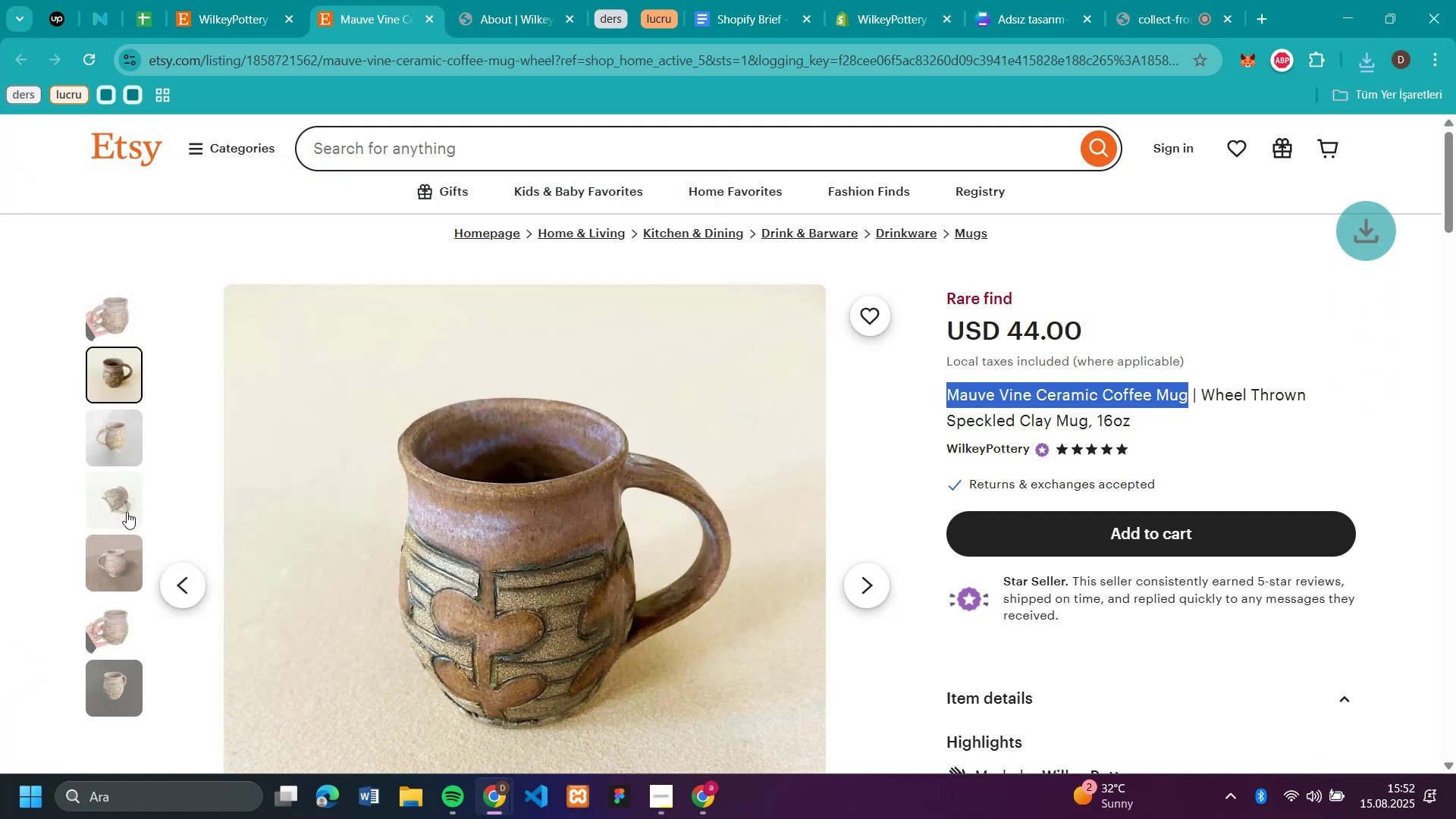 
left_click([109, 512])
 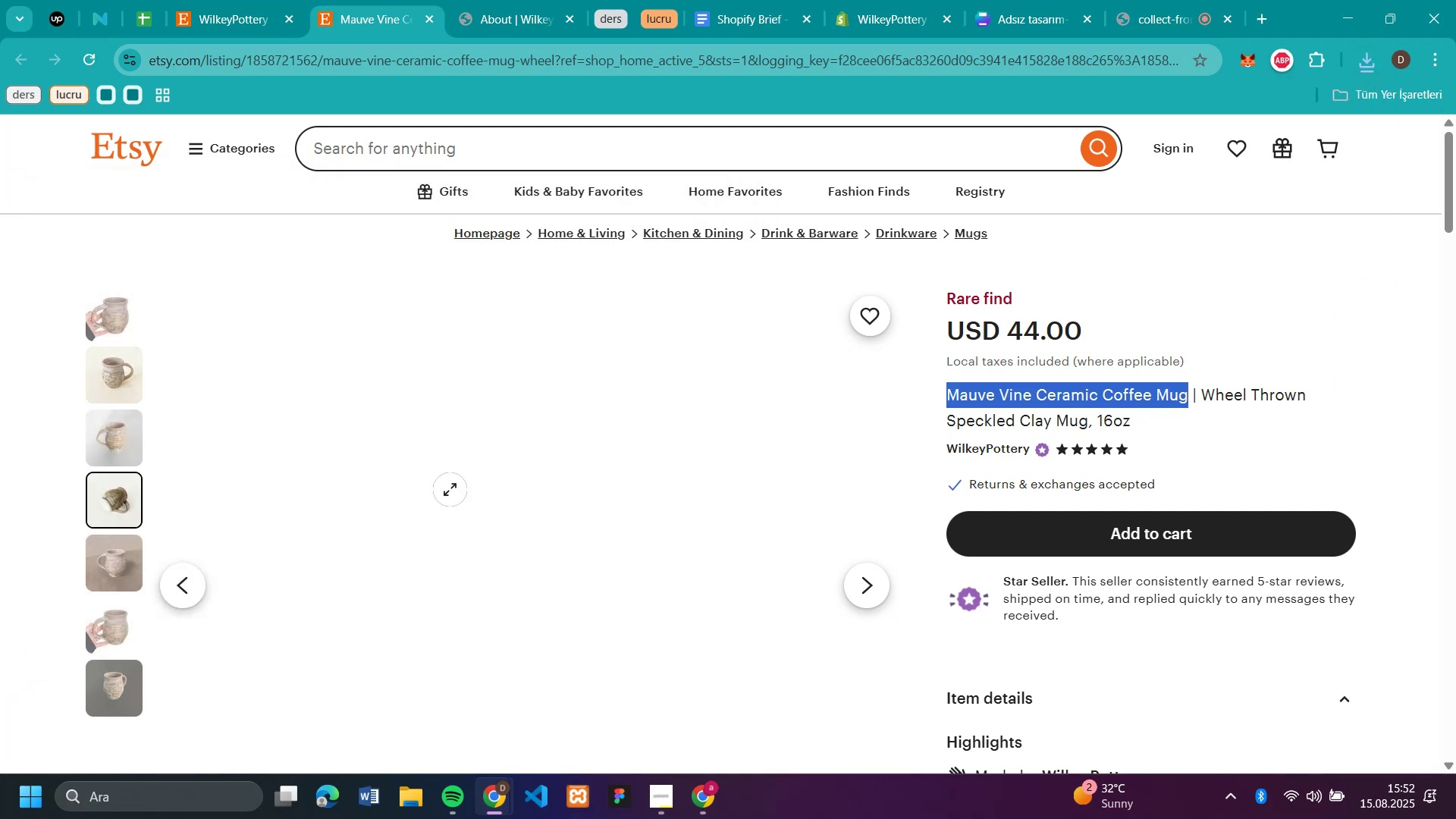 
right_click([450, 489])
 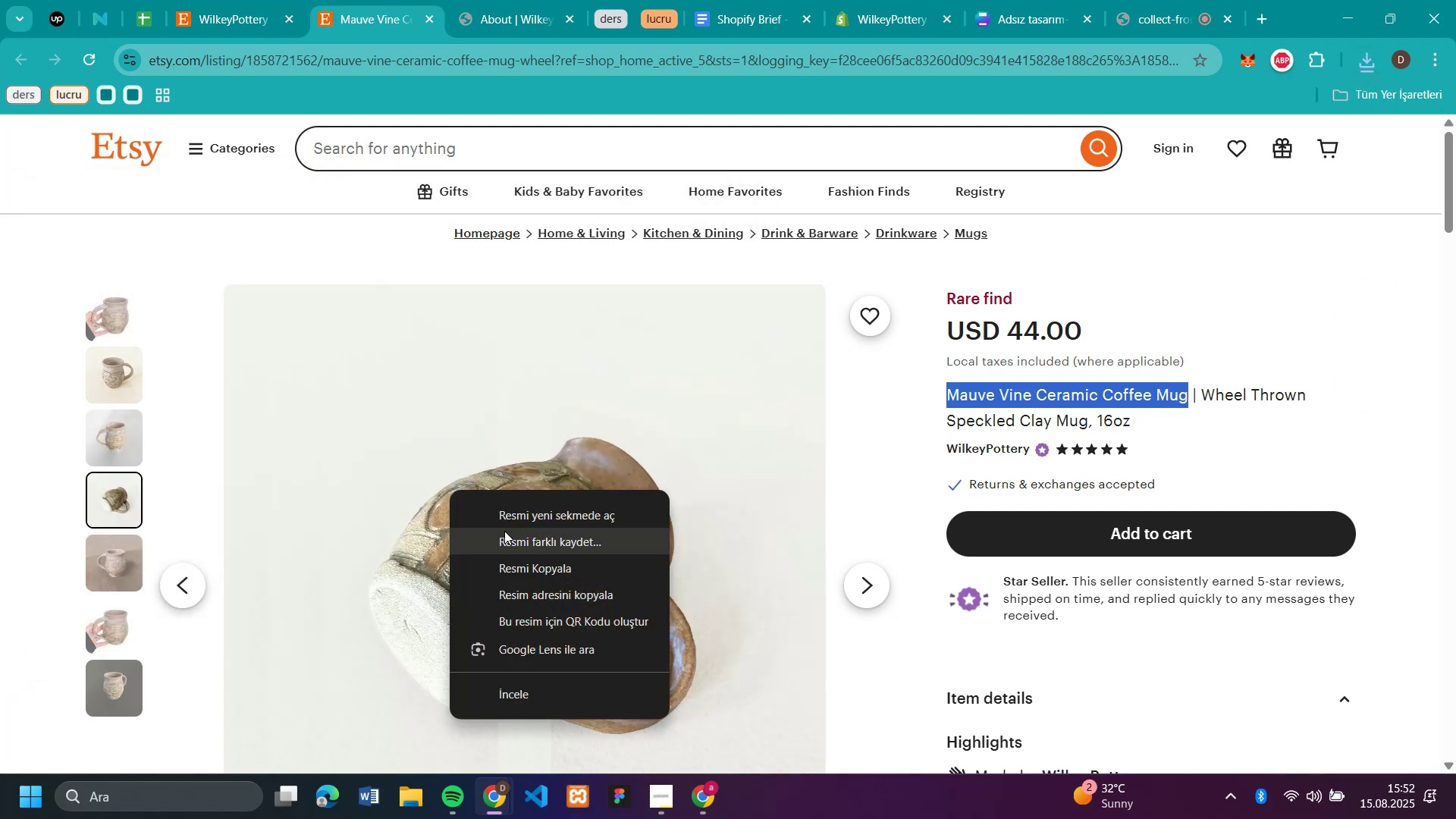 
left_click([504, 531])
 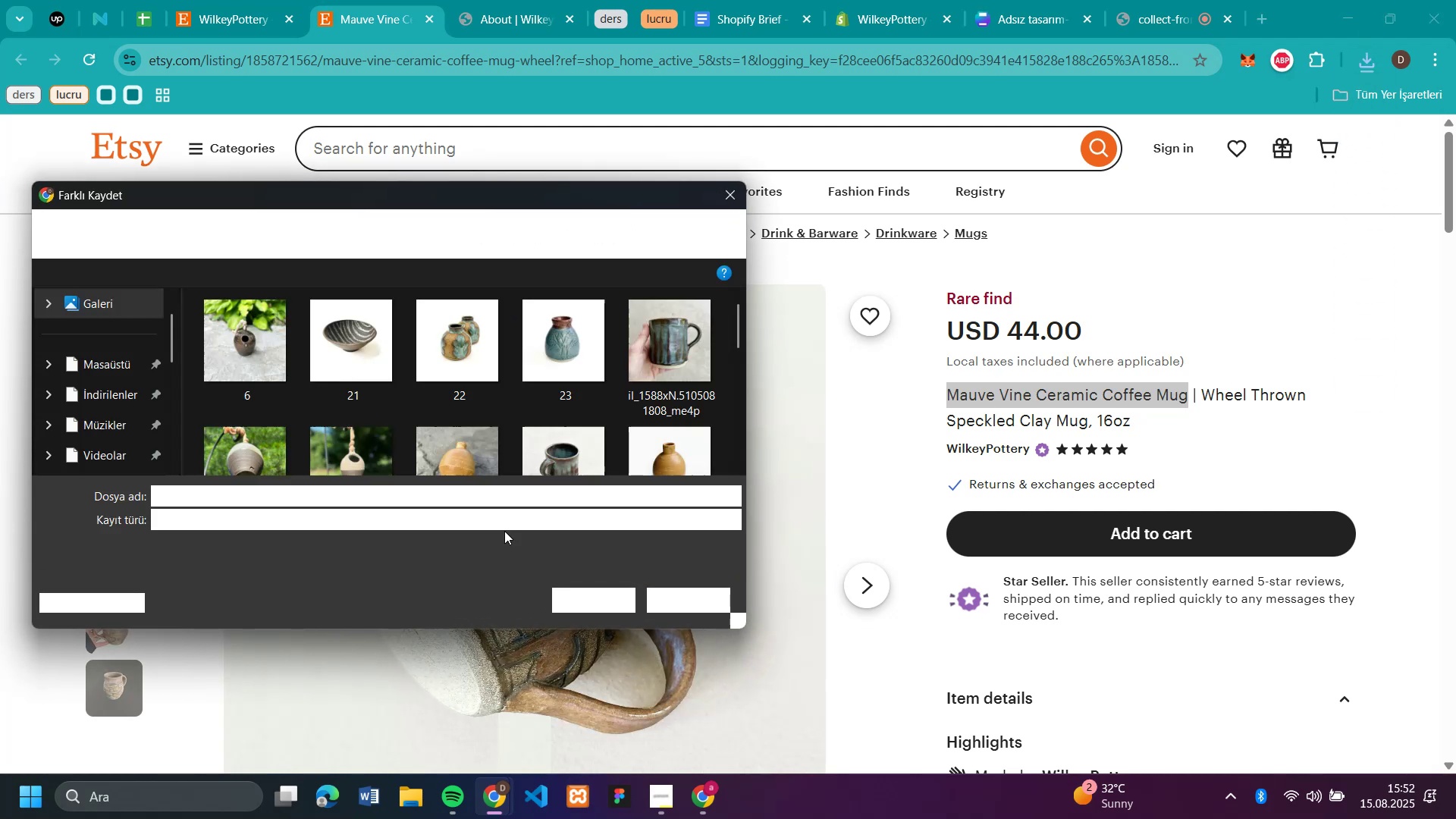 
key(Enter)
 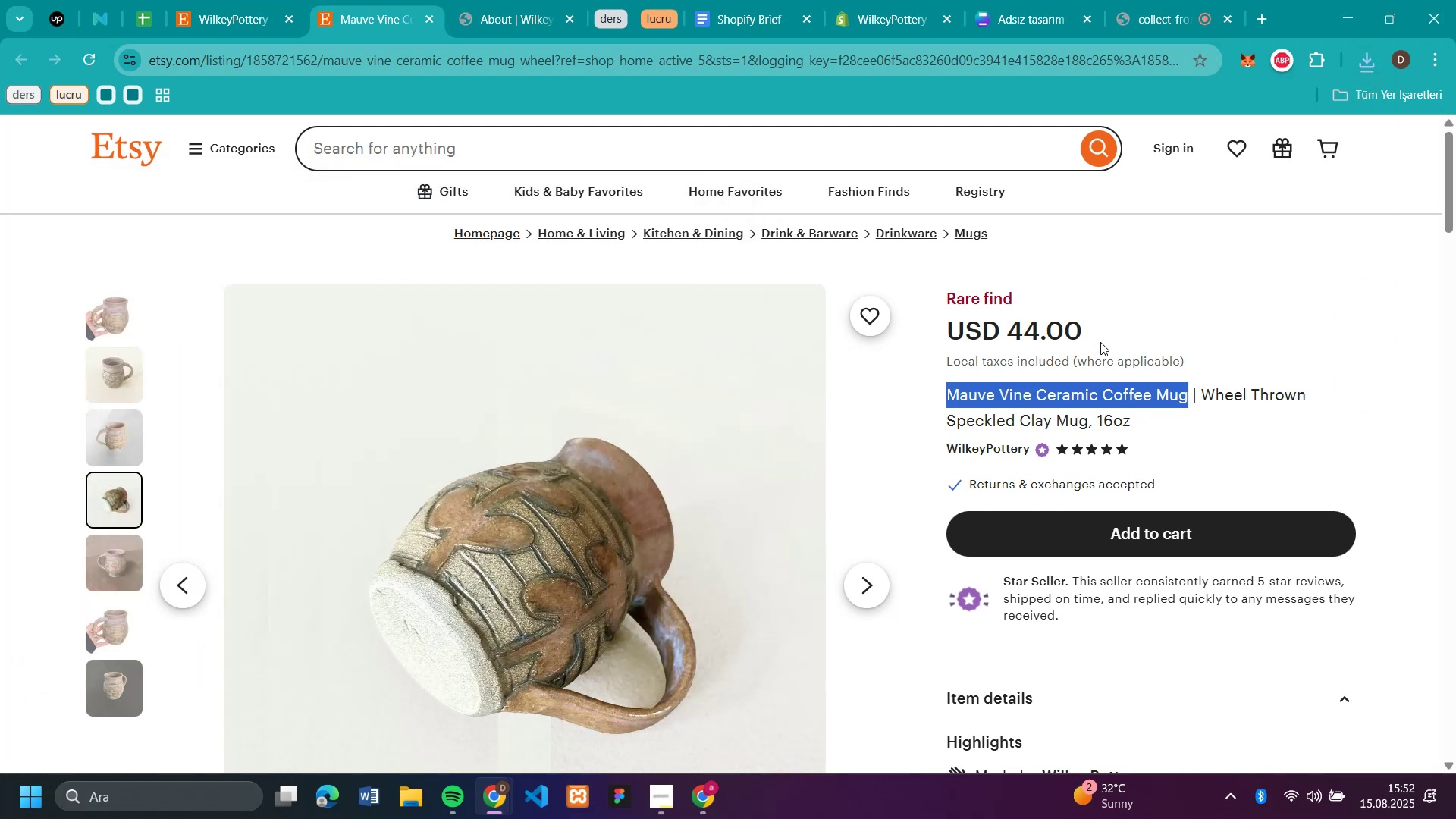 
left_click_drag(start_coordinate=[1096, 323], to_coordinate=[1009, 325])
 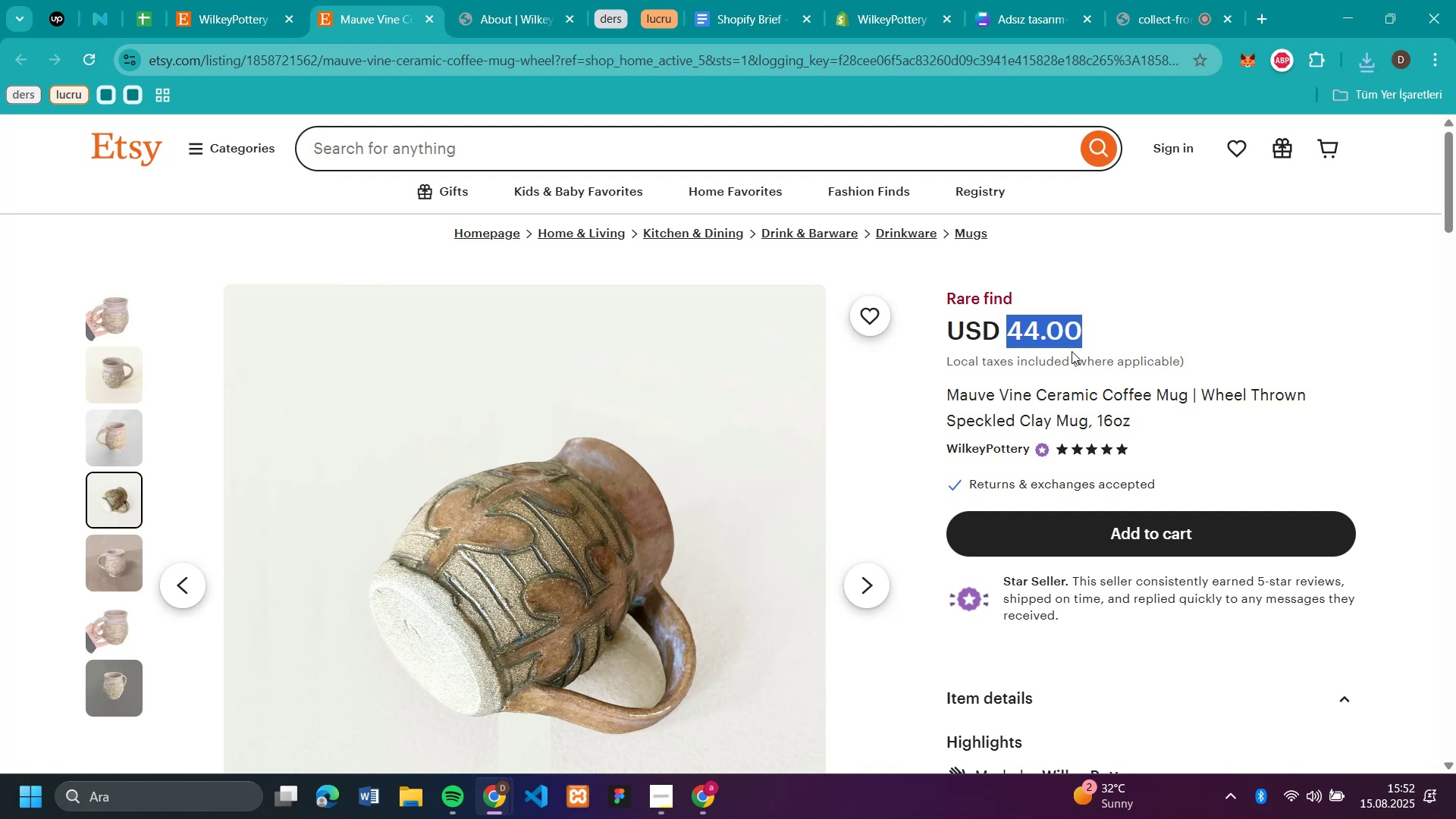 
key(Control+C)
 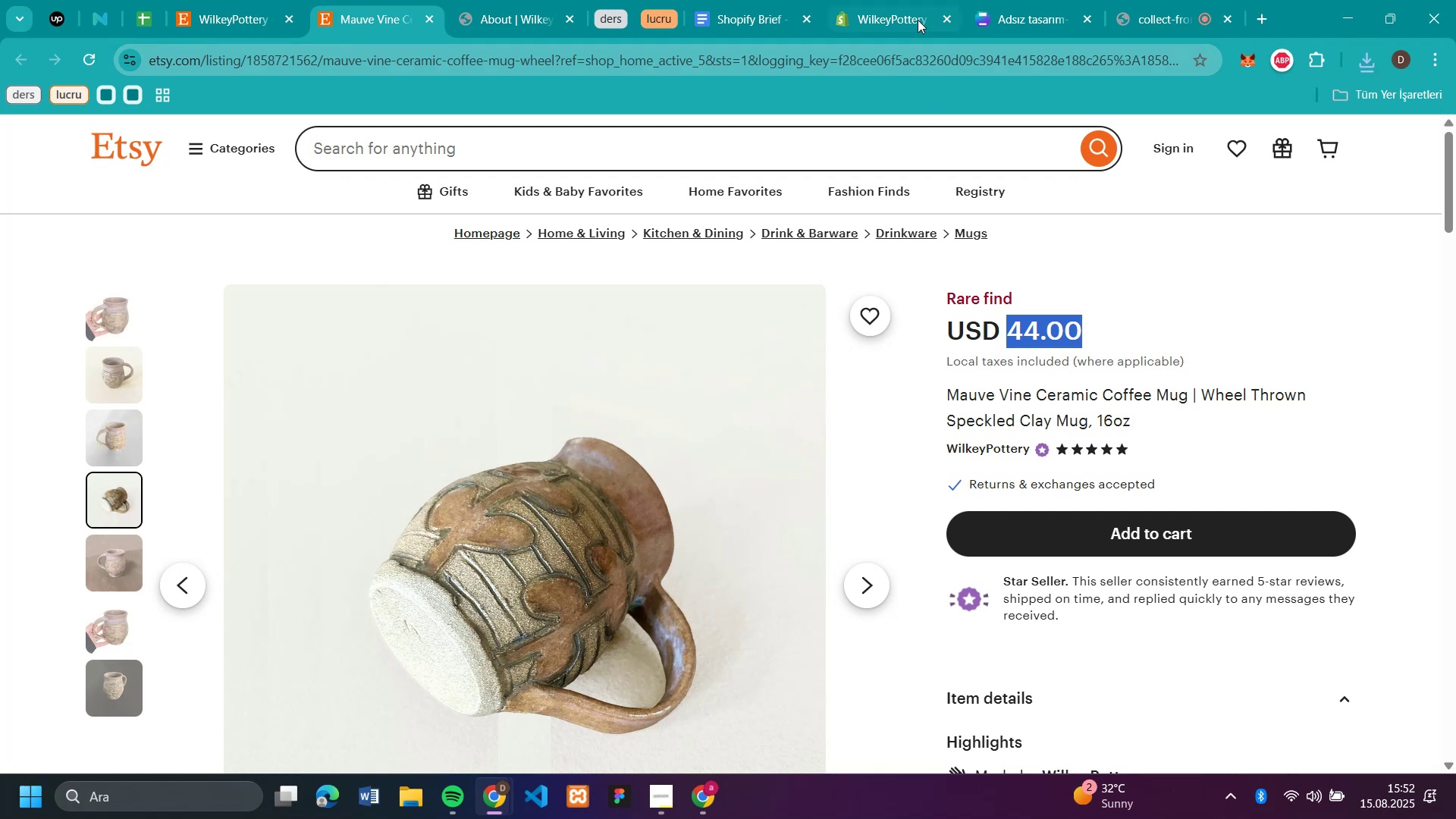 
left_click([906, 8])
 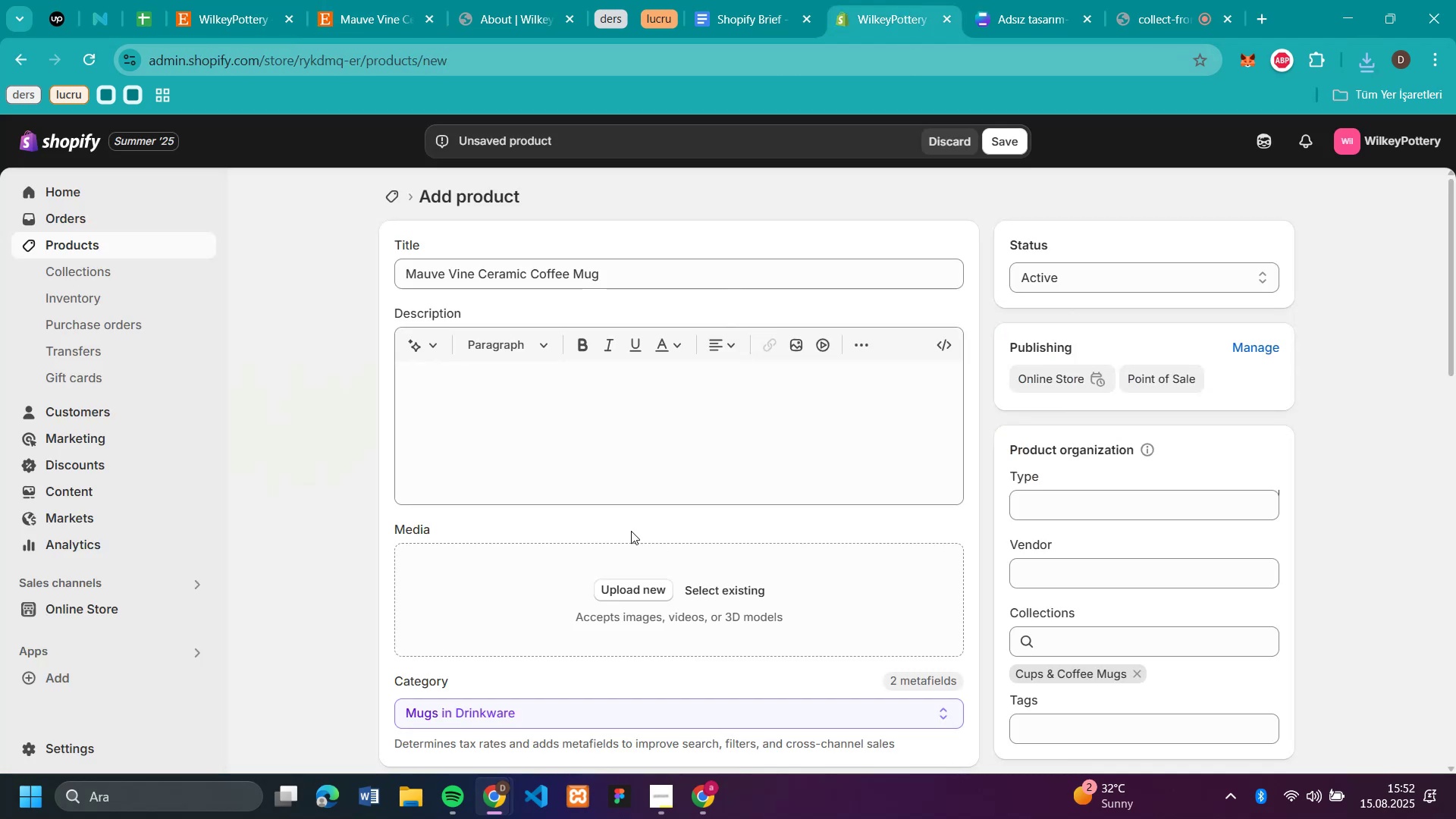 
scroll: coordinate [624, 539], scroll_direction: down, amount: 4.0
 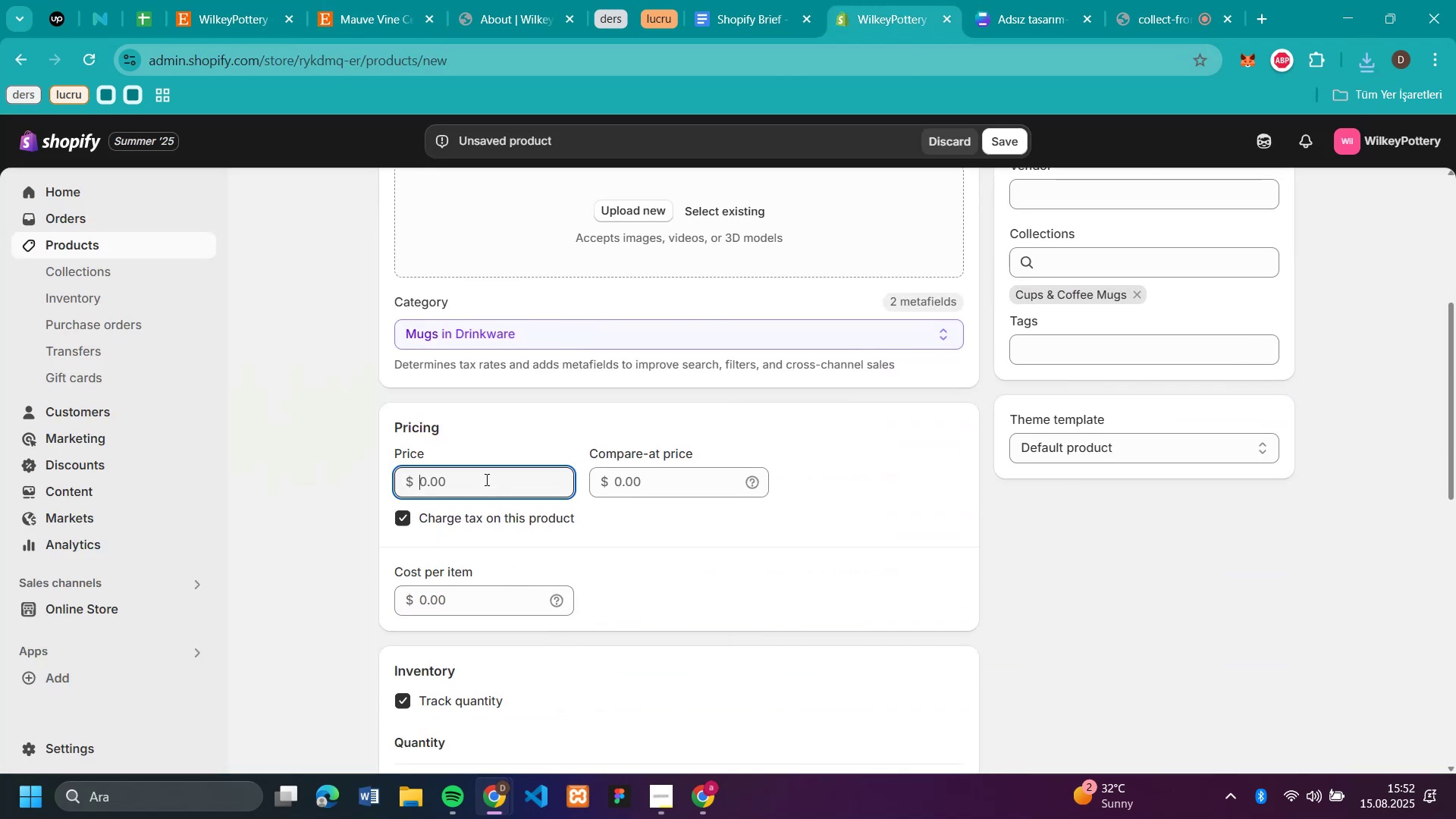 
key(Control+V)
 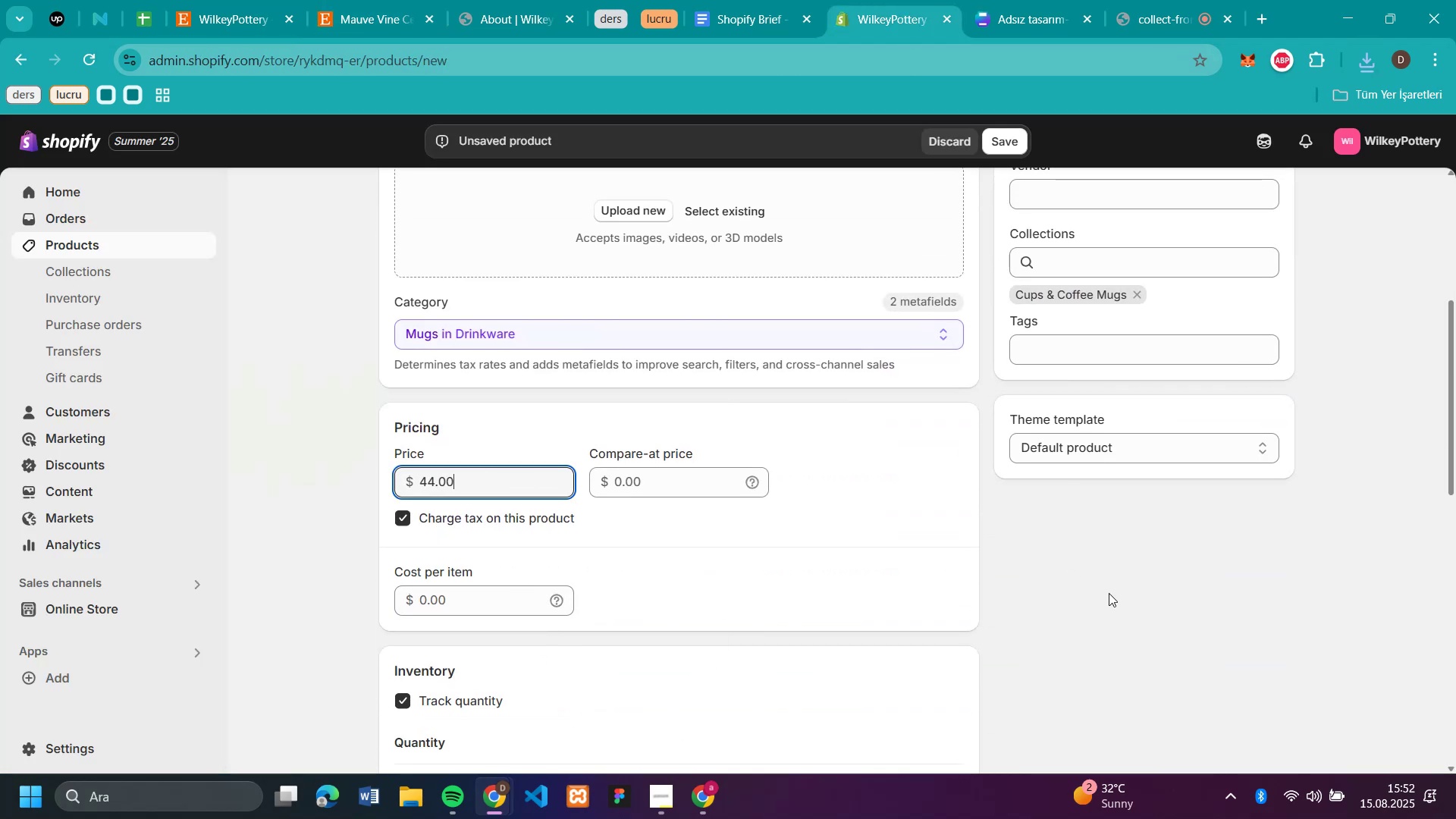 
left_click([1145, 617])
 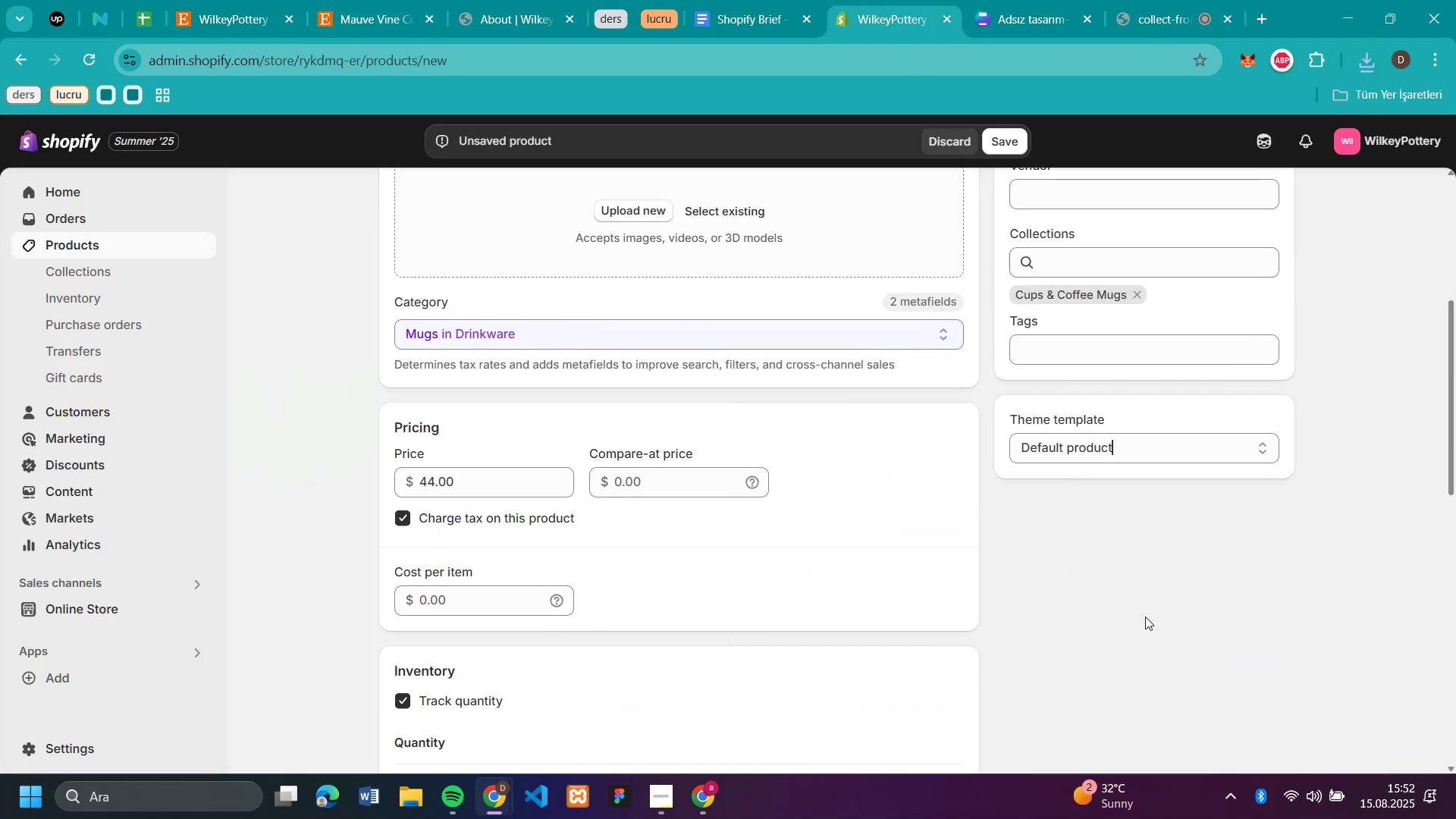 
scroll: coordinate [1157, 582], scroll_direction: up, amount: 3.0
 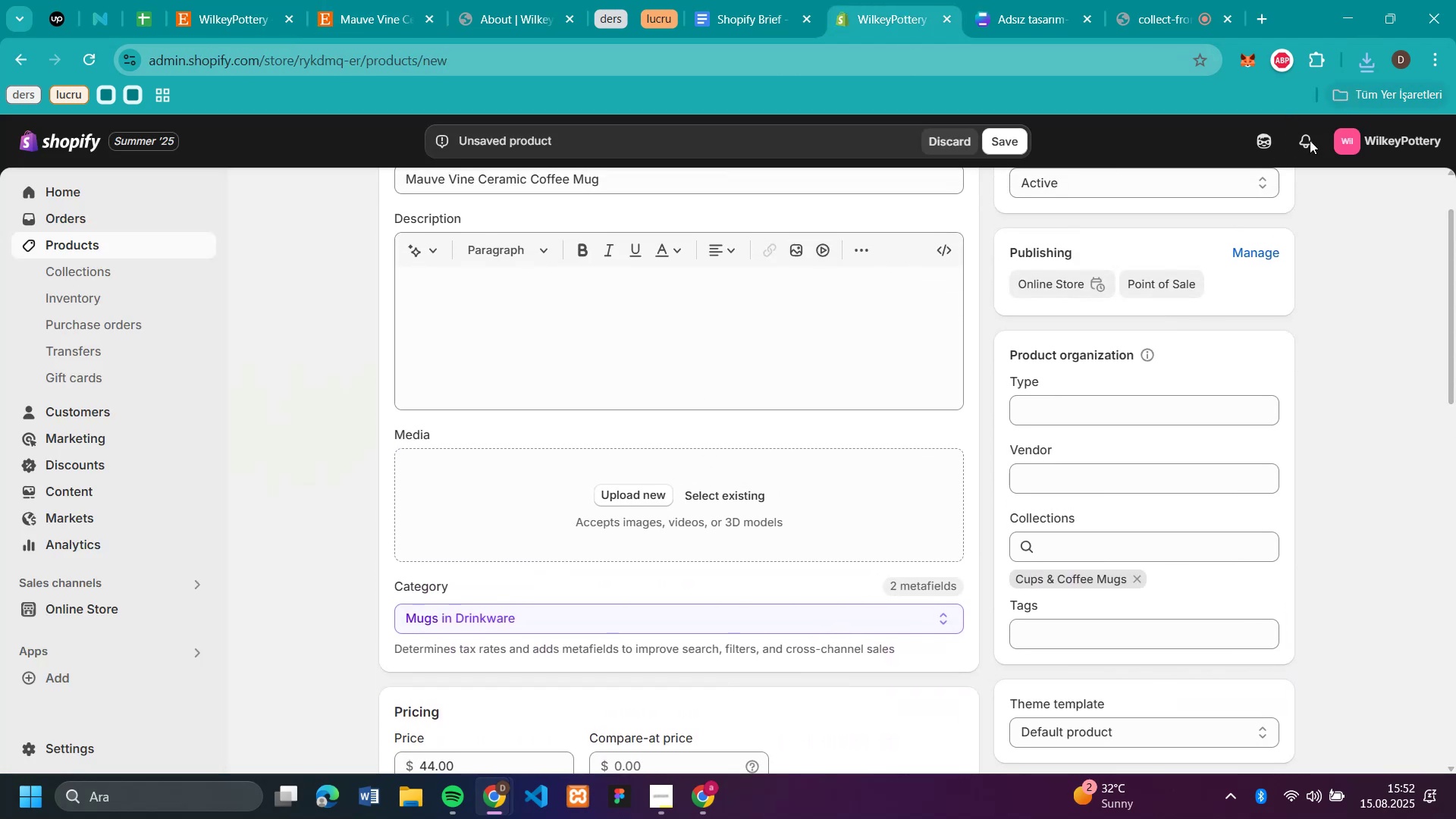 
left_click([1366, 57])
 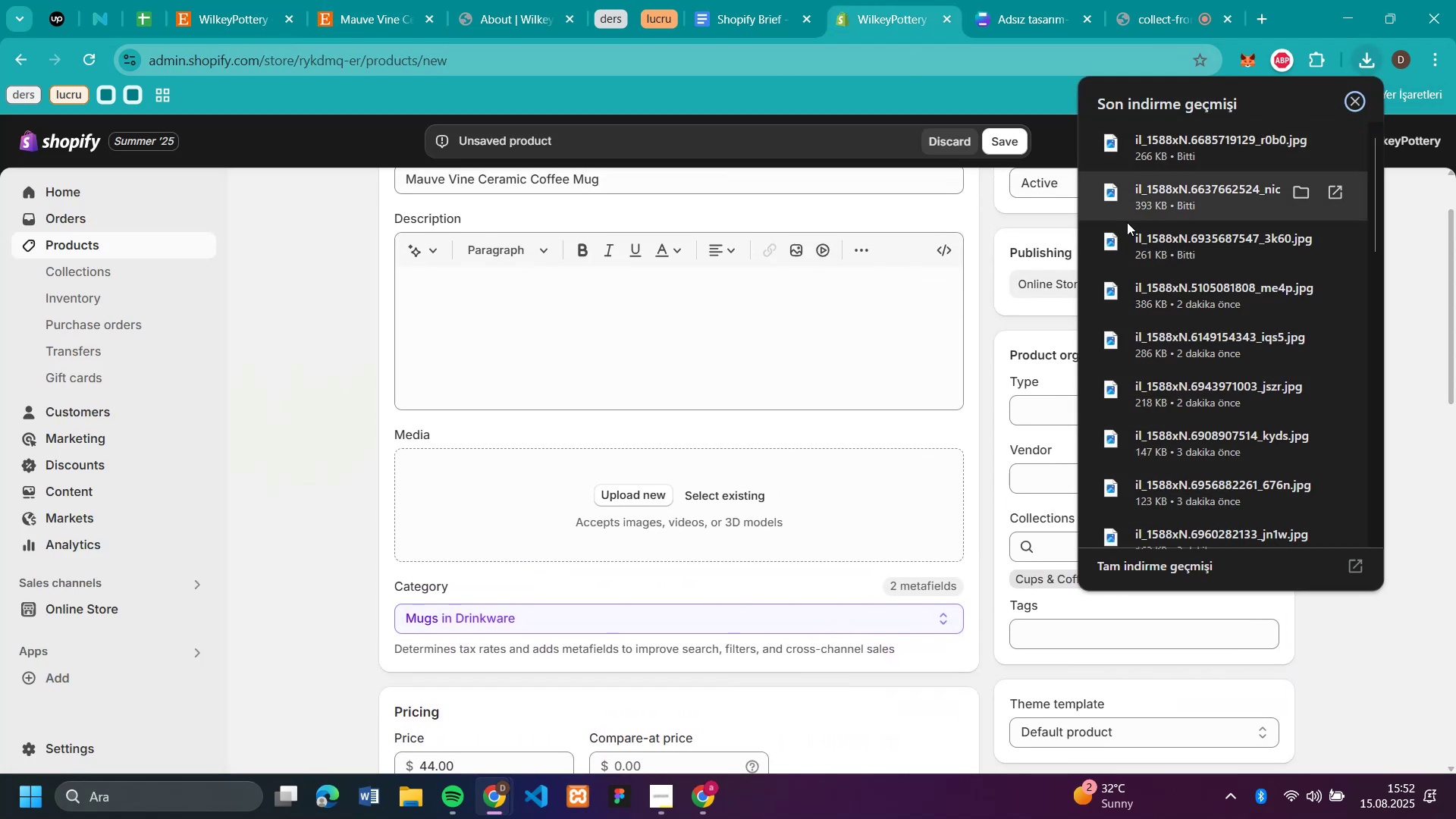 
left_click_drag(start_coordinate=[1128, 246], to_coordinate=[585, 495])
 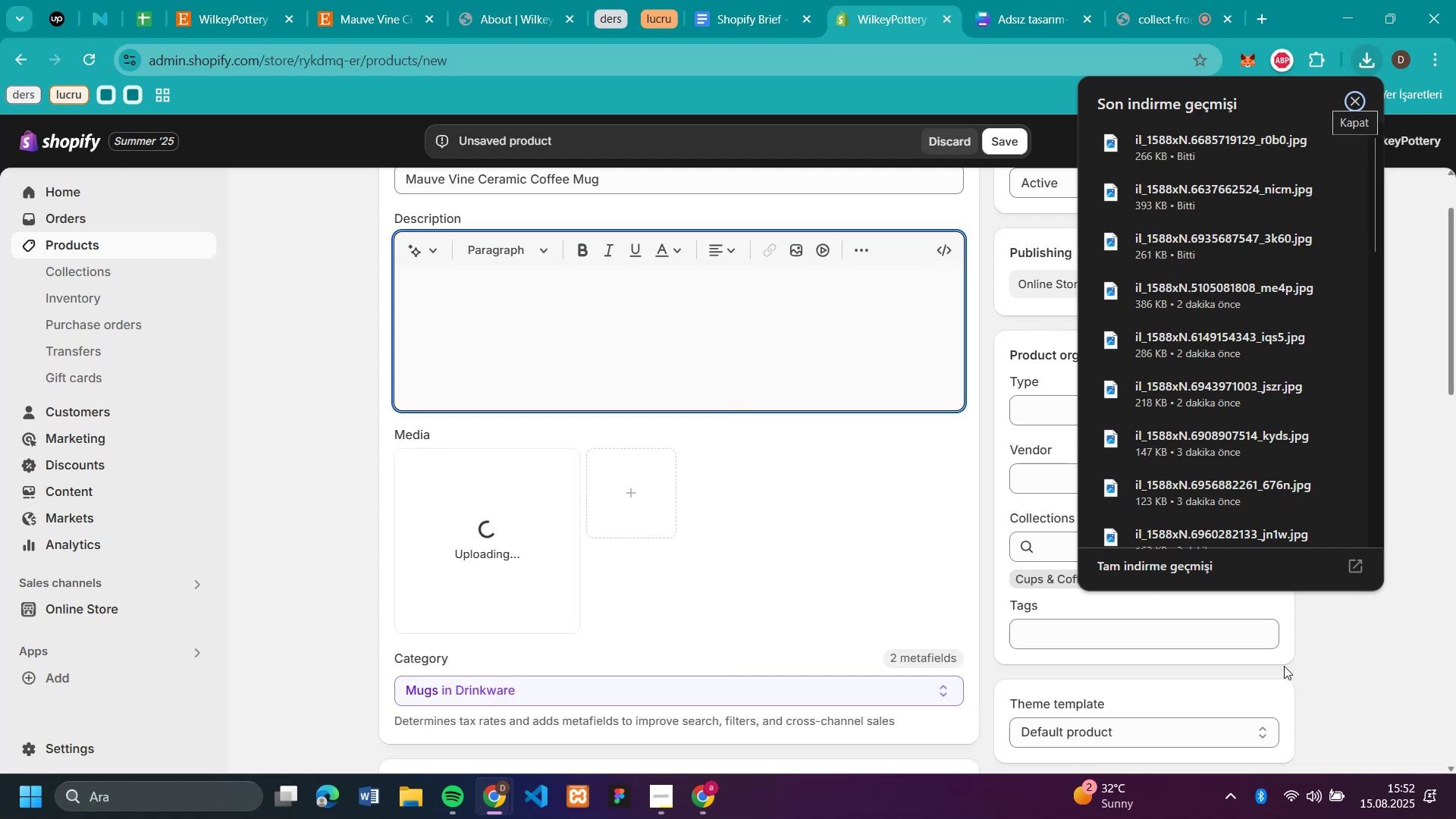 
left_click([1396, 658])
 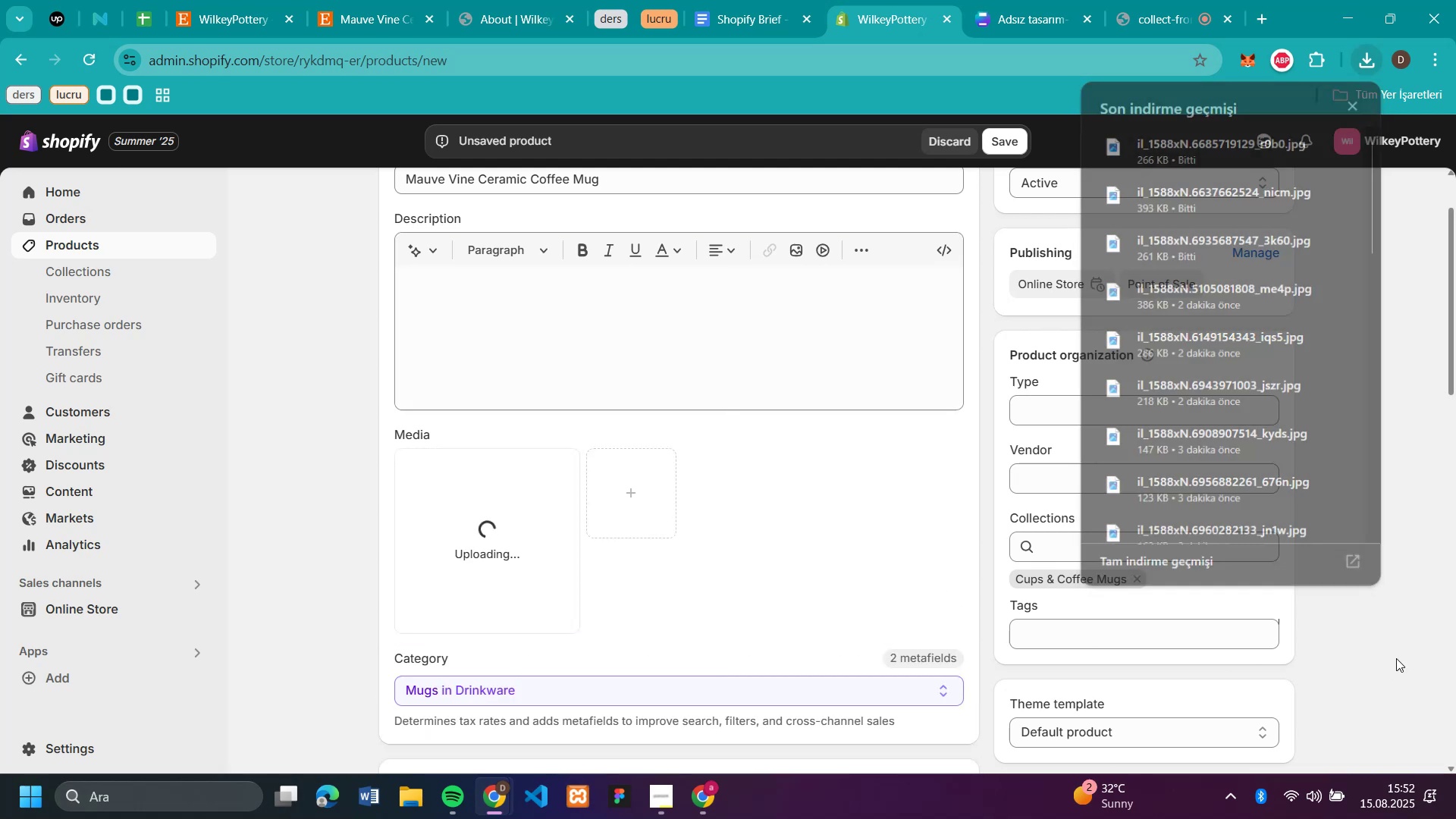 
scroll: coordinate [1396, 658], scroll_direction: down, amount: 5.0
 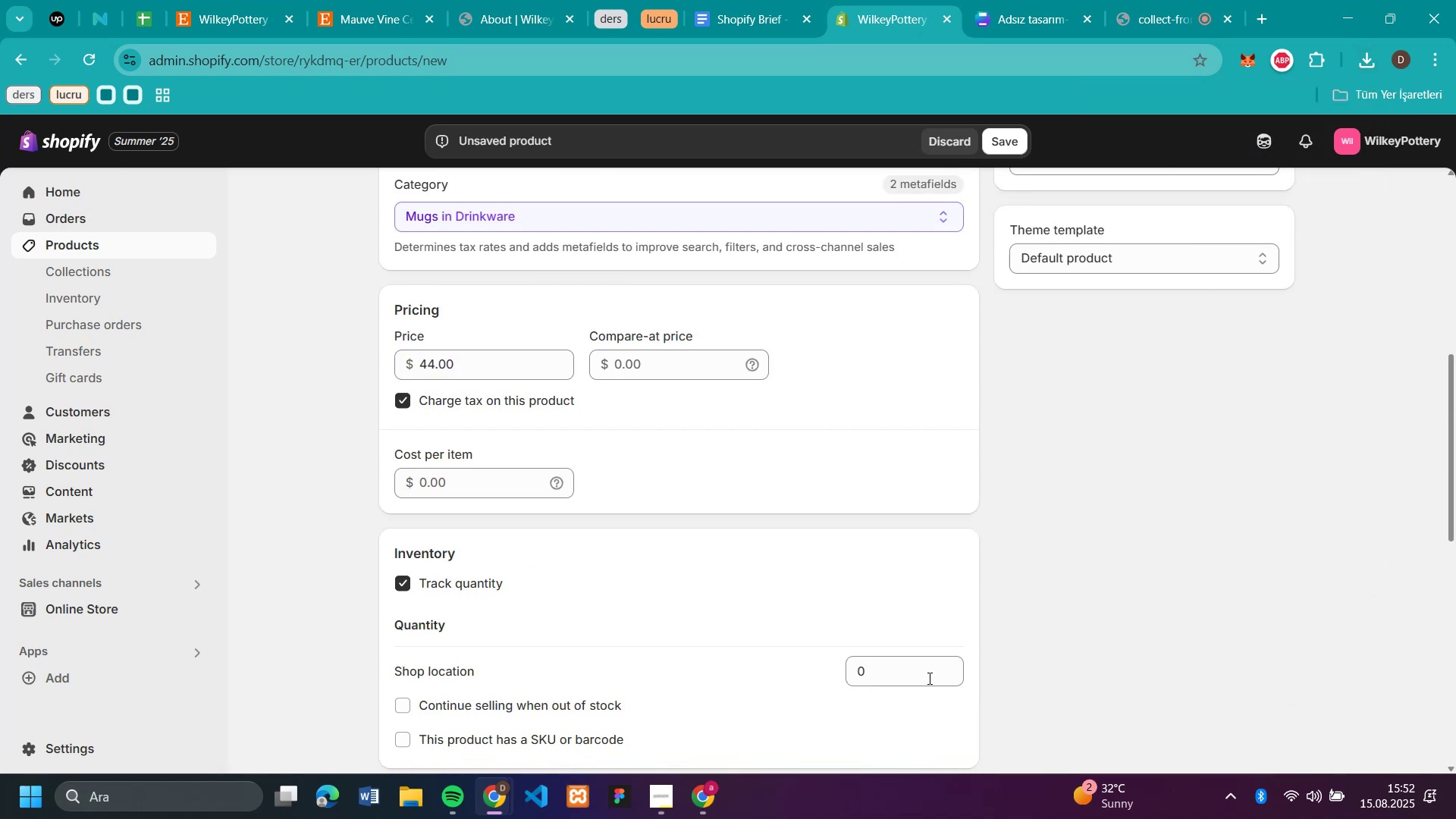 
left_click([927, 677])
 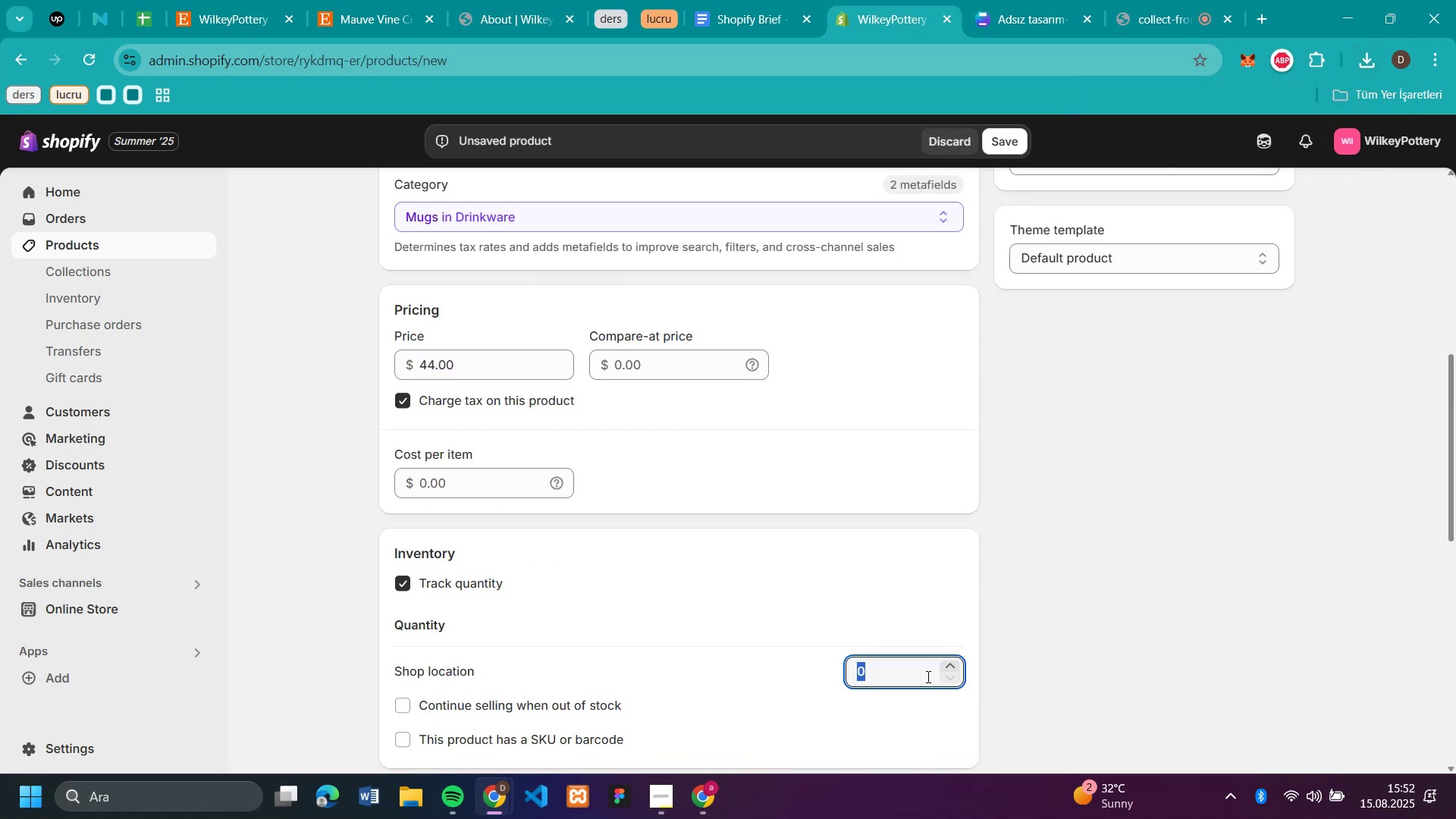 
type(50)
 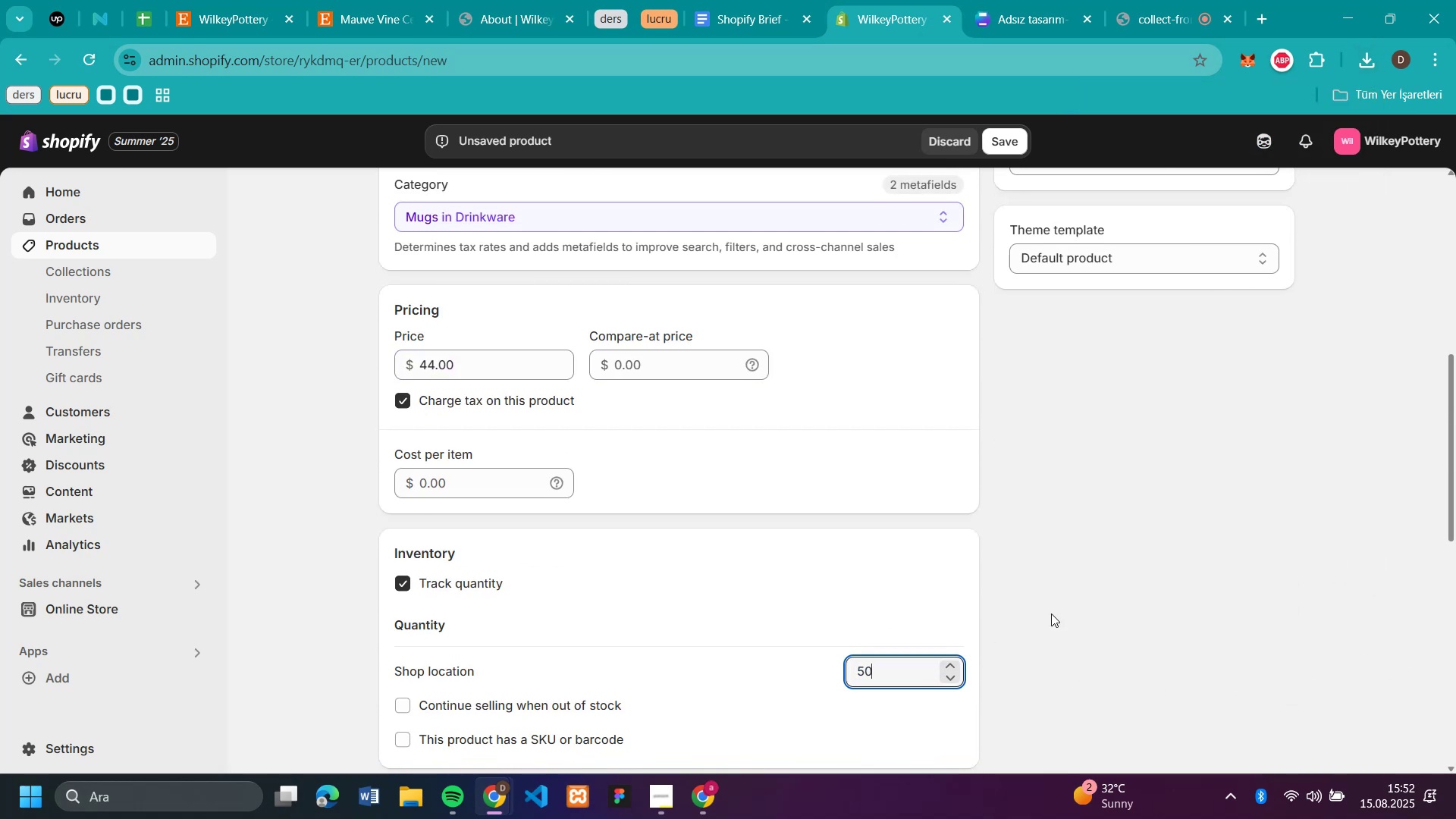 
left_click([1070, 601])
 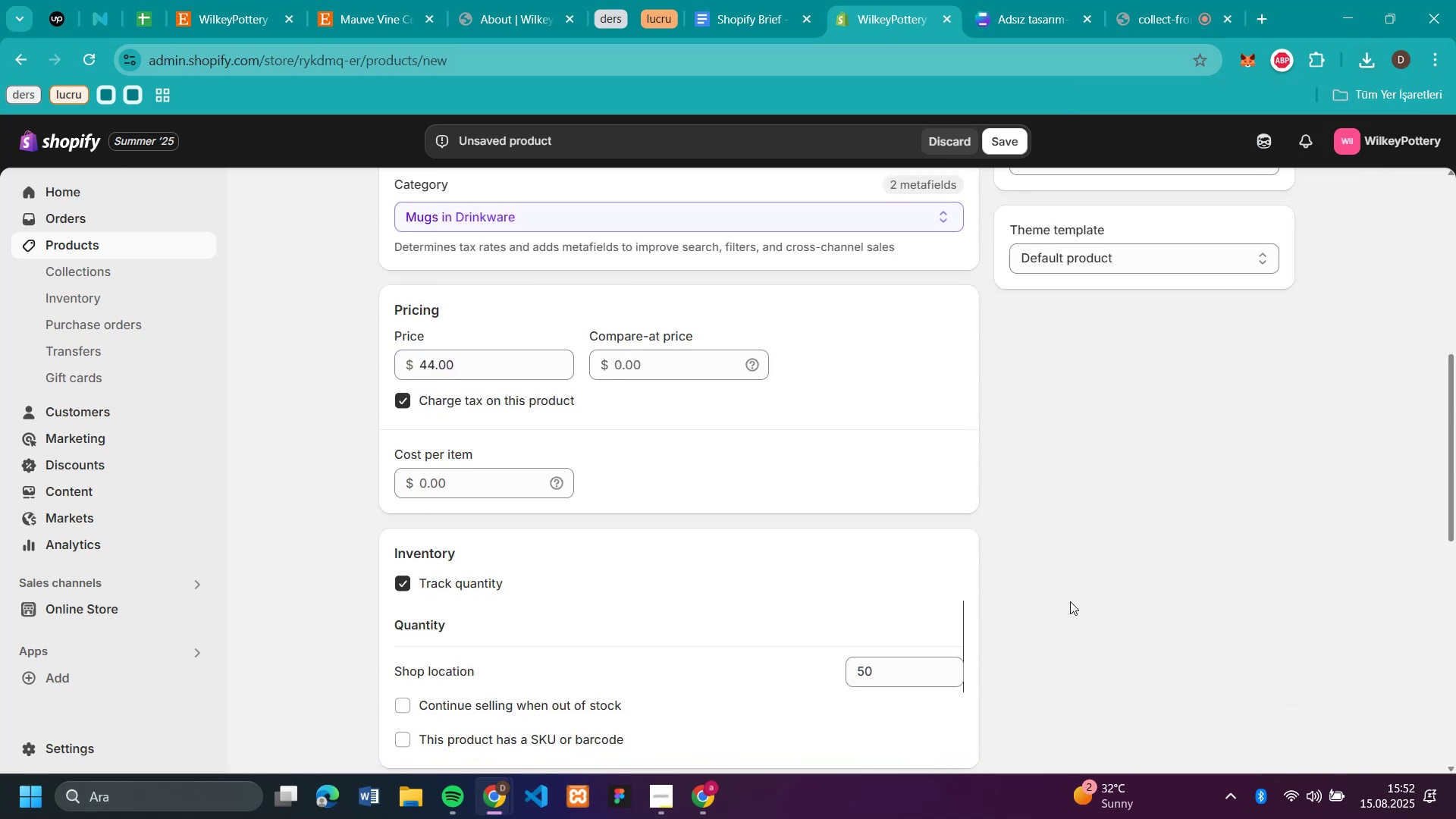 
scroll: coordinate [1078, 516], scroll_direction: up, amount: 4.0
 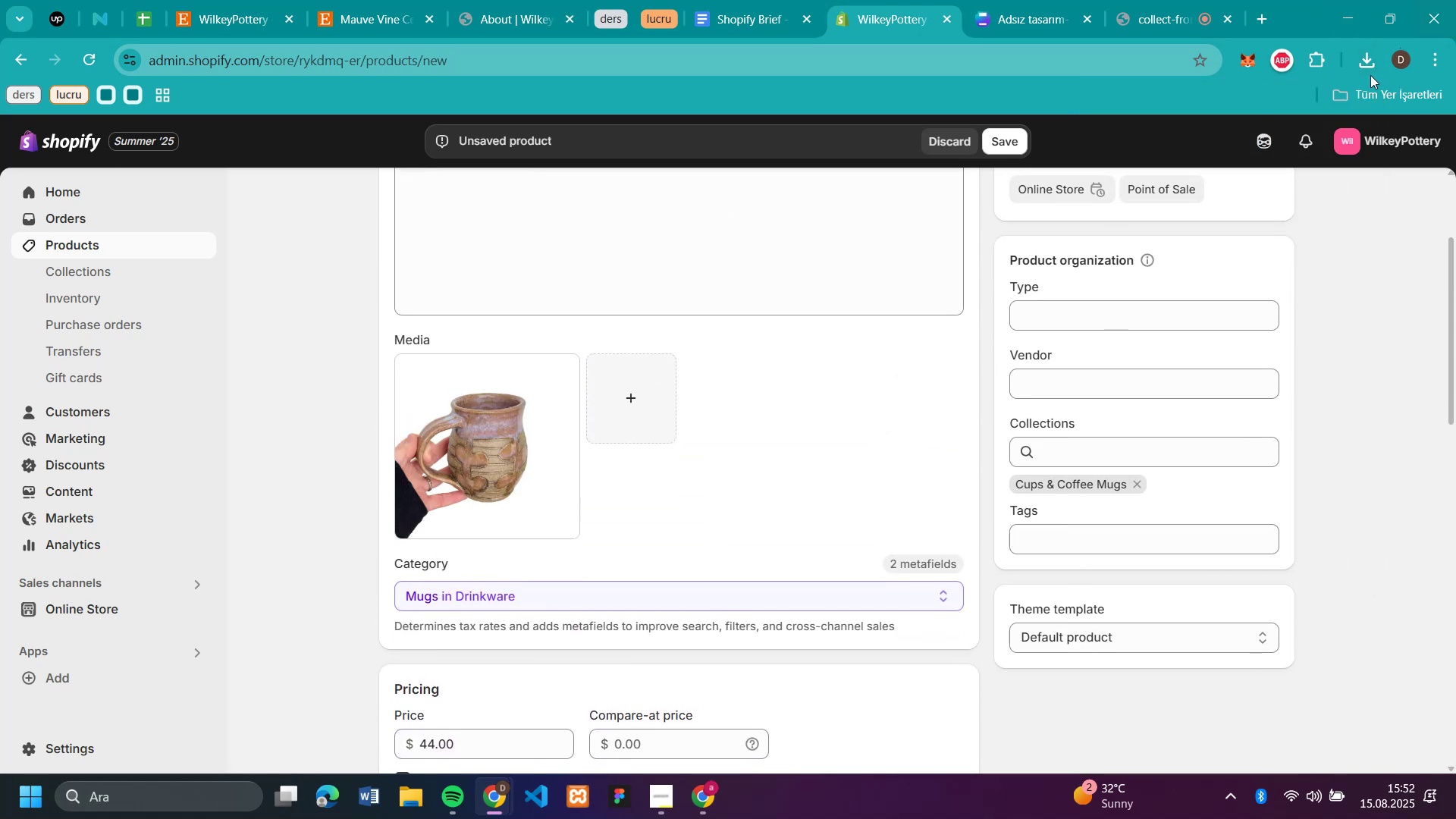 
left_click([1364, 69])
 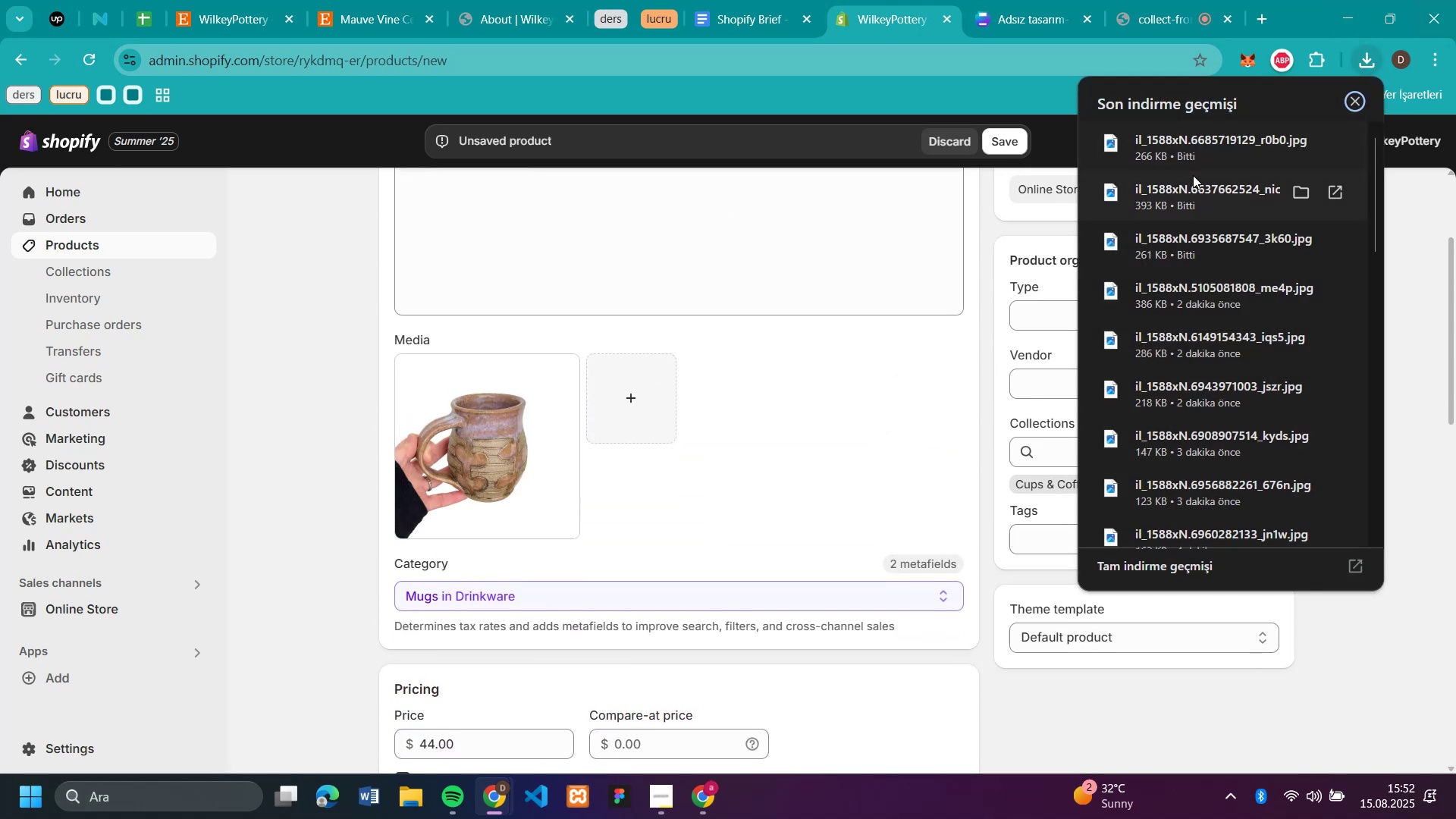 
left_click_drag(start_coordinate=[1180, 189], to_coordinate=[774, 422])
 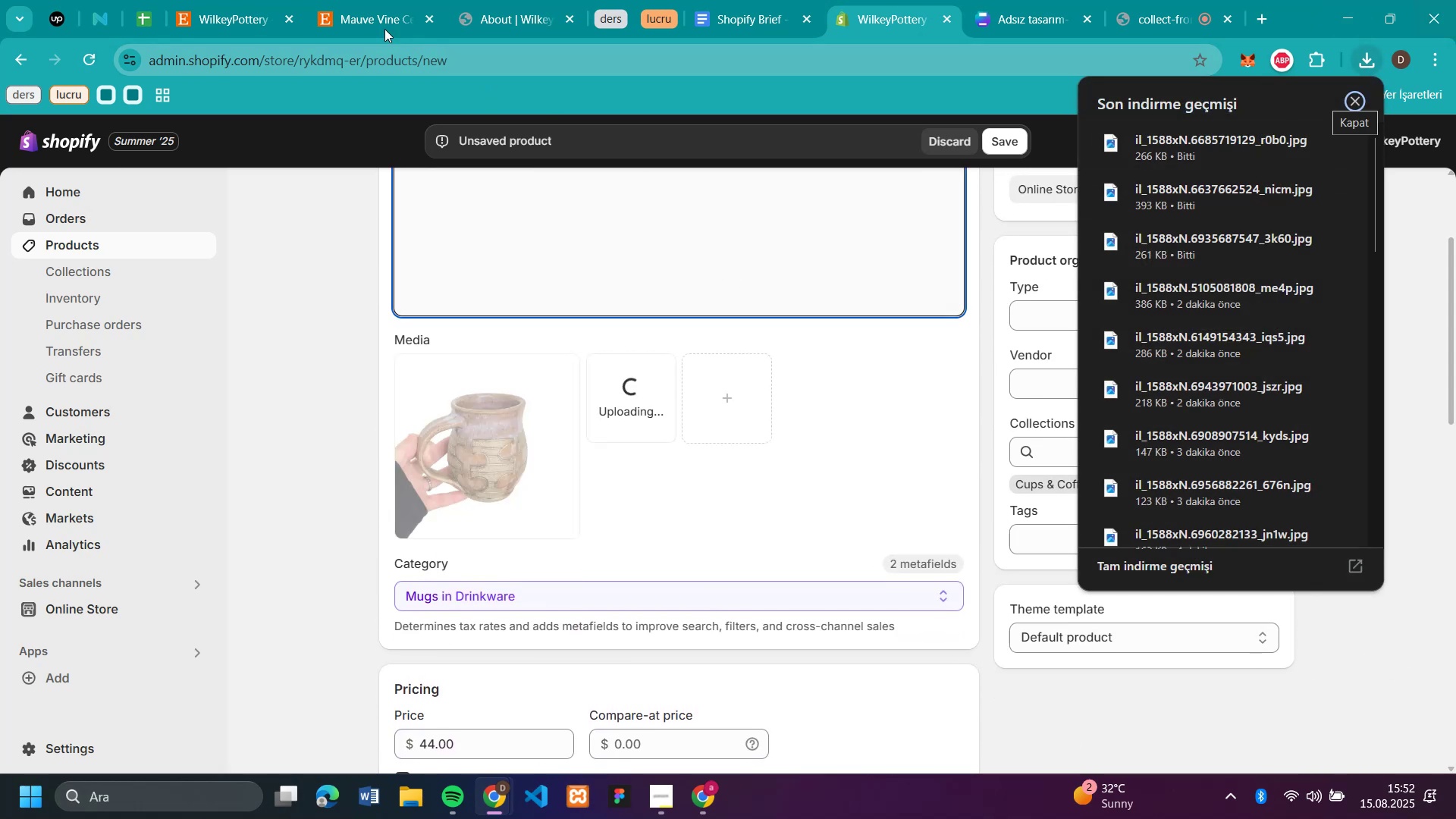 
left_click([374, 24])
 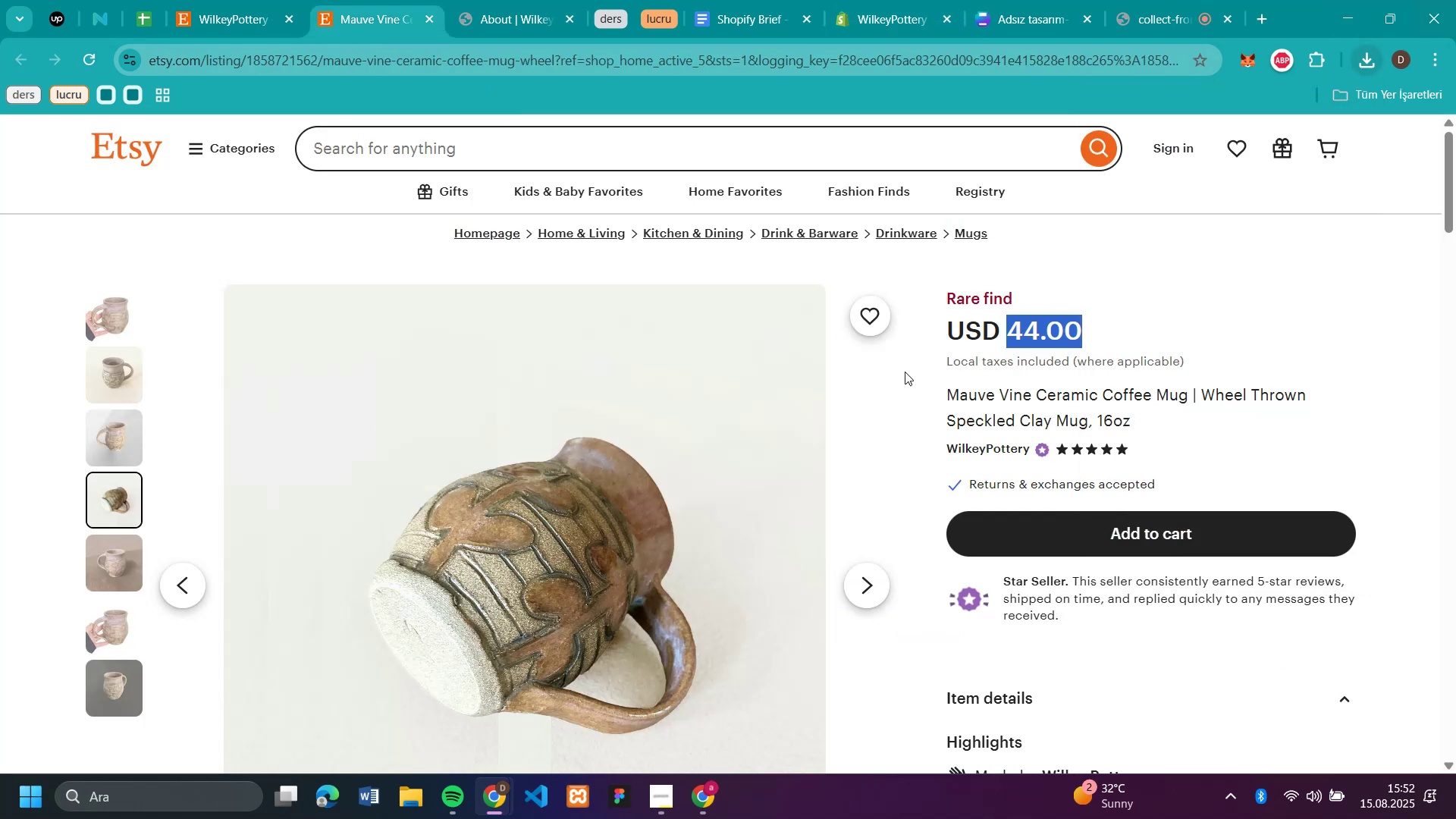 
scroll: coordinate [1140, 457], scroll_direction: down, amount: 7.0
 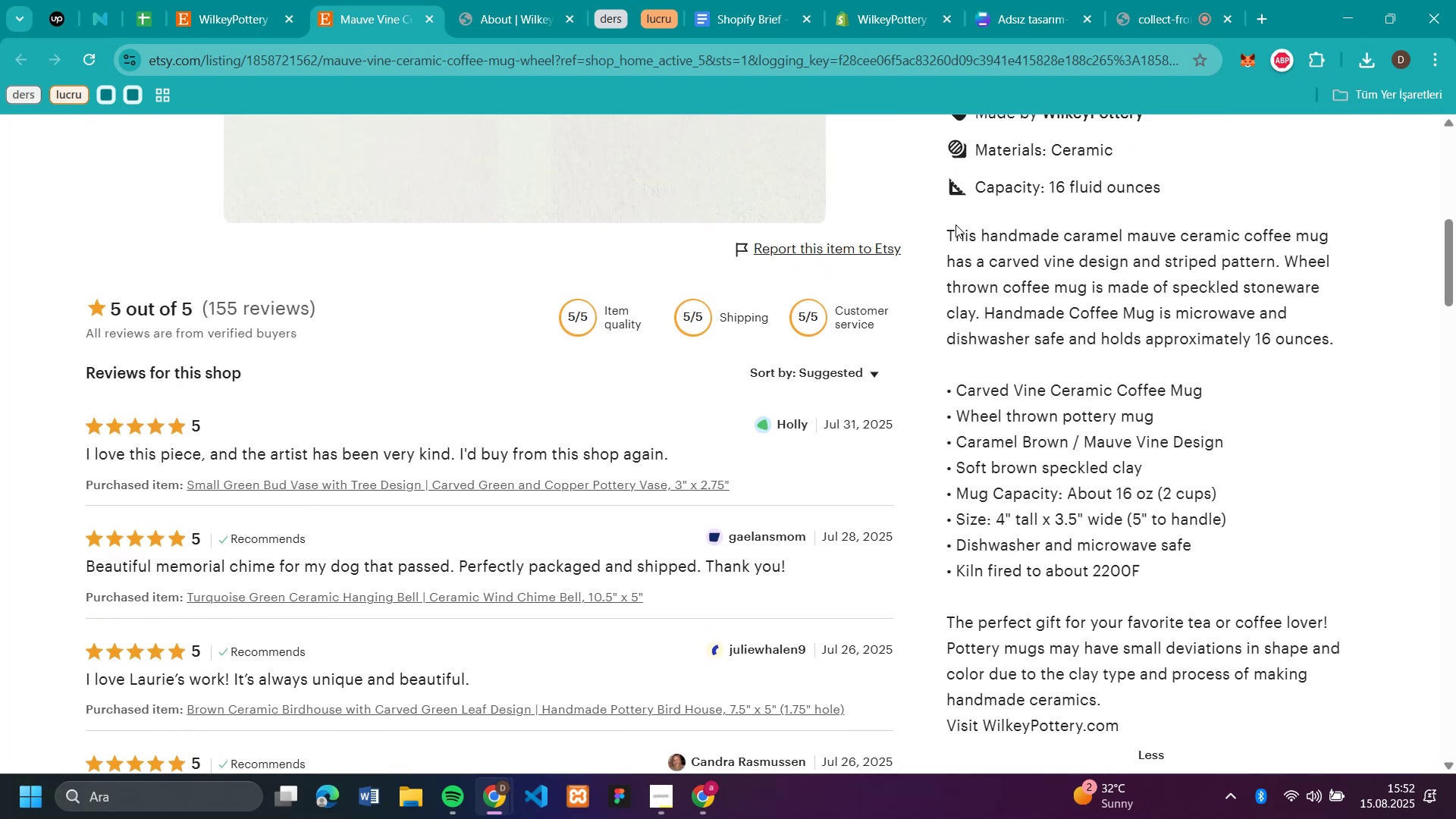 
left_click_drag(start_coordinate=[943, 234], to_coordinate=[1011, 363])
 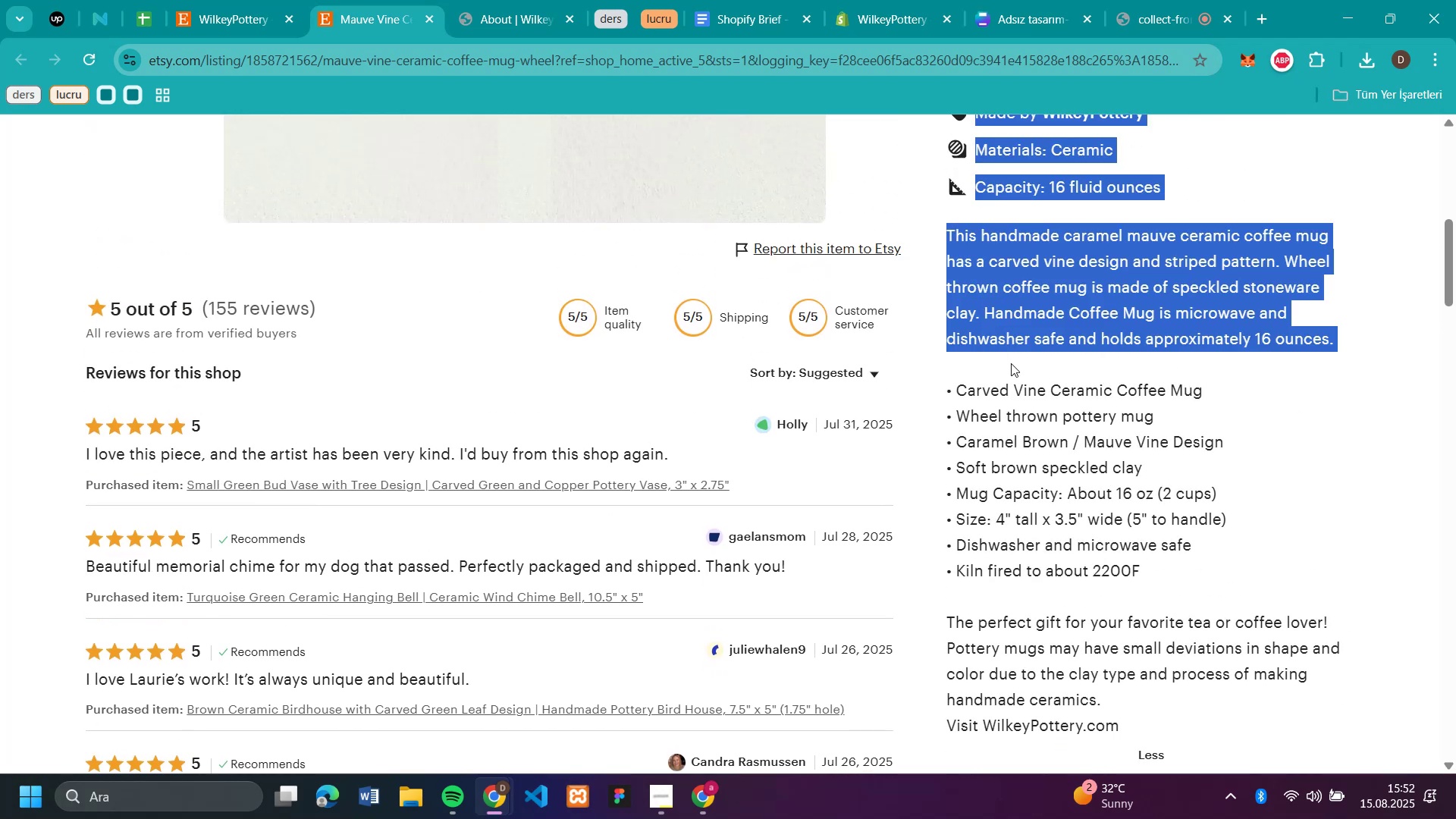 
left_click([1011, 363])
 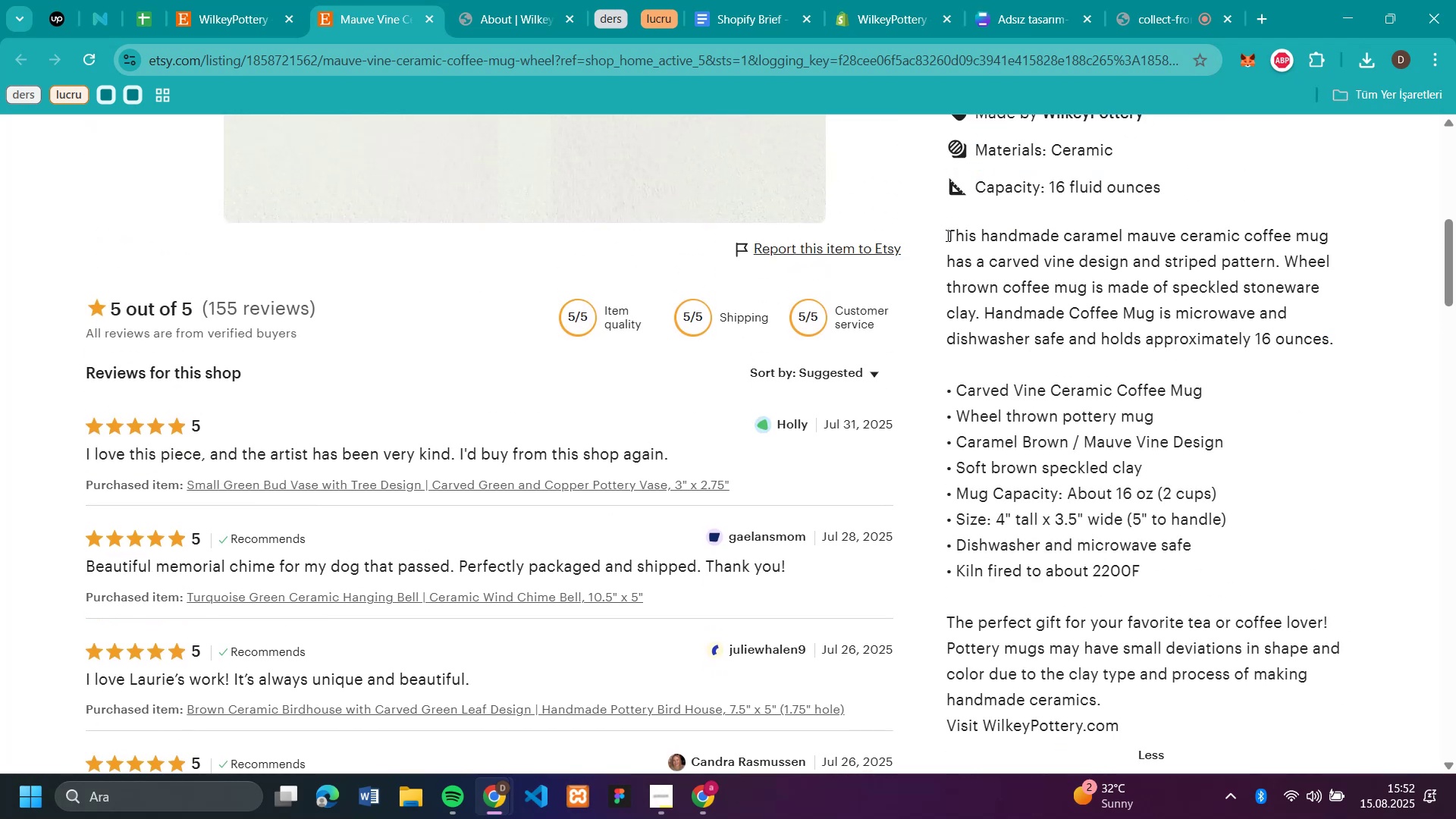 
left_click_drag(start_coordinate=[946, 235], to_coordinate=[1122, 722])
 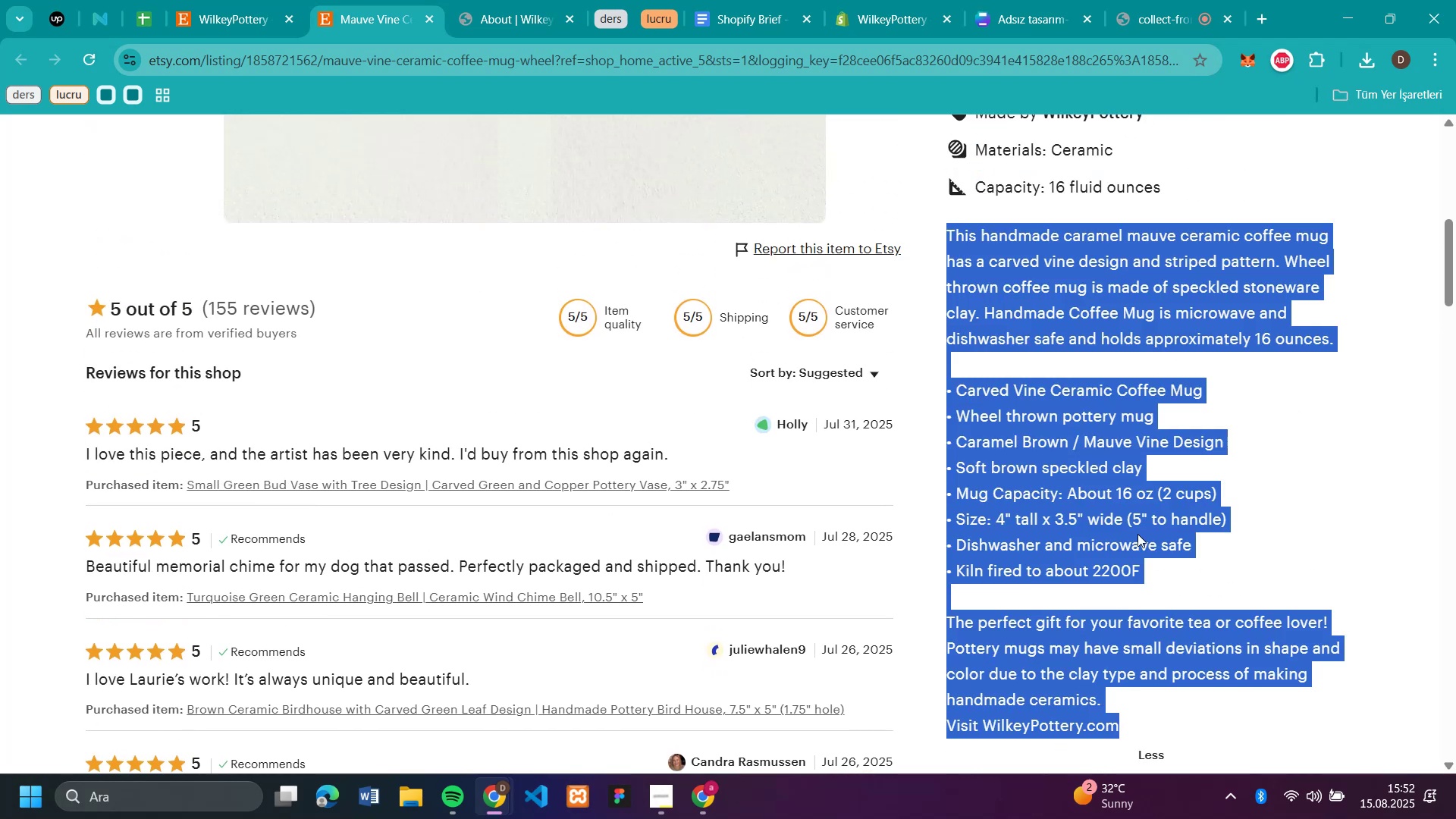 
key(Control+C)
 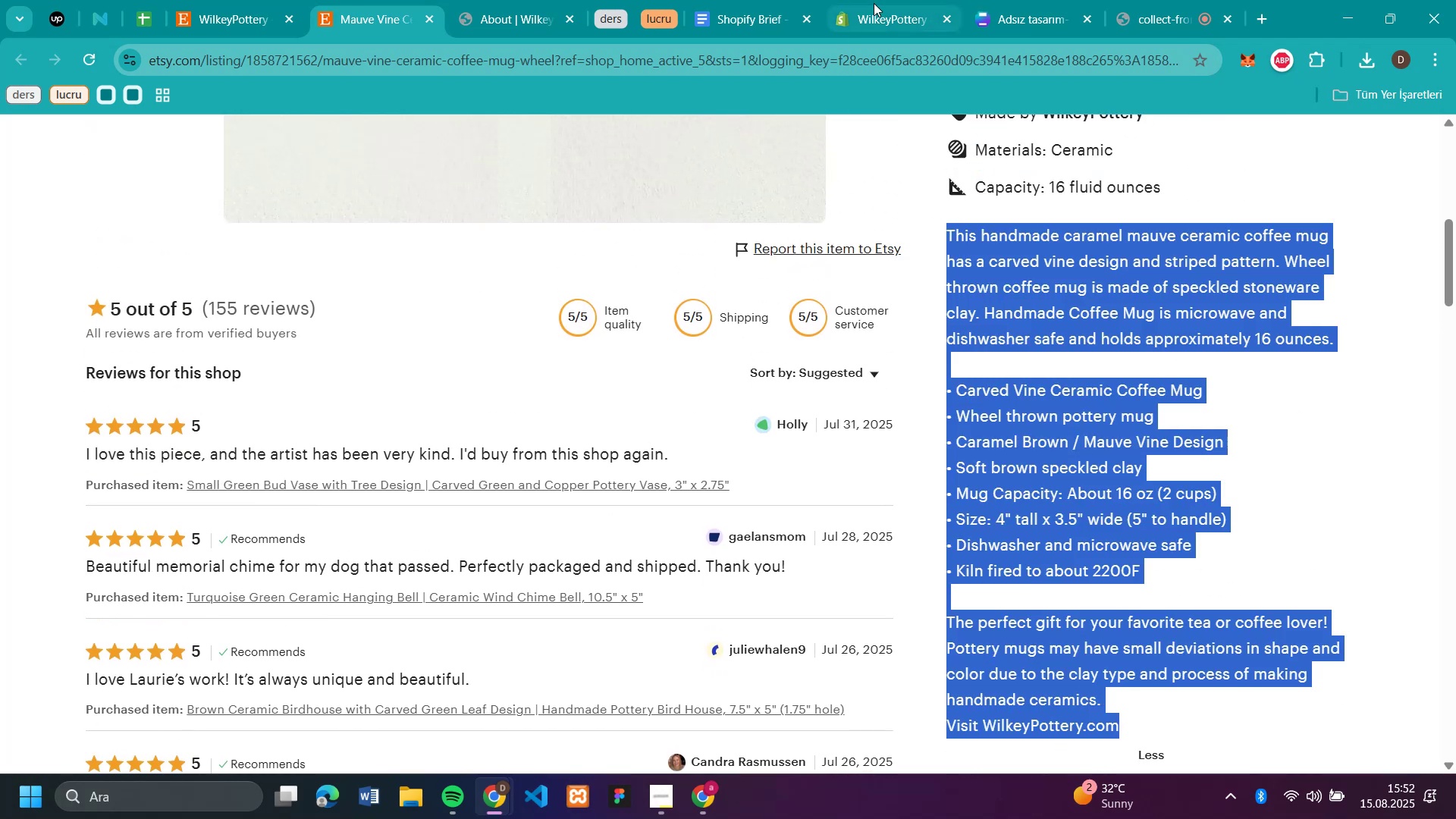 
left_click([874, 9])
 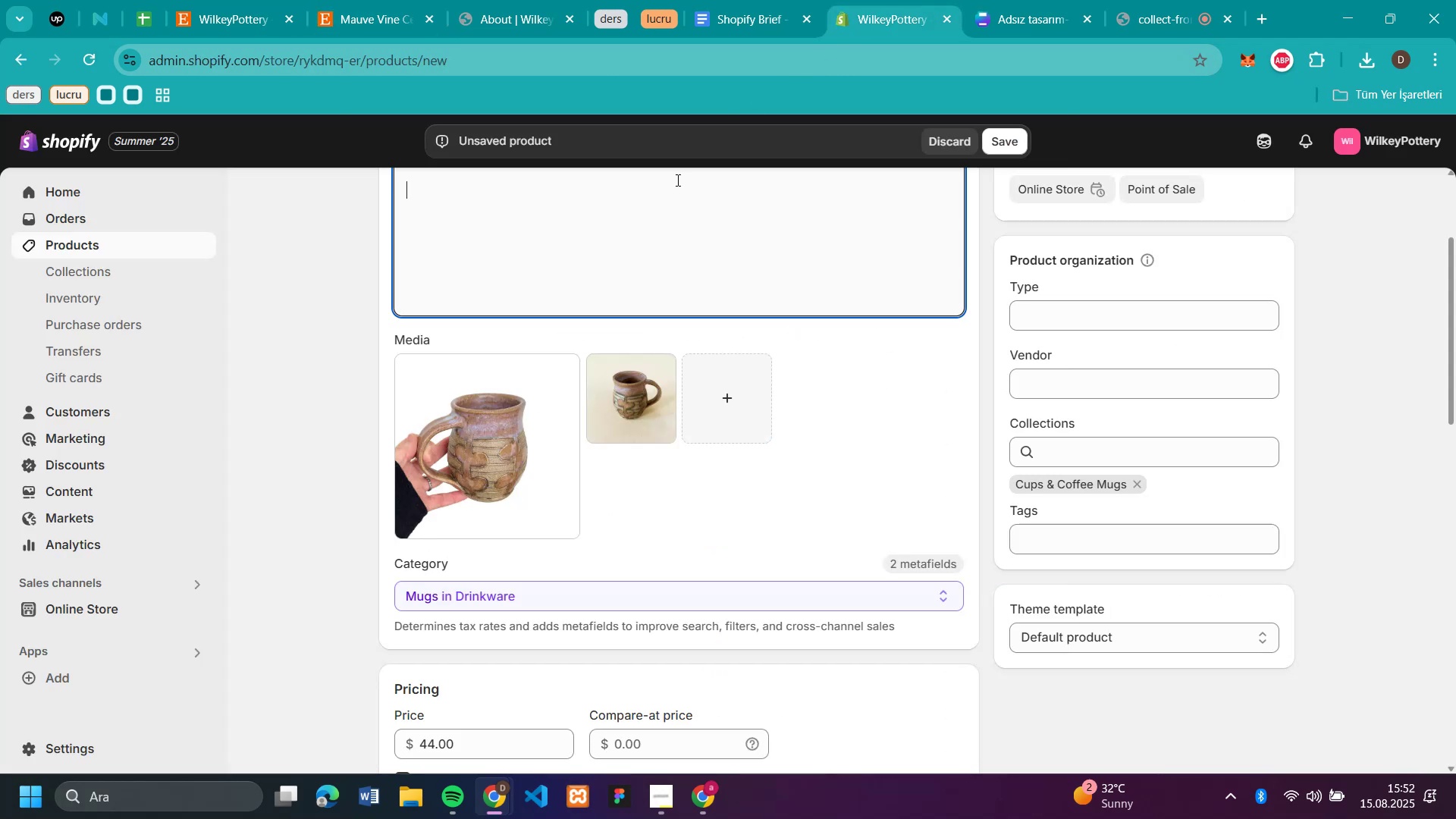 
key(Control+V)
 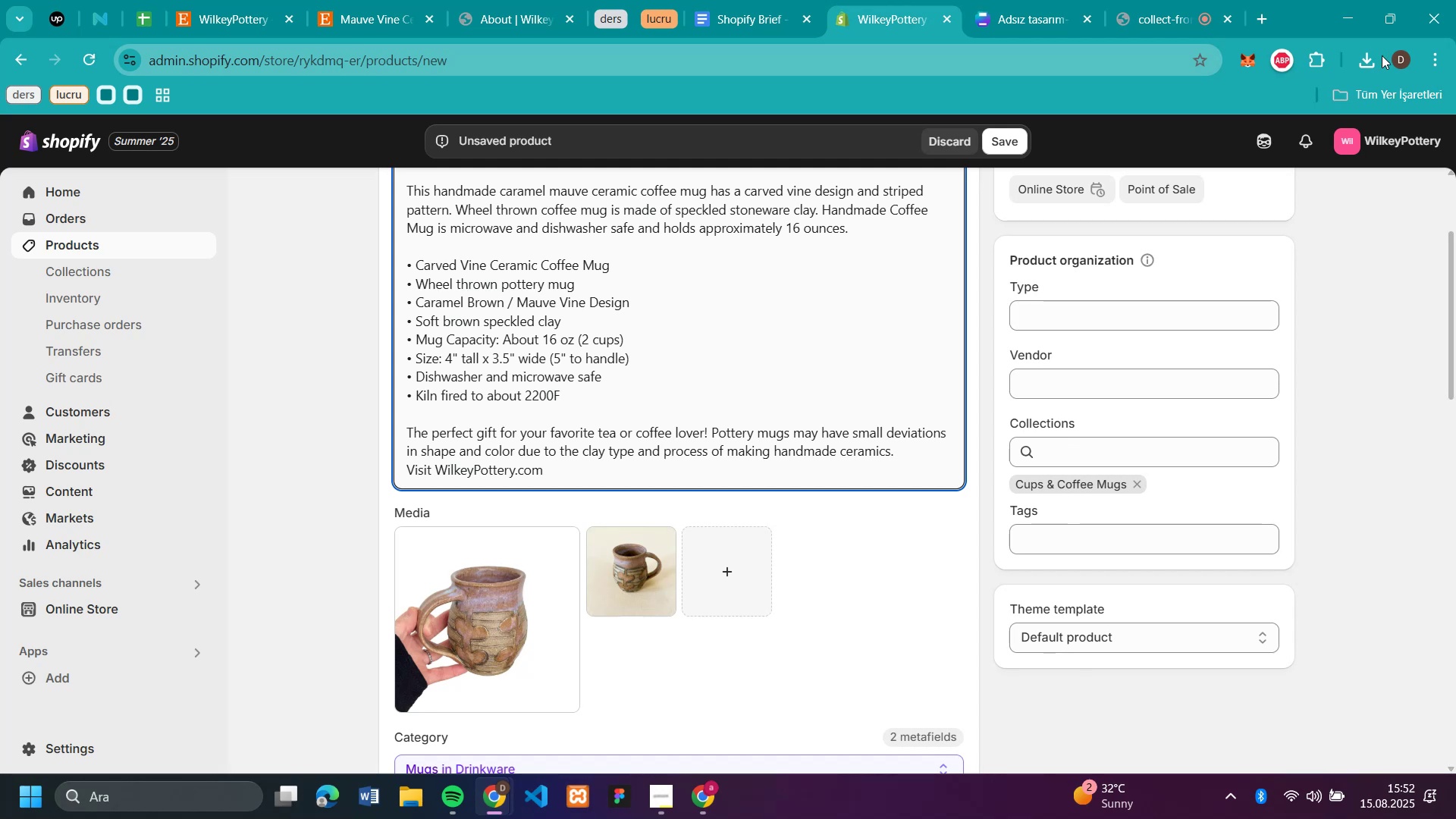 
left_click([1377, 53])
 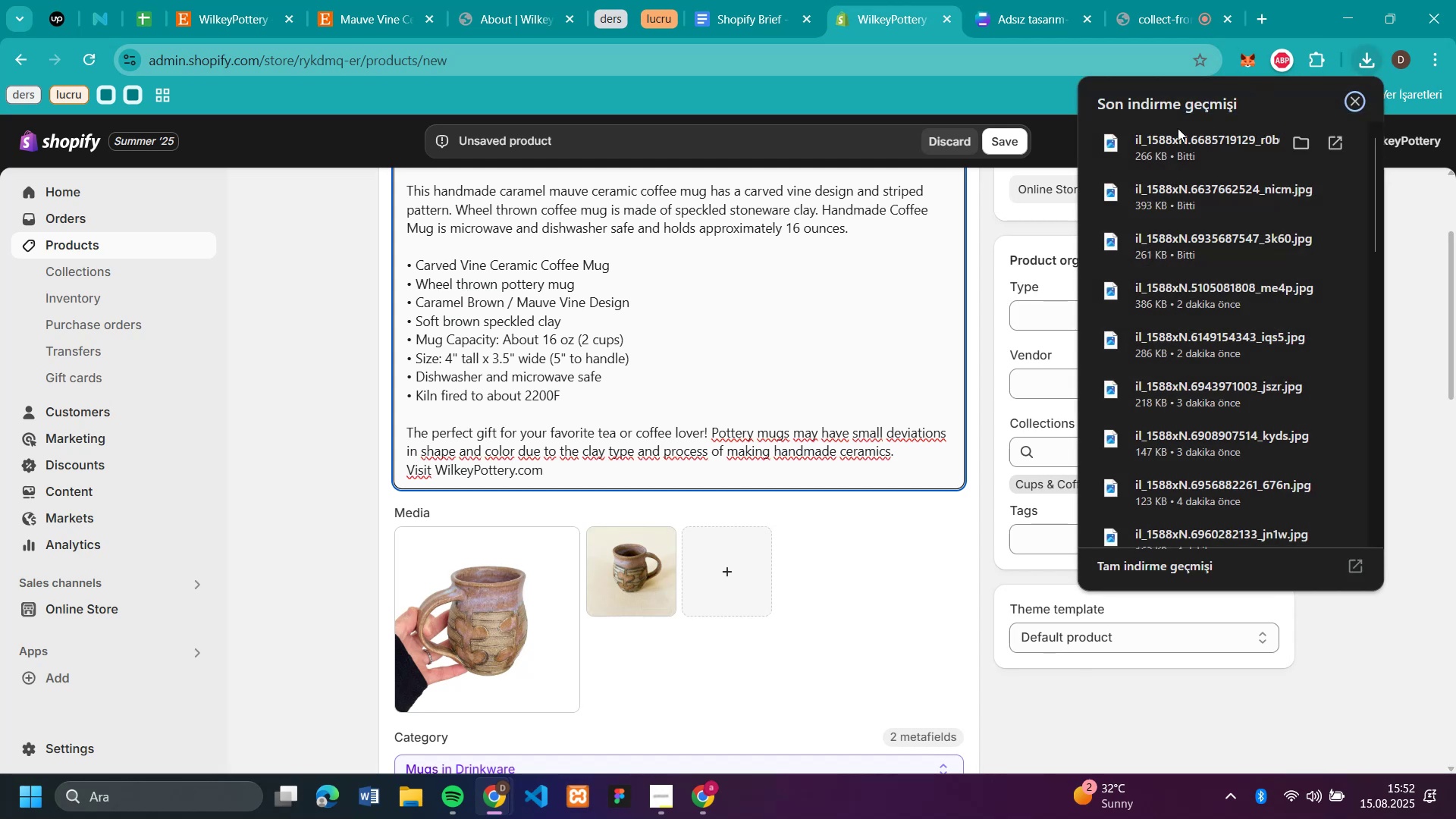 
left_click_drag(start_coordinate=[1153, 142], to_coordinate=[772, 620])
 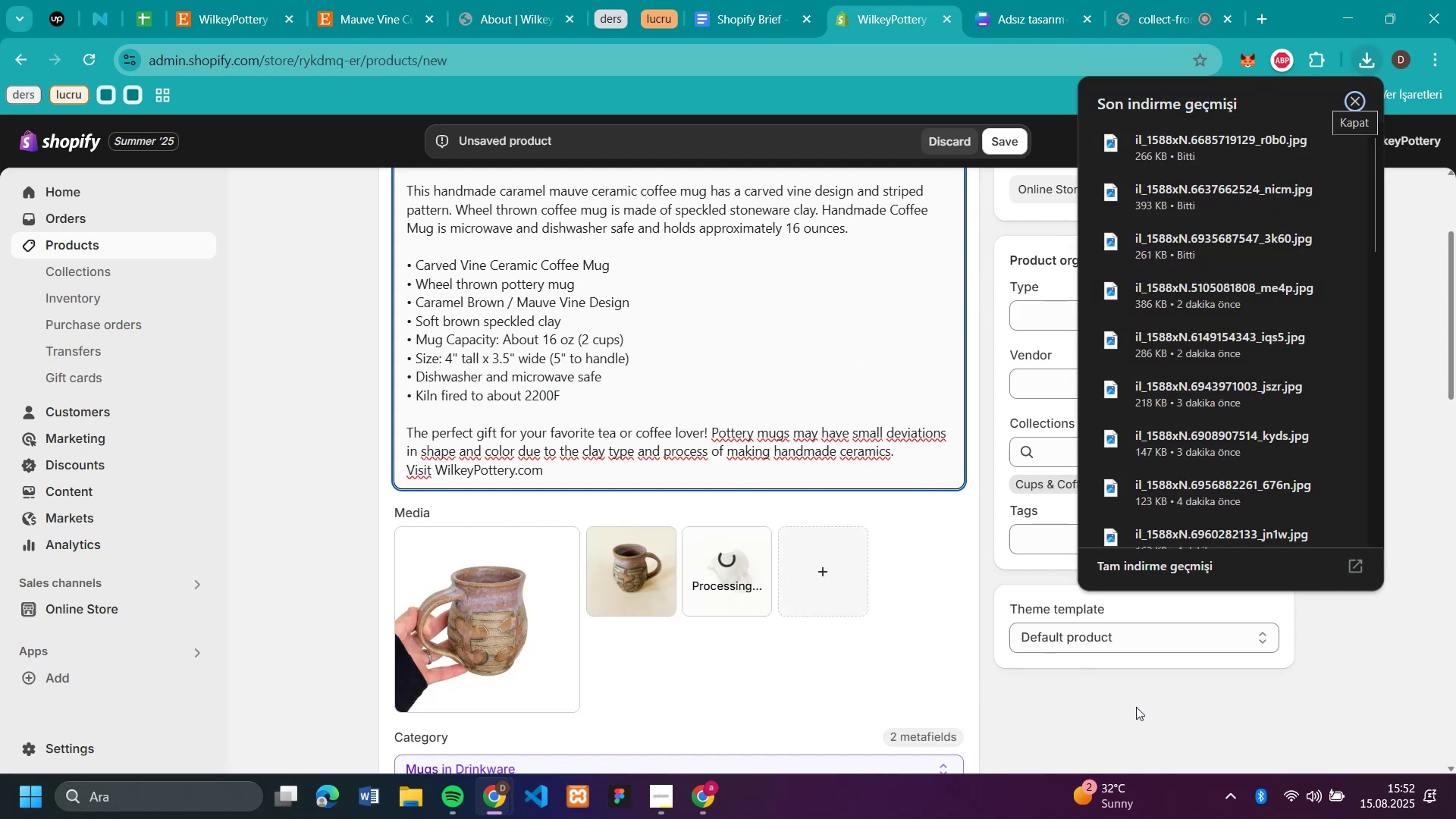 
left_click([1136, 707])
 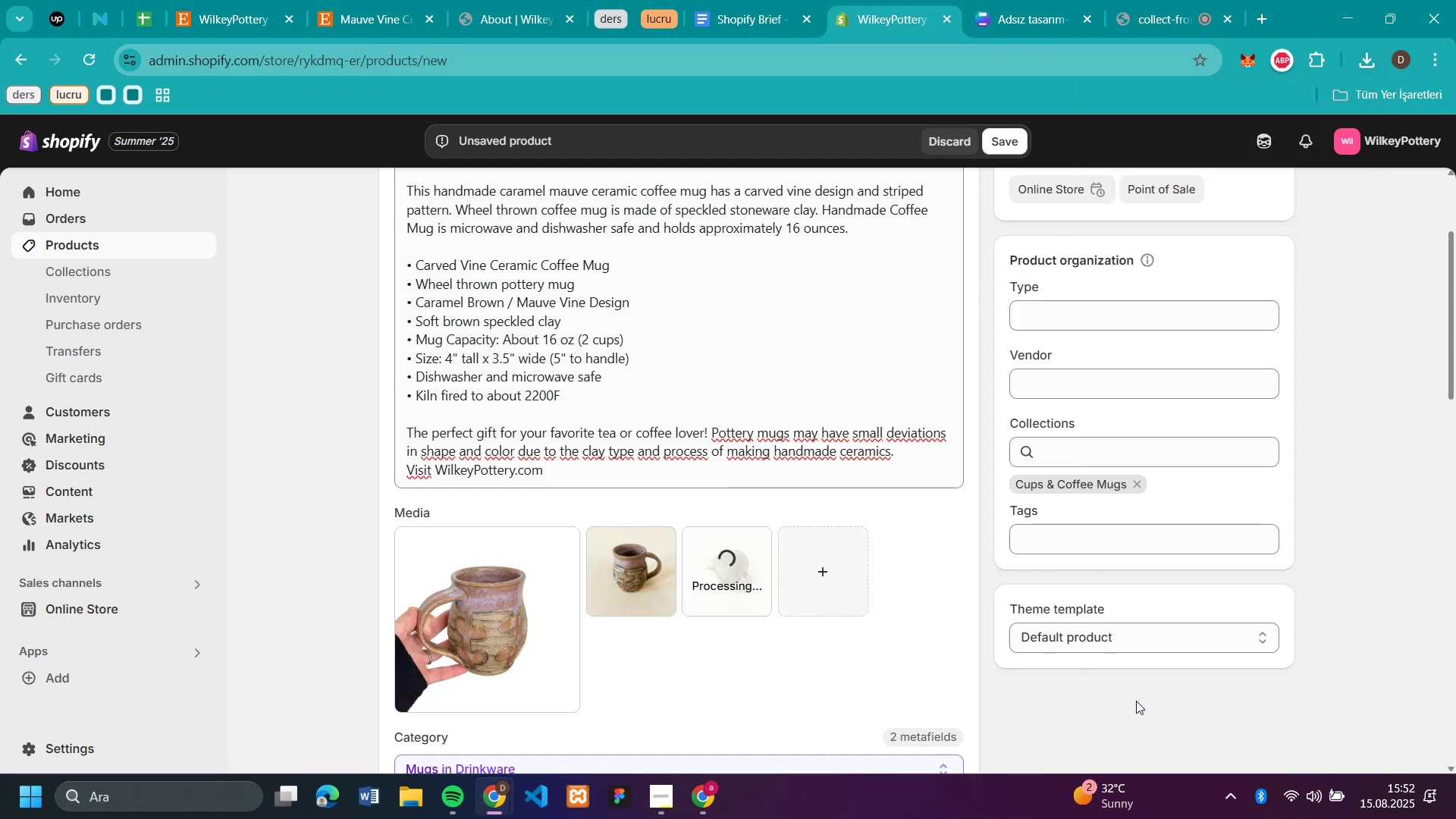 
scroll: coordinate [1136, 701], scroll_direction: down, amount: 4.0
 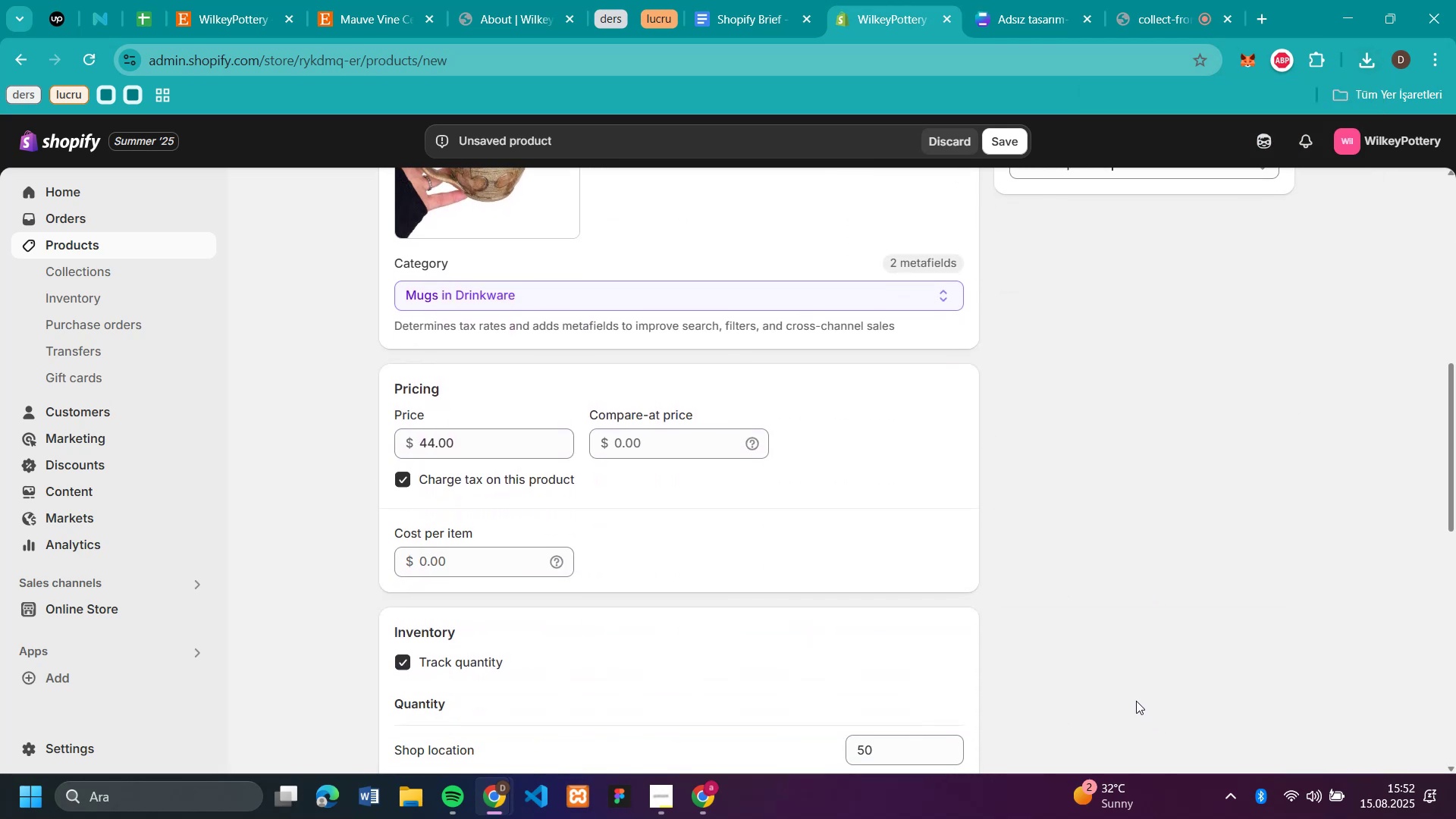 
scroll: coordinate [920, 334], scroll_direction: up, amount: 11.0
 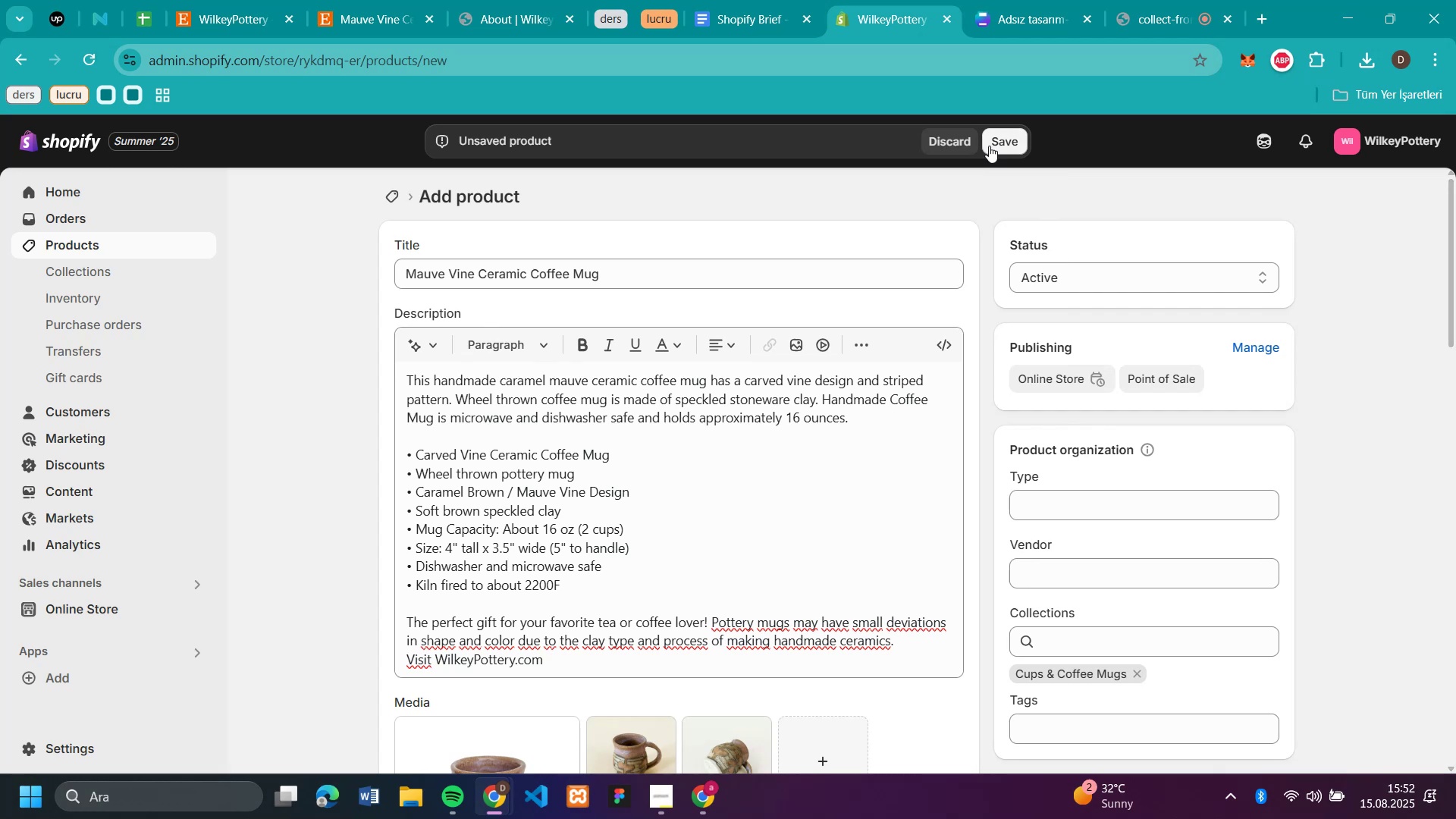 
left_click([1007, 140])
 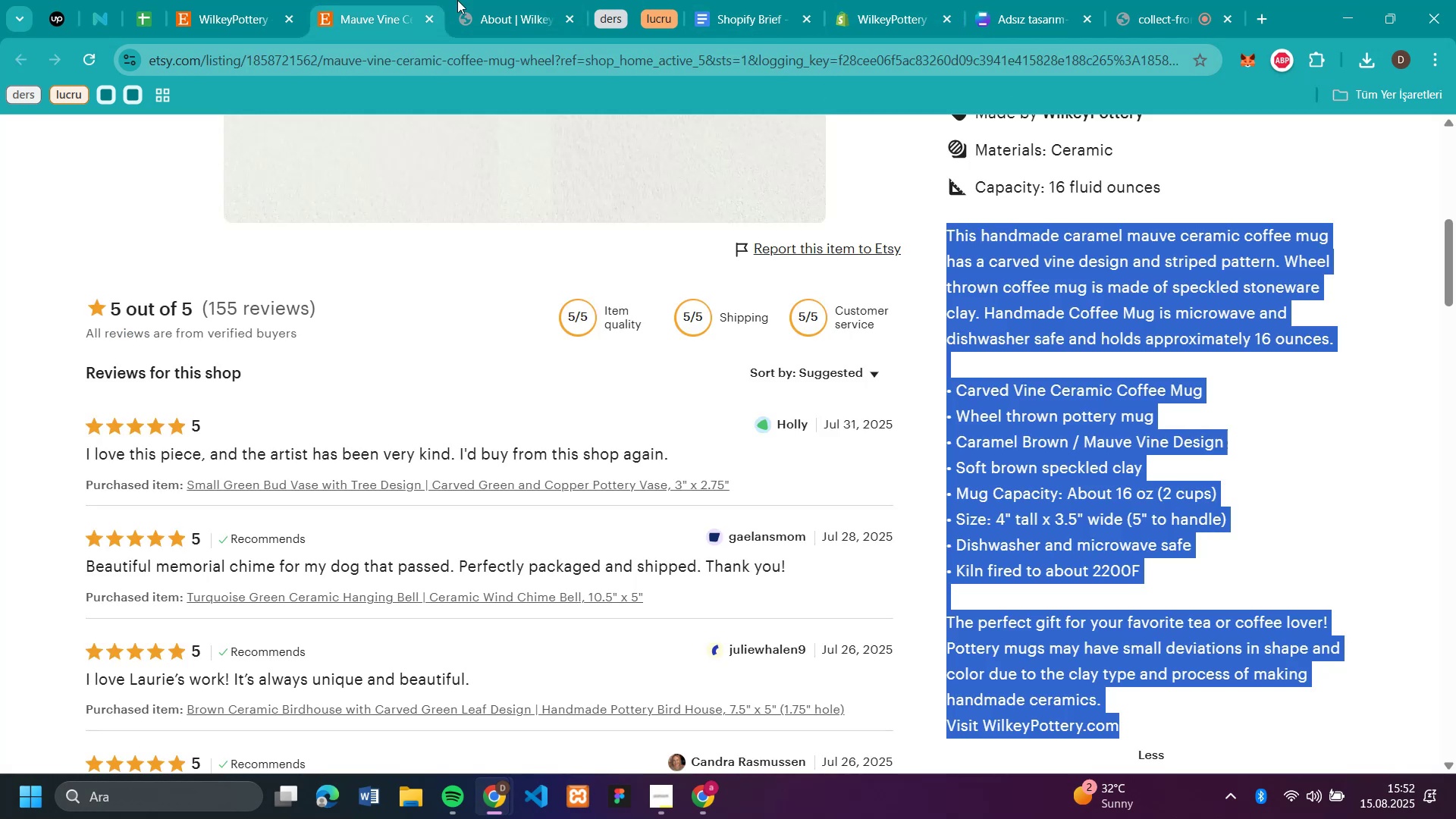 
left_click([429, 20])
 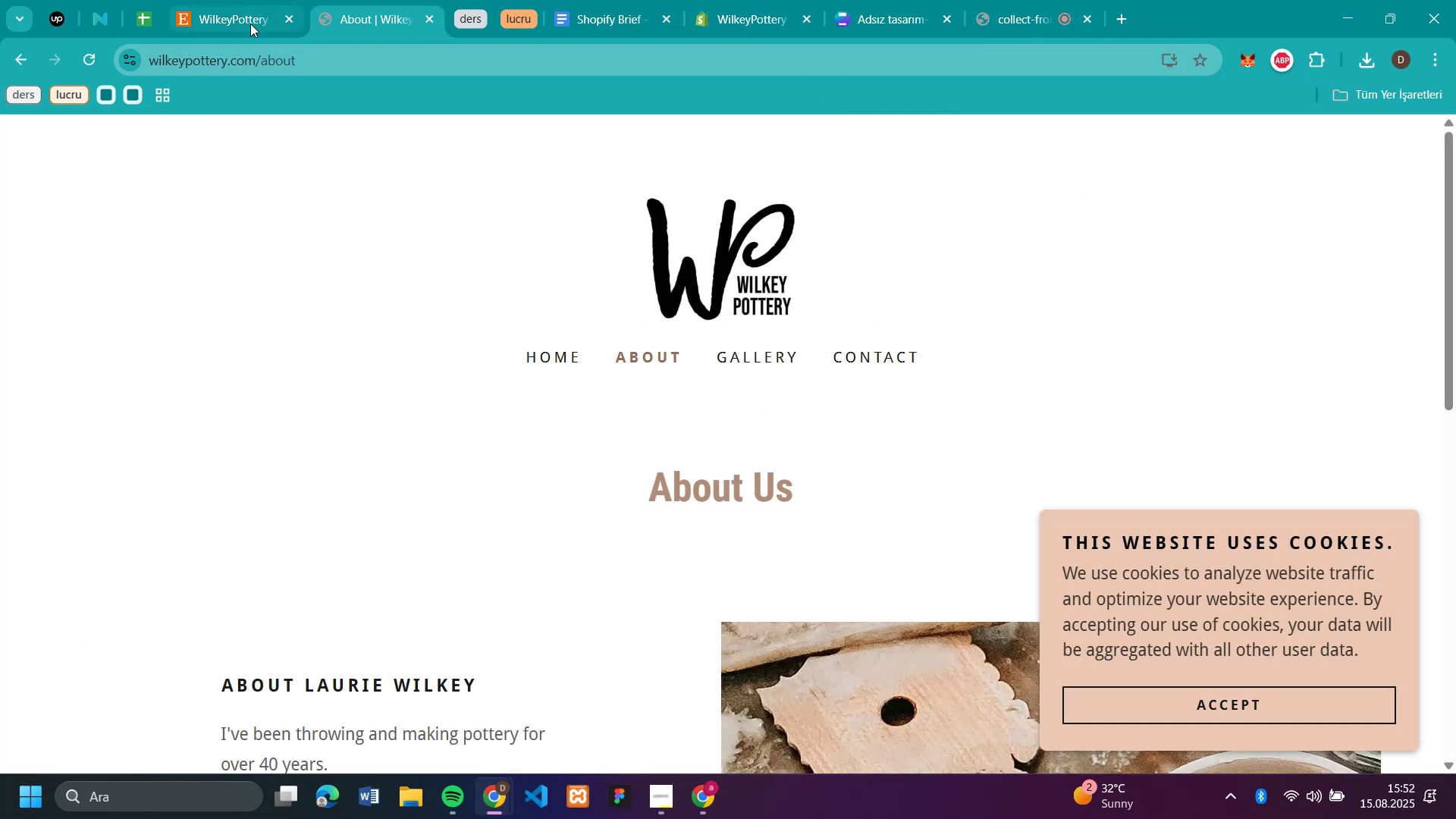 
left_click([247, 25])
 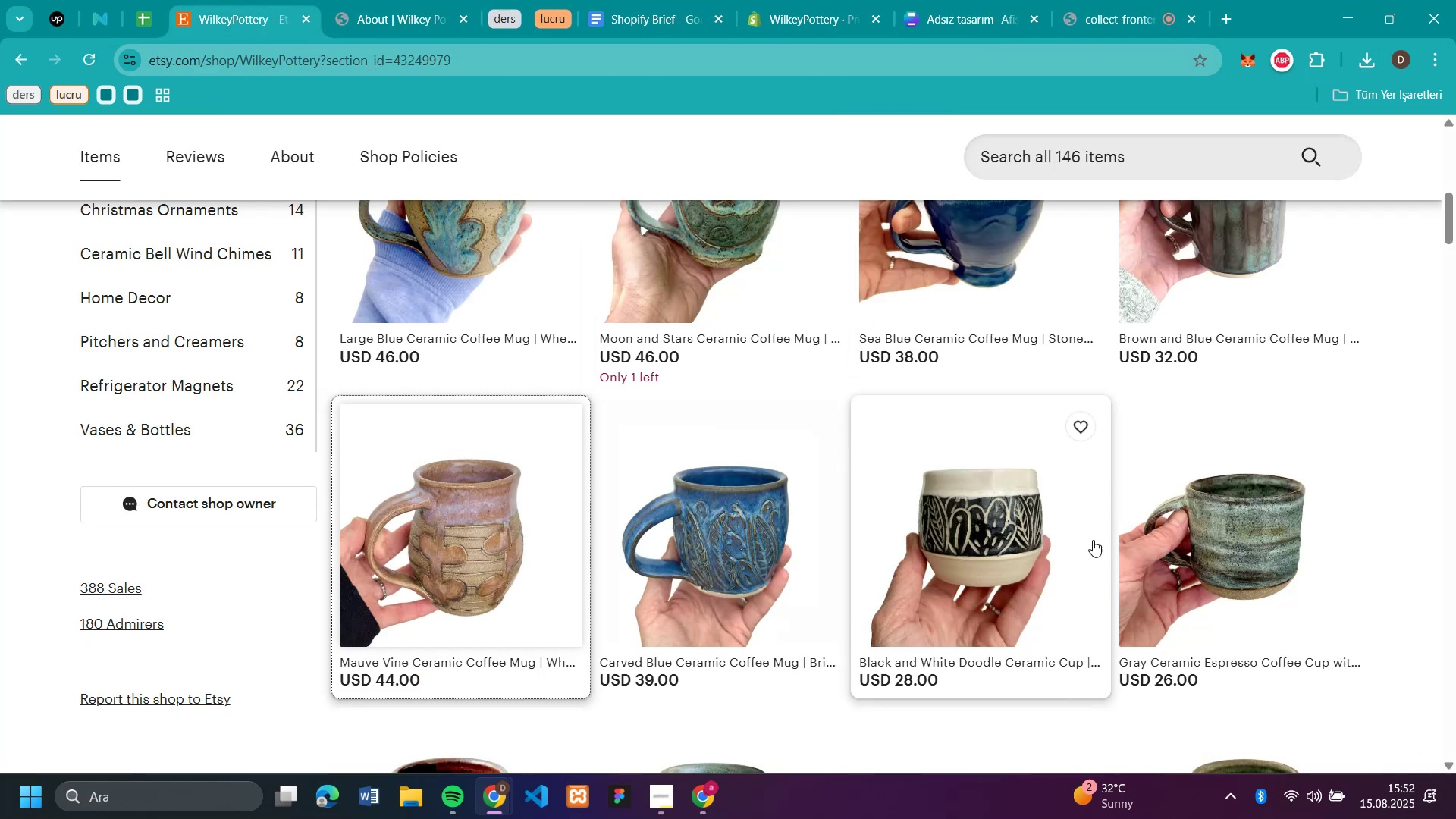 
left_click([1089, 549])
 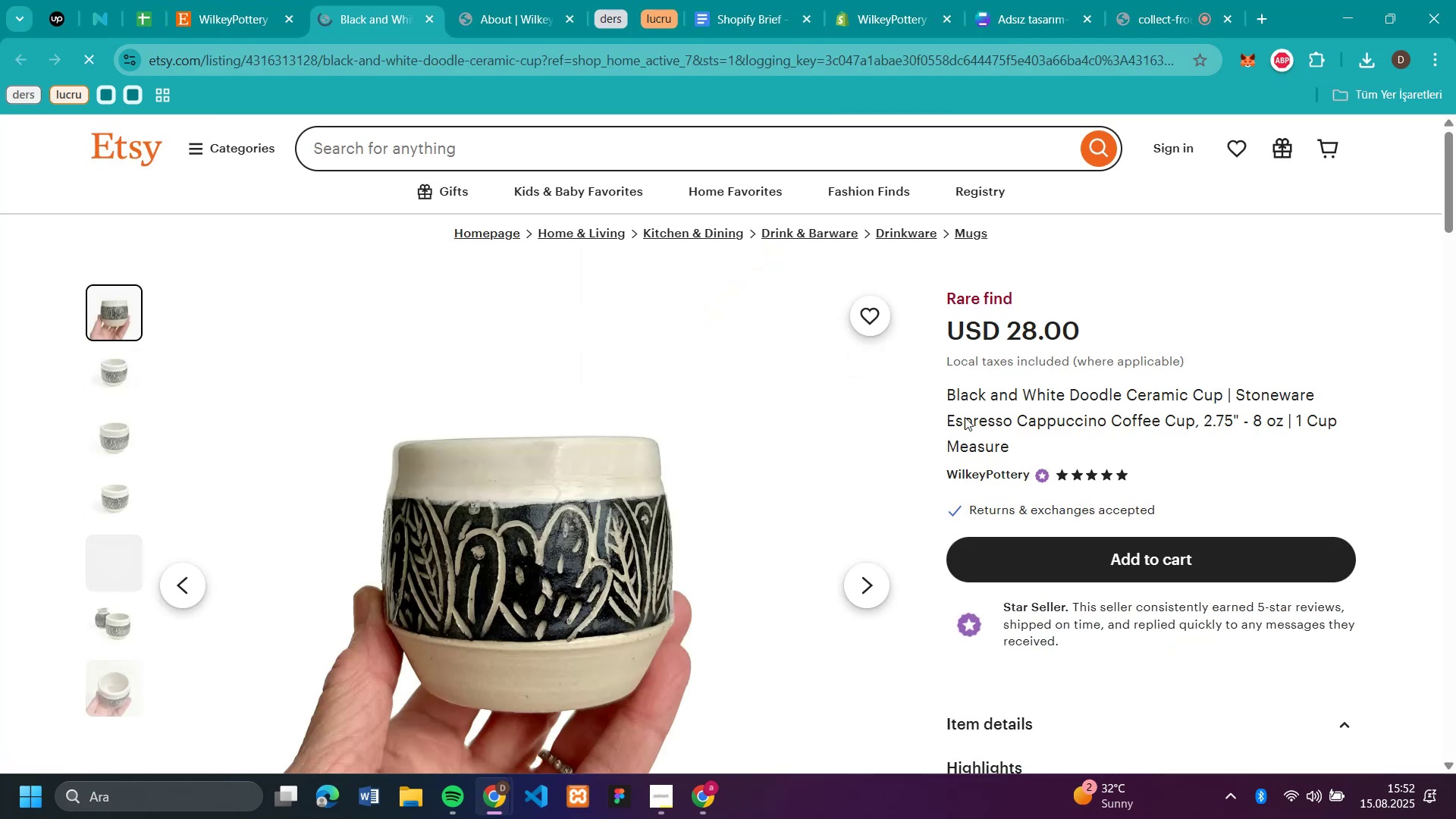 
left_click_drag(start_coordinate=[1222, 394], to_coordinate=[952, 391])
 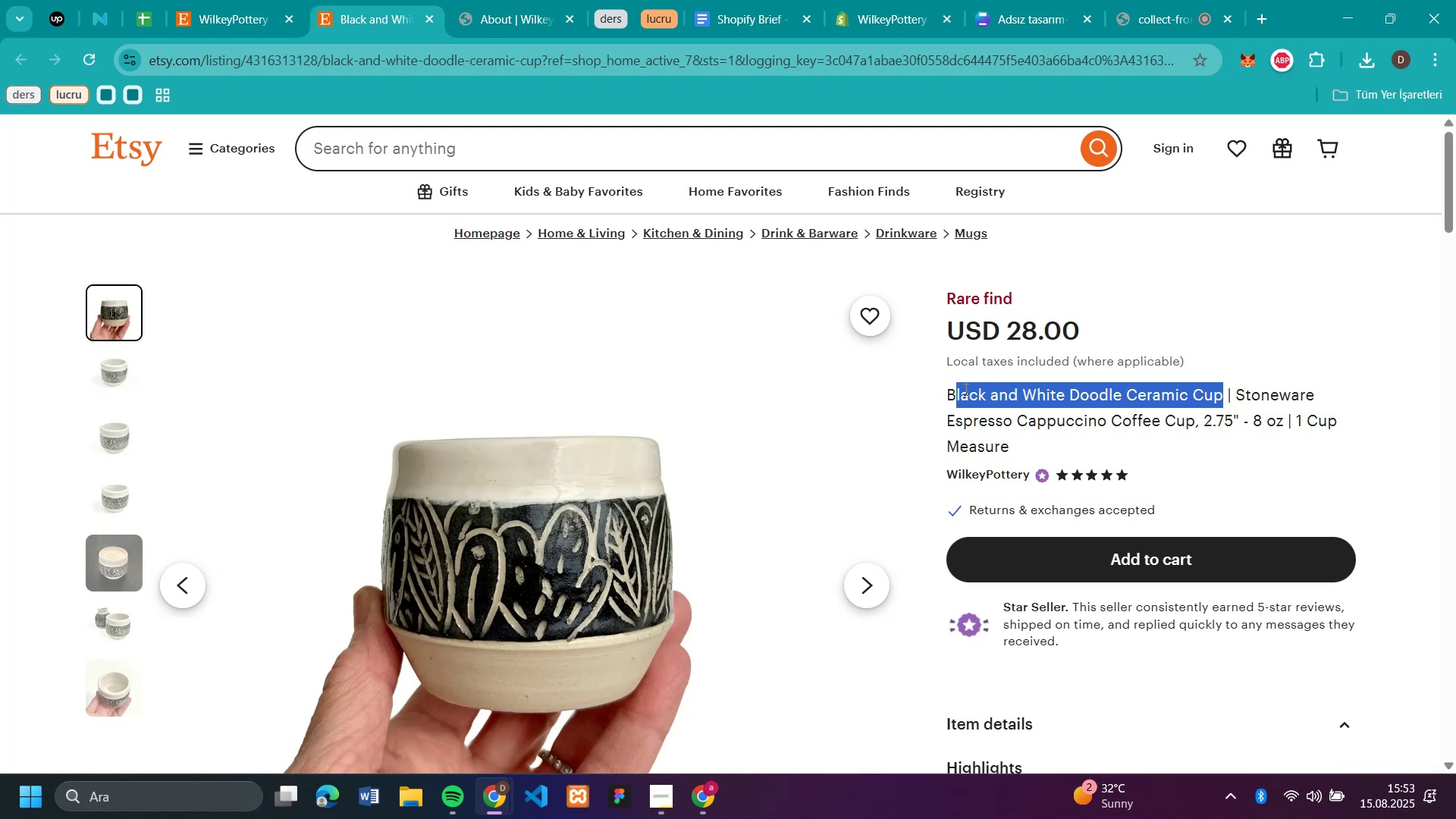 
key(Control+C)
 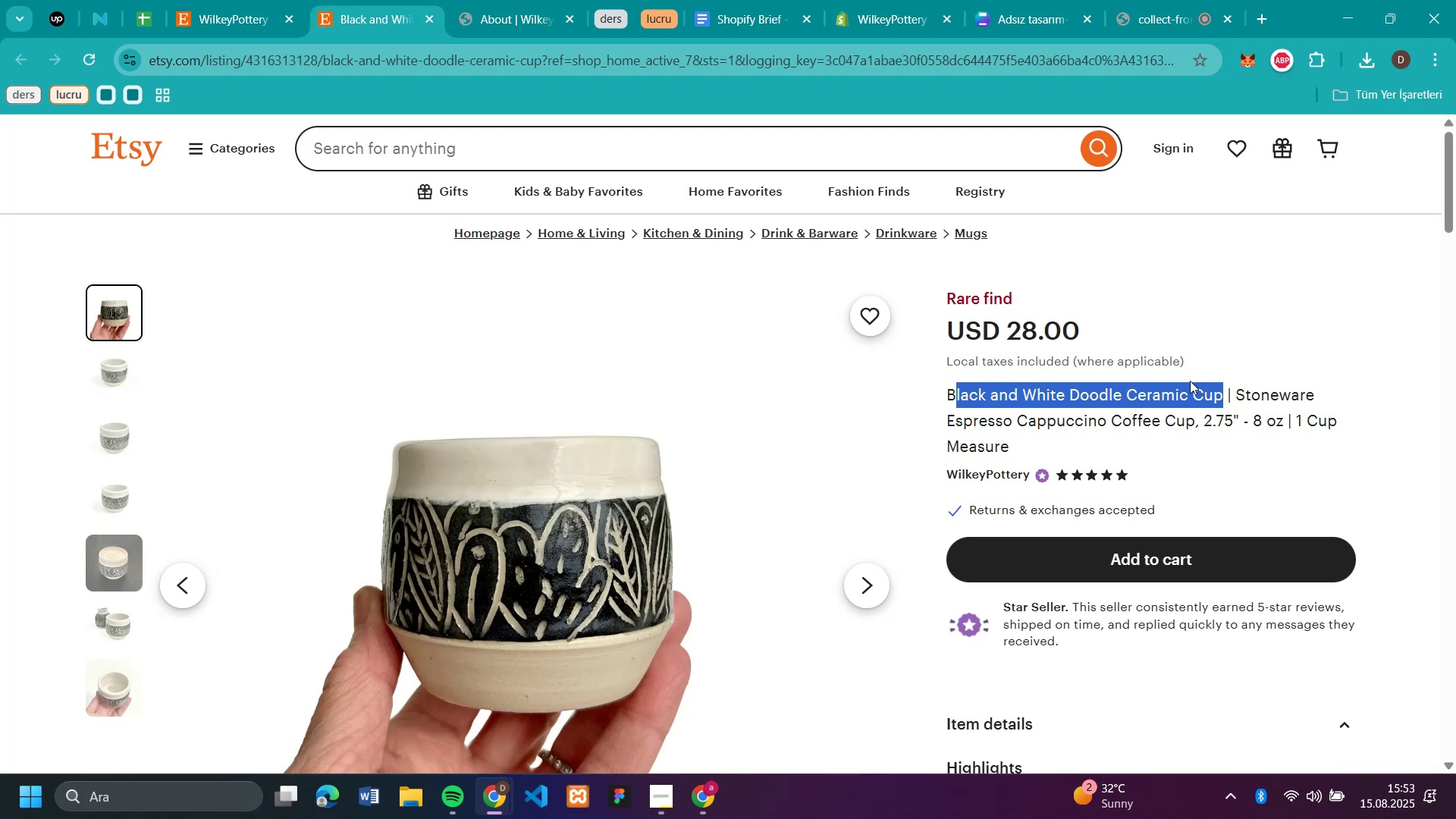 
left_click([1216, 388])
 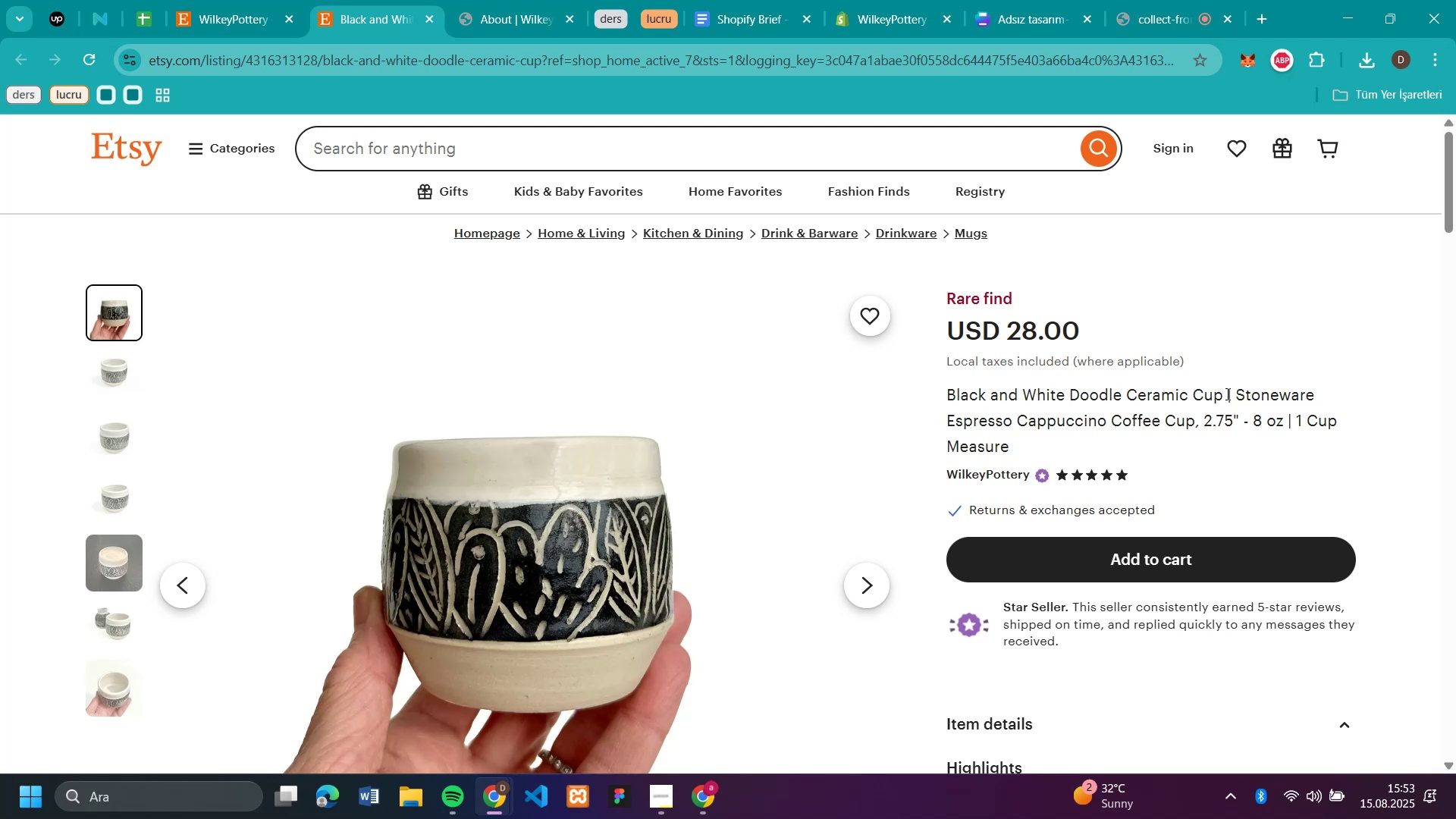 
left_click_drag(start_coordinate=[1226, 394], to_coordinate=[950, 394])
 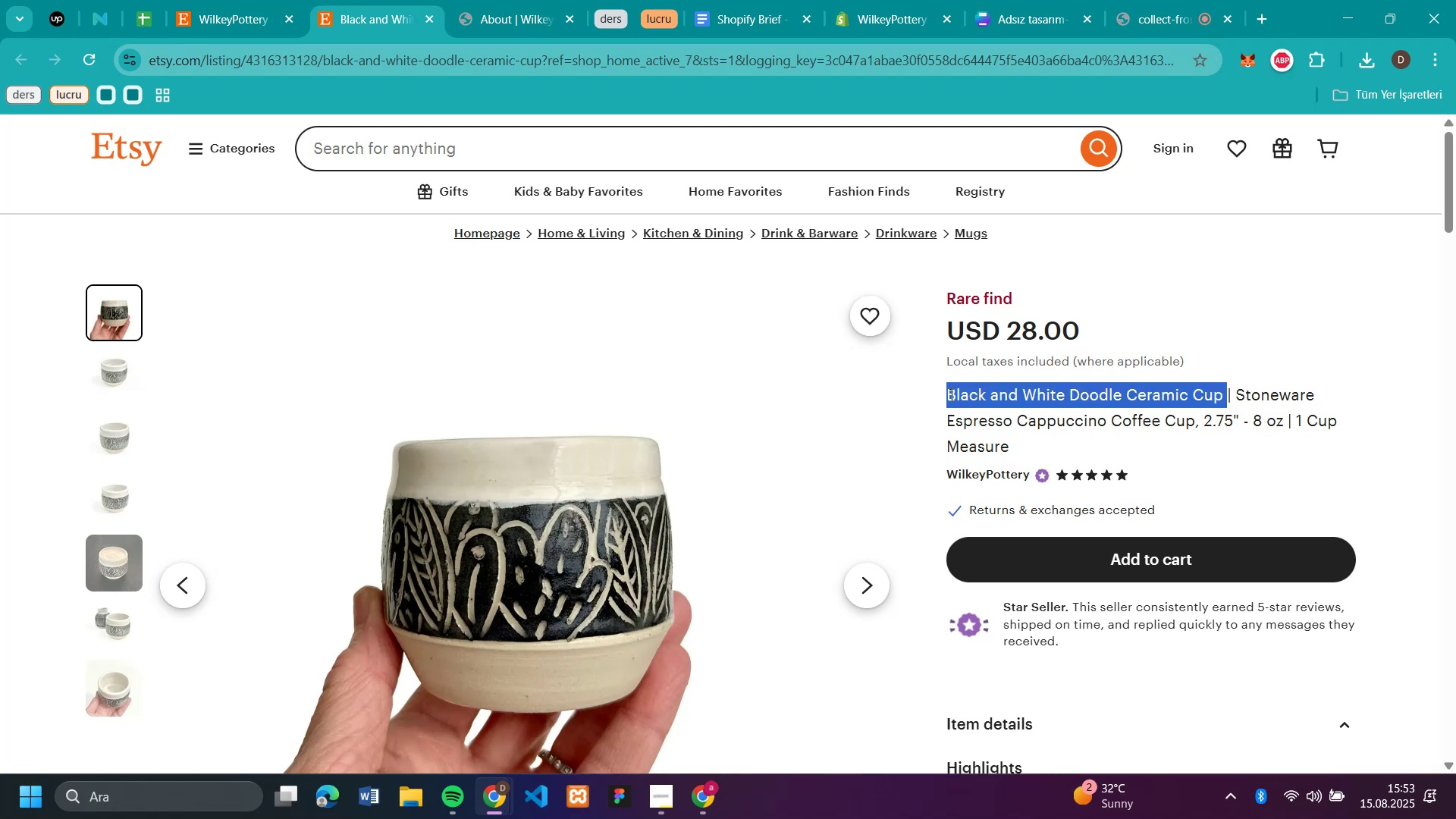 
key(Control+C)
 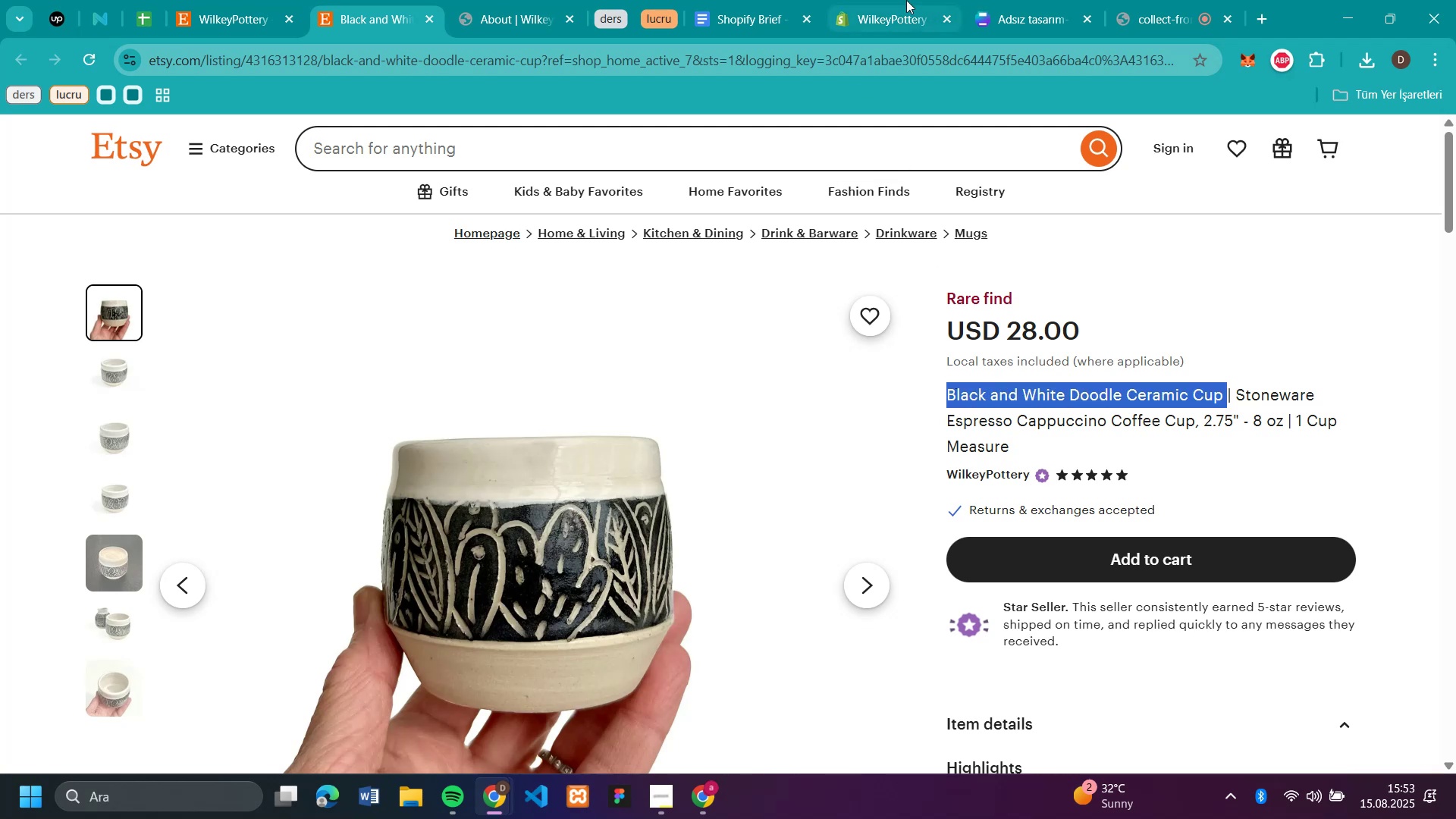 
left_click([906, 0])
 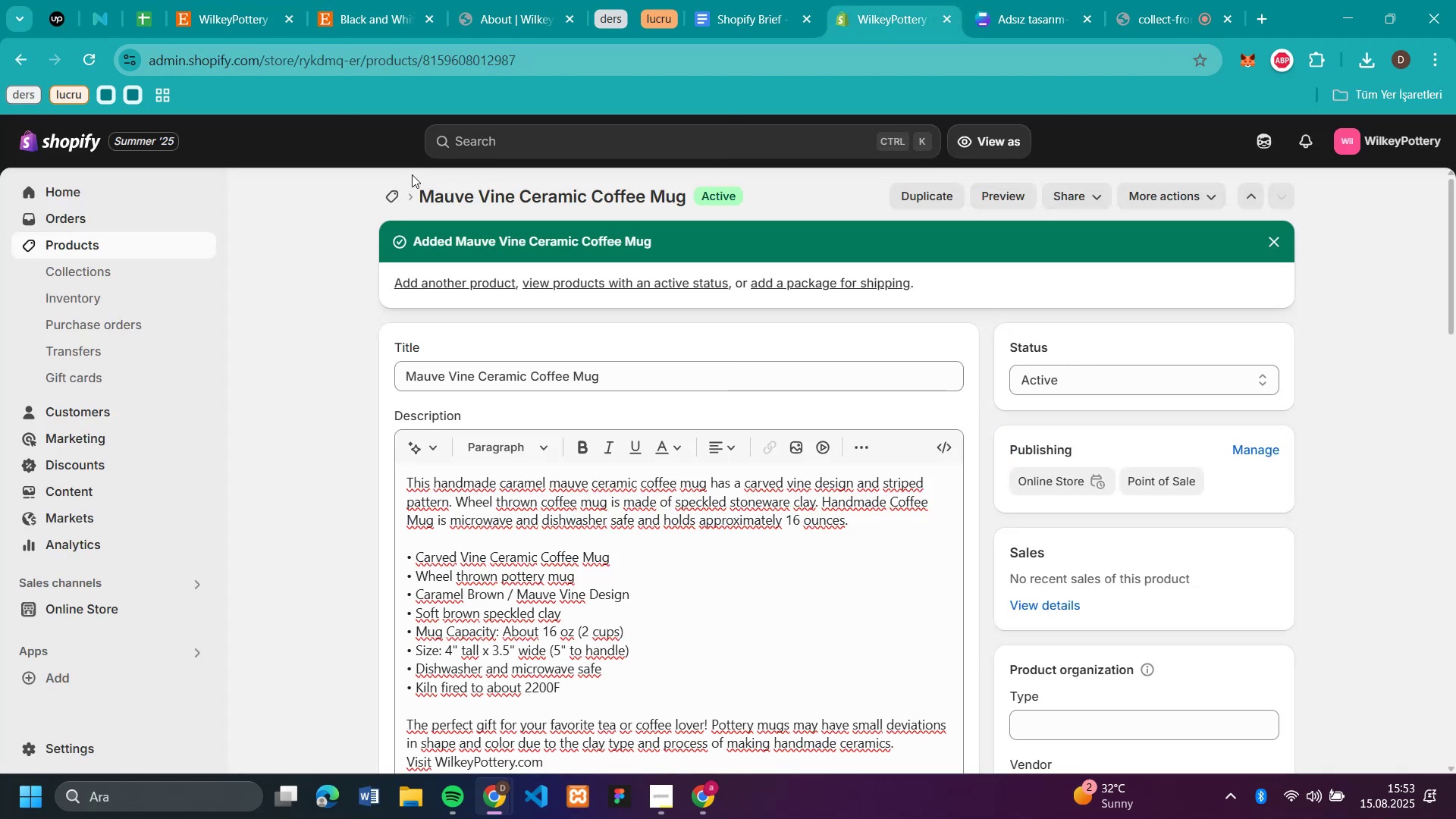 
left_click([394, 191])
 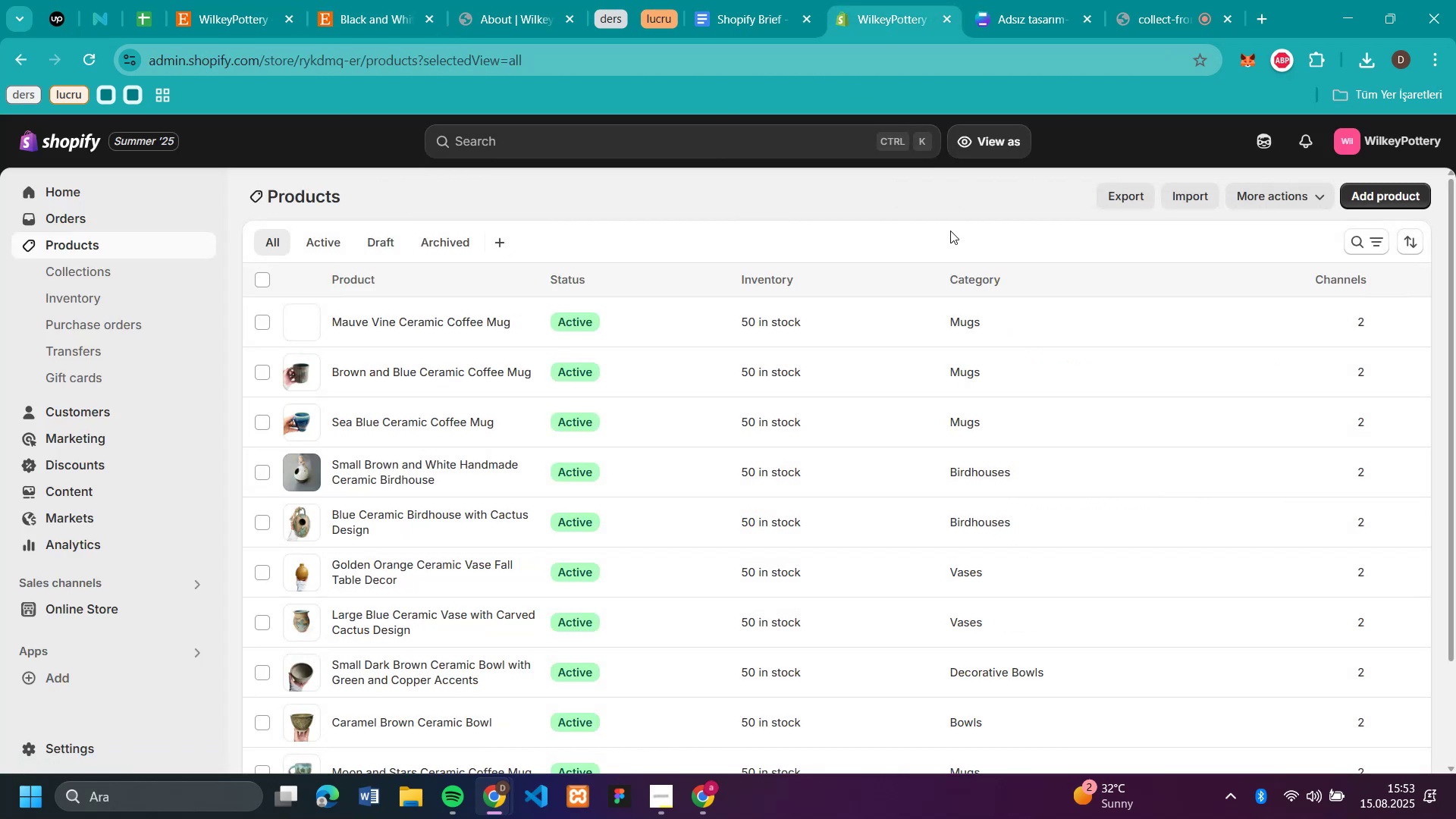 
left_click([1401, 183])
 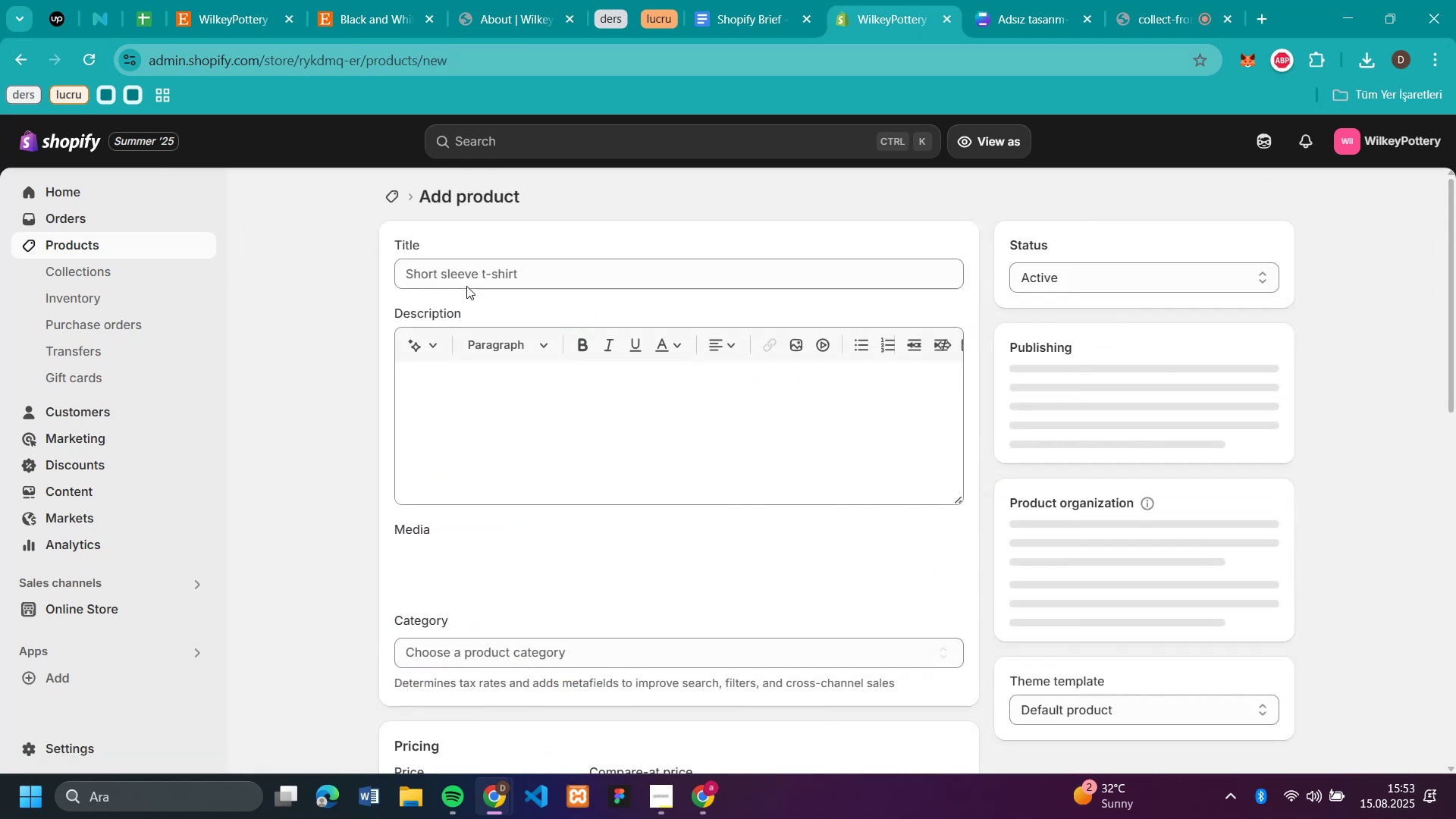 
left_click([466, 272])
 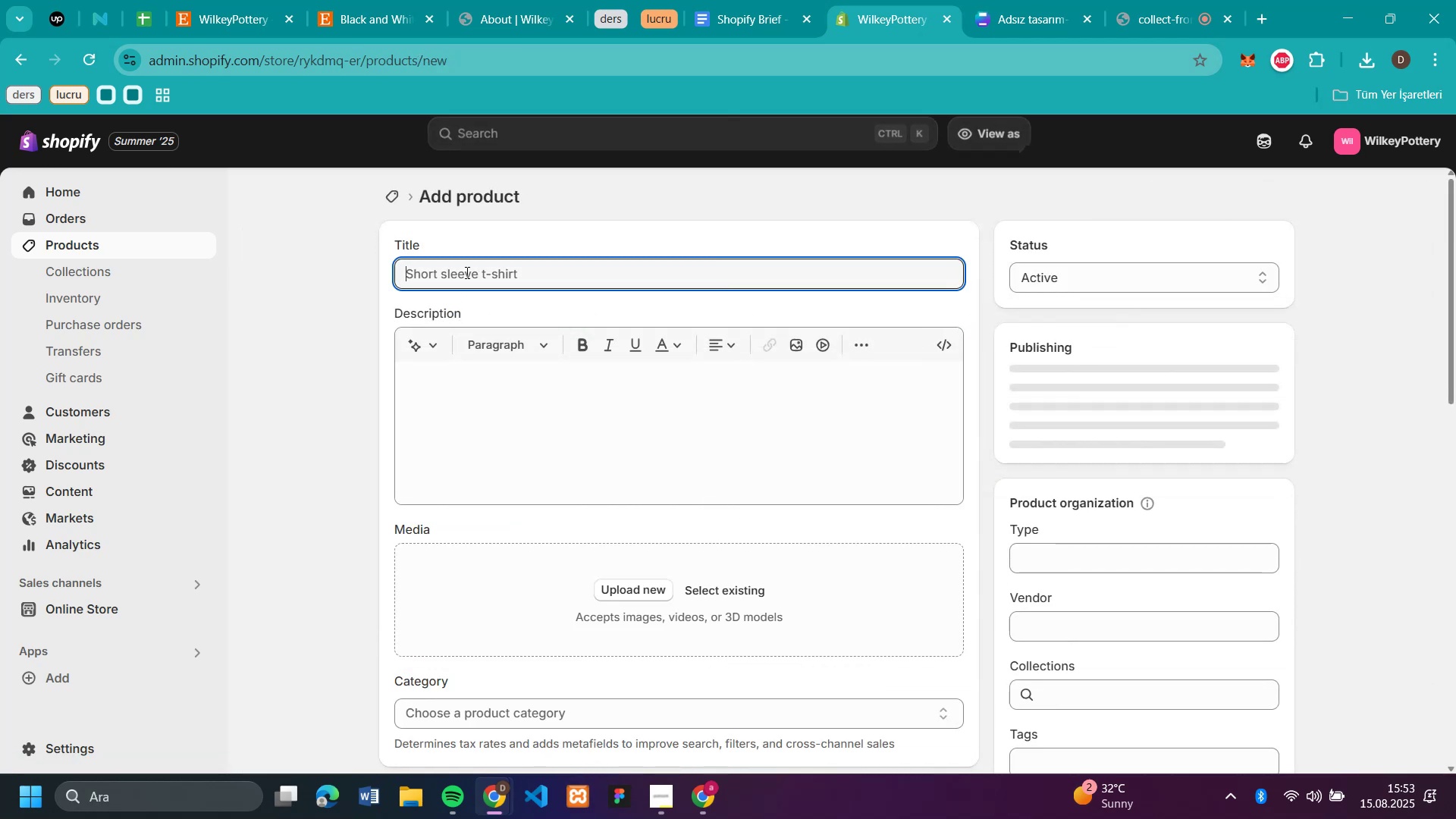 
key(Control+V)
 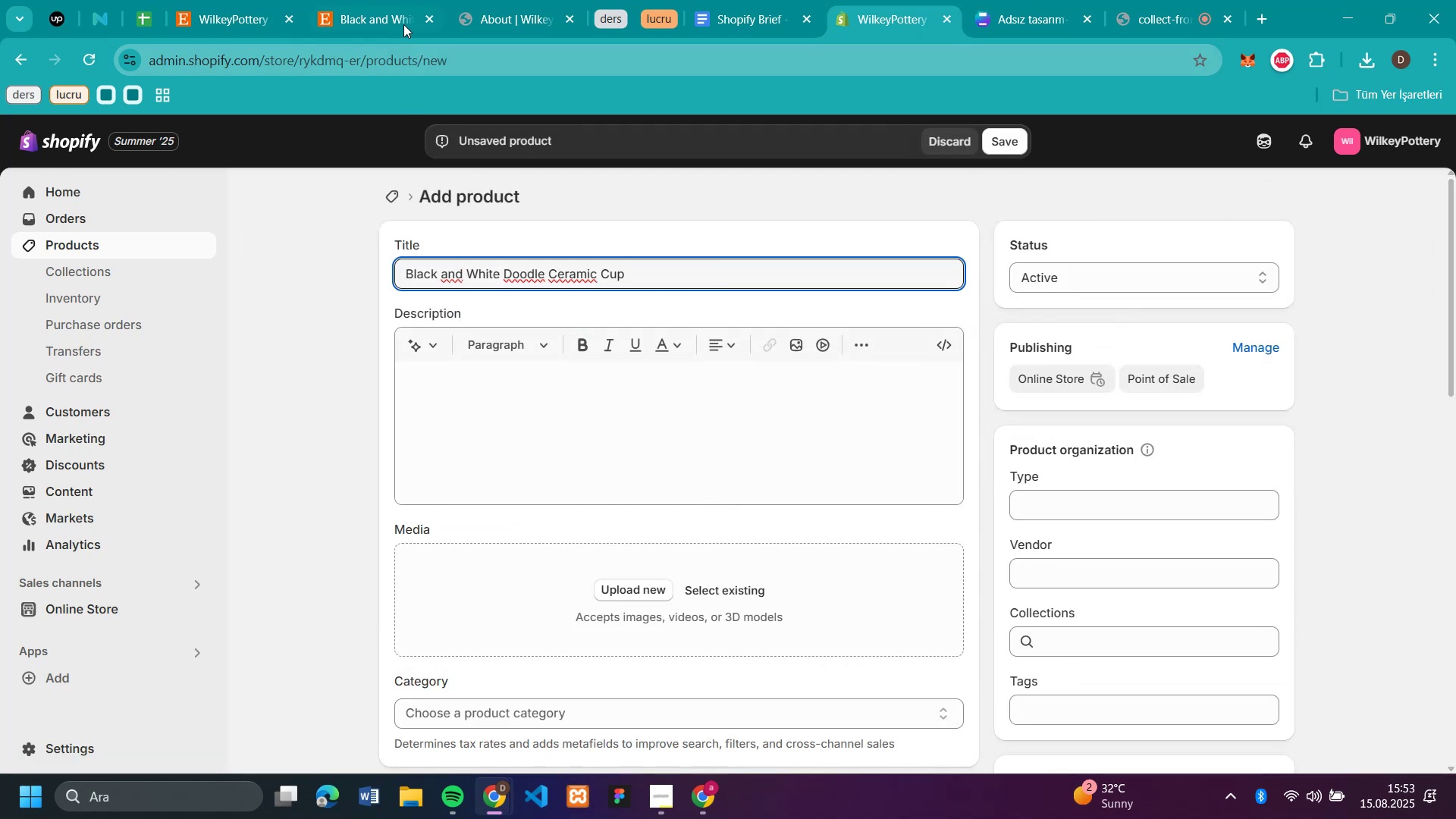 
left_click([403, 20])
 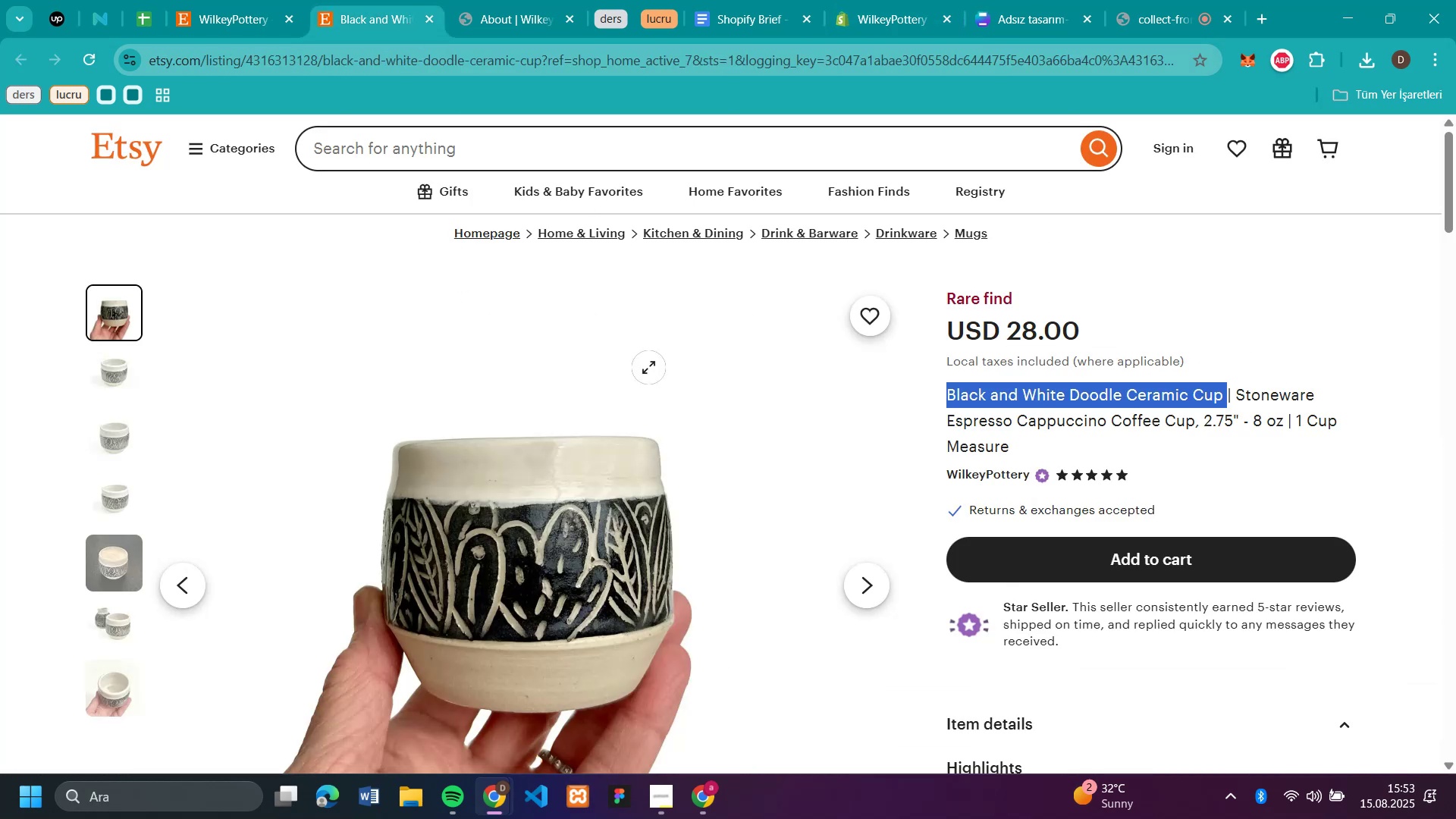 
right_click([512, 501])
 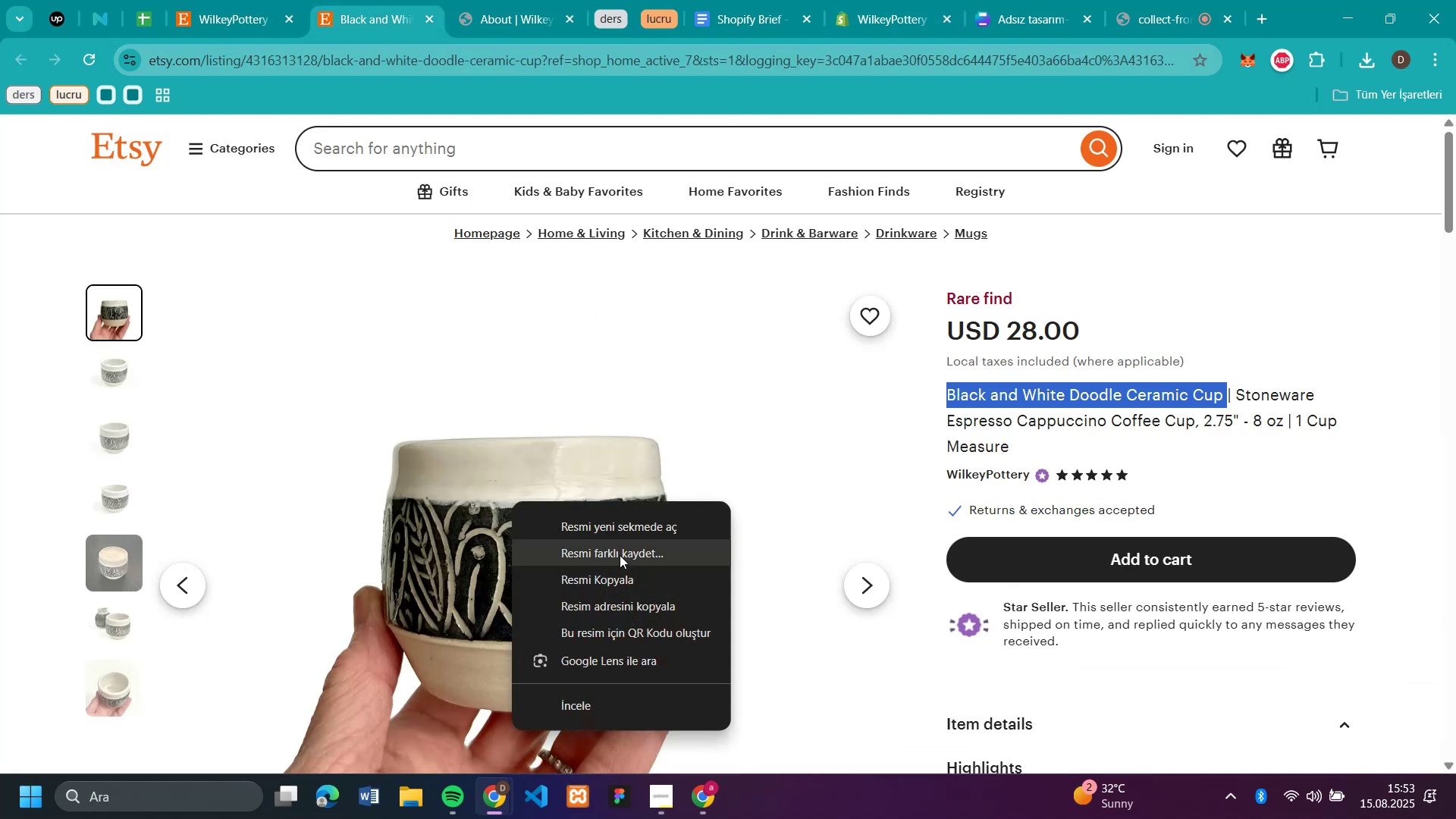 
left_click([620, 555])
 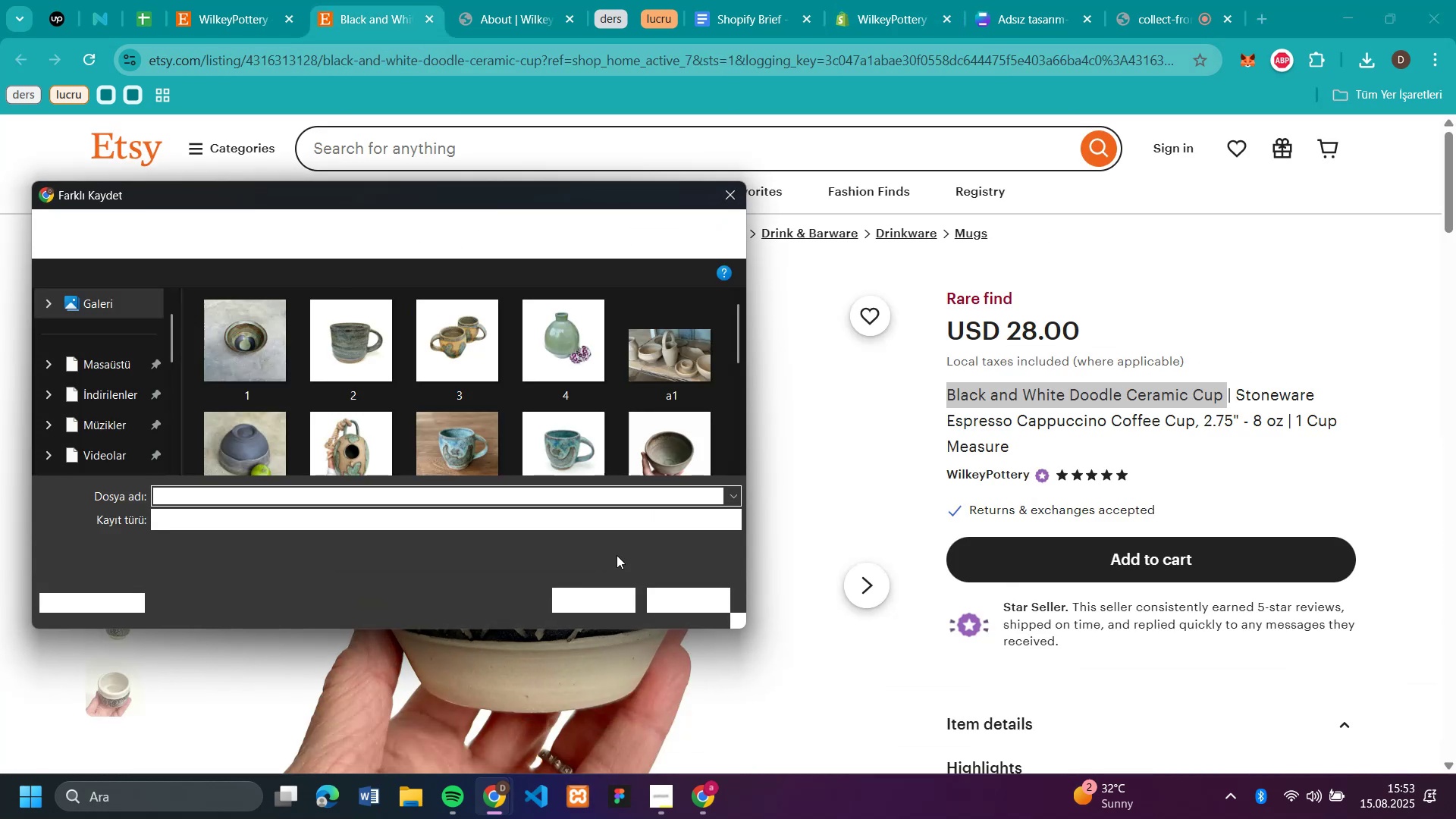 
key(Enter)
 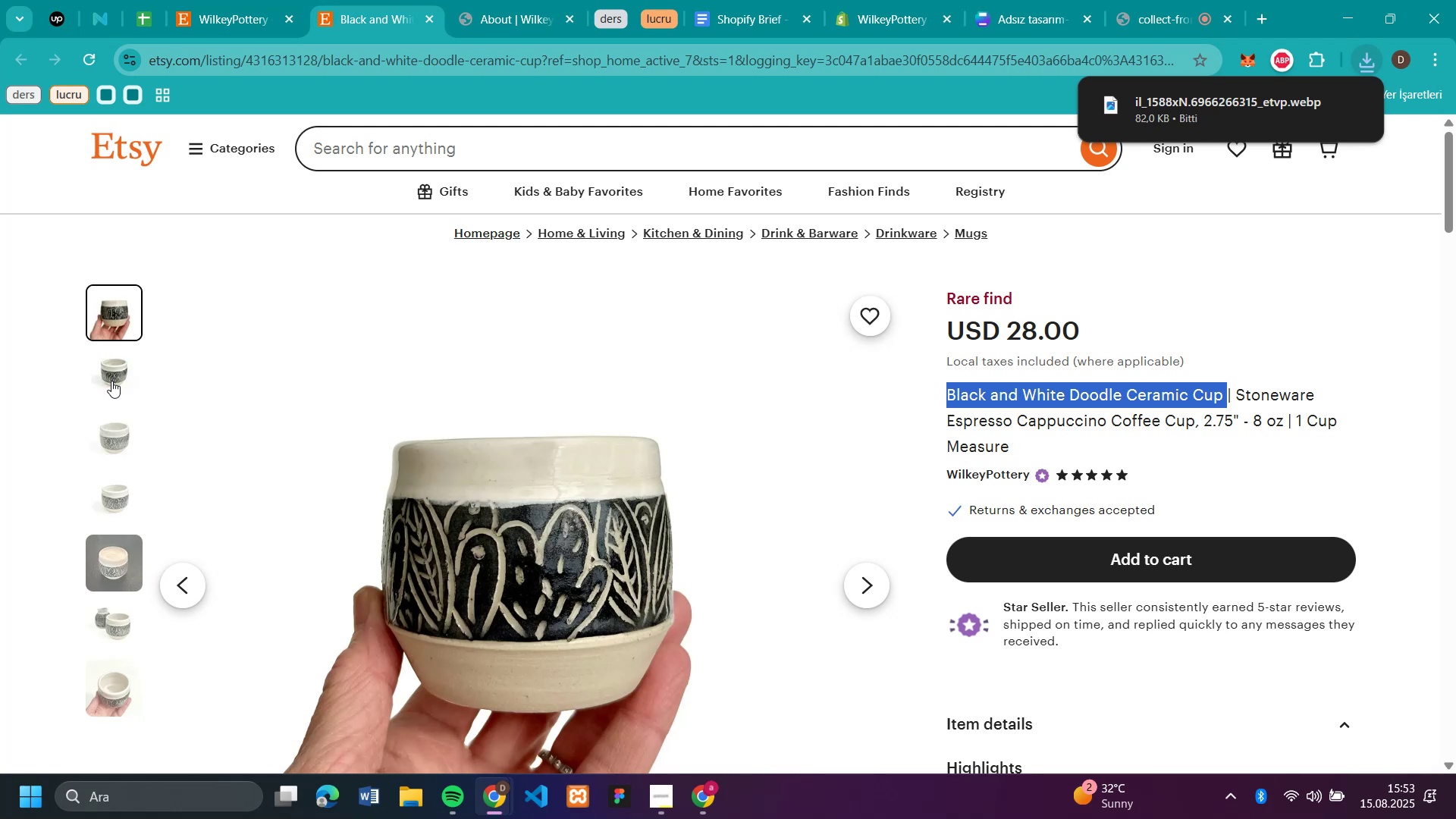 
left_click([118, 608])
 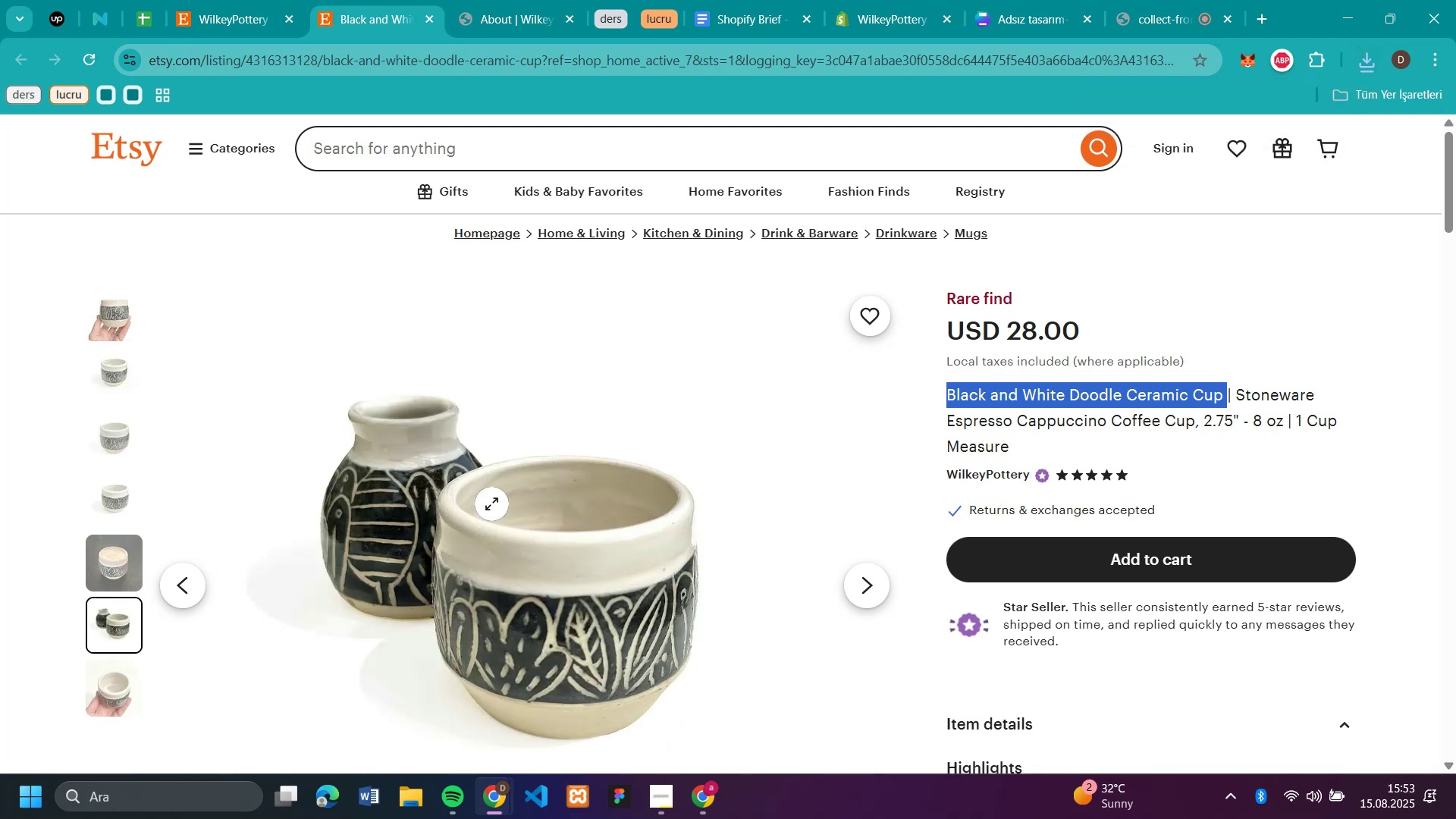 
right_click([491, 504])
 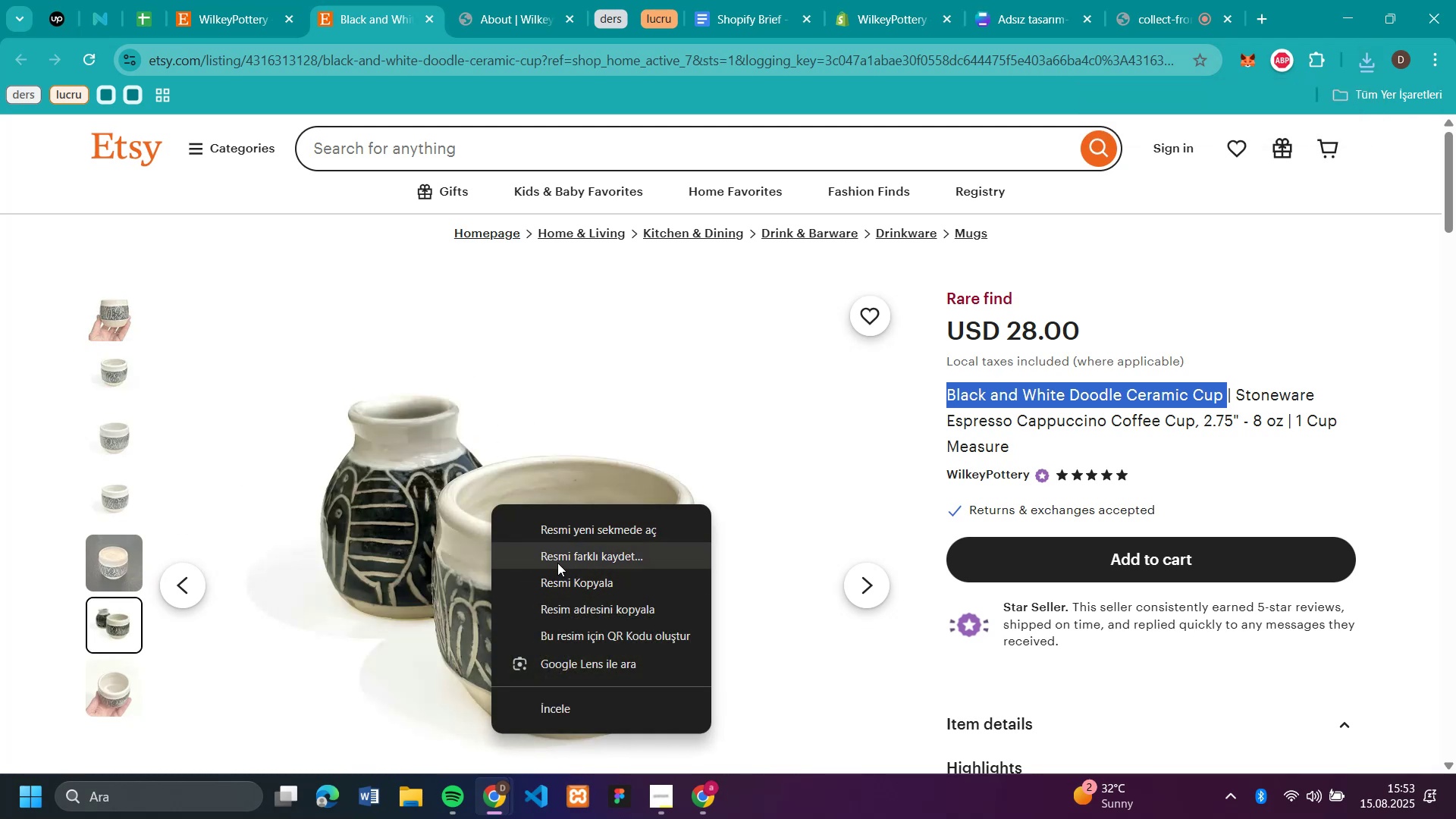 
left_click([557, 557])
 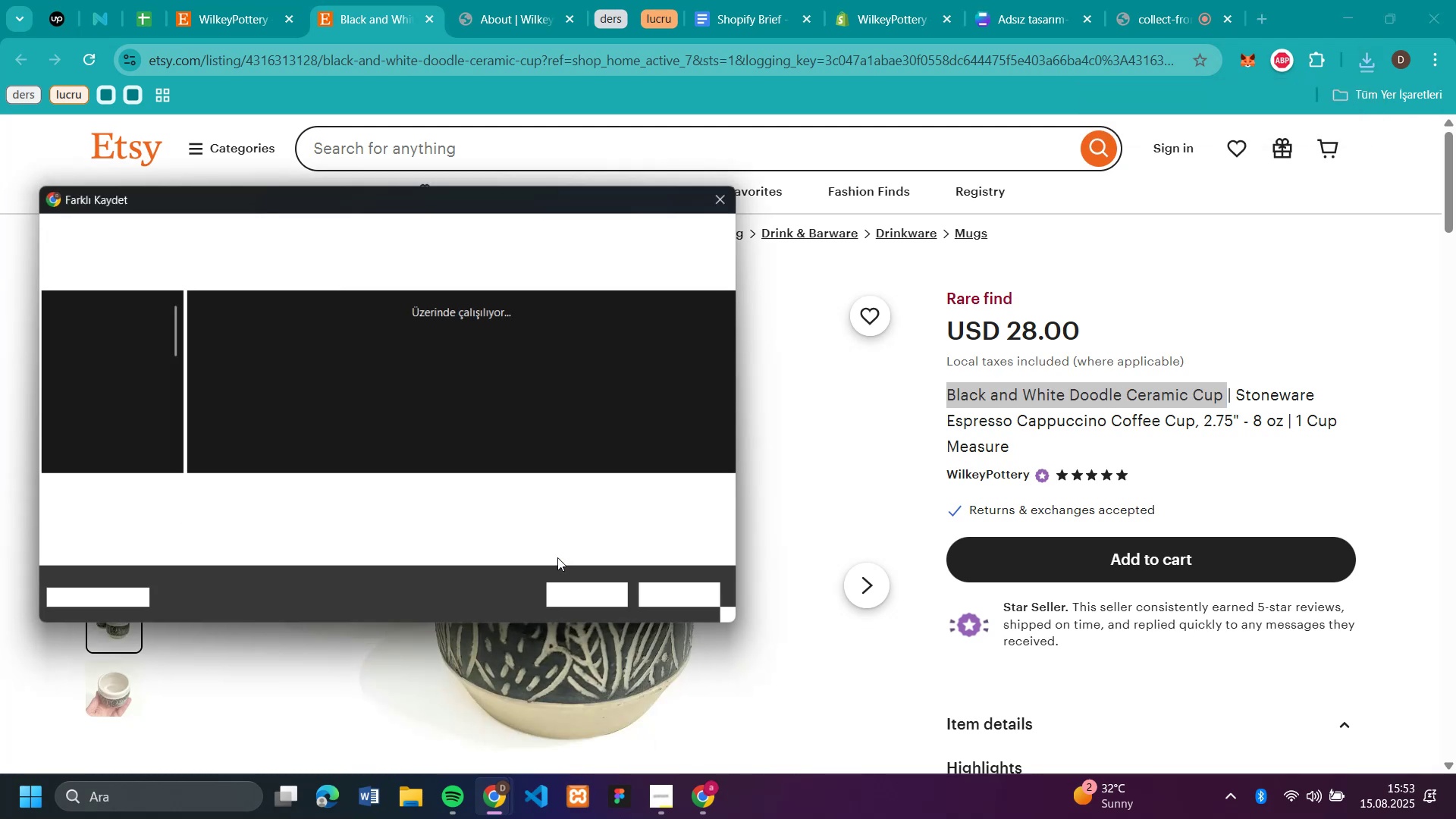 
key(Enter)
 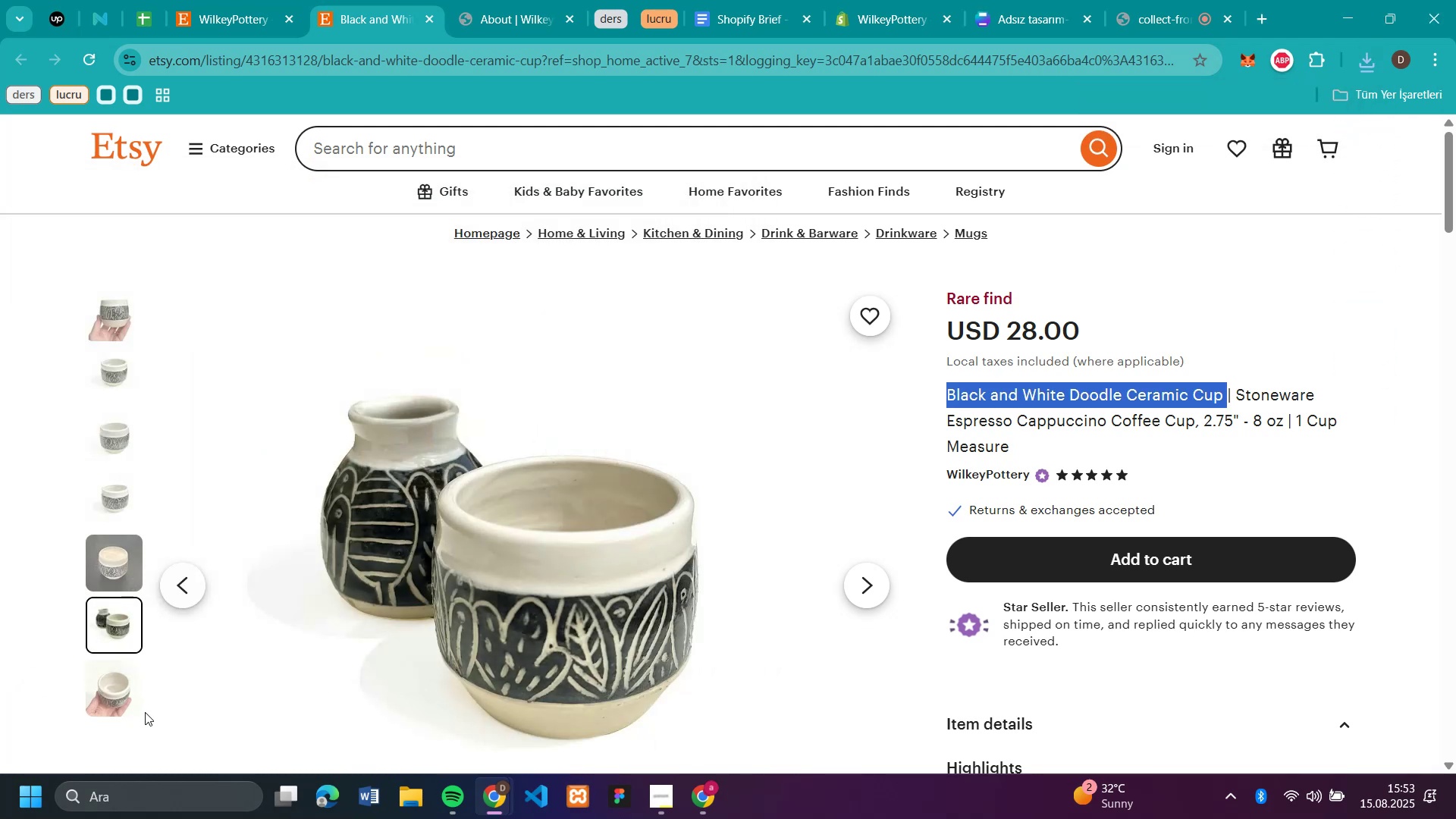 
left_click([105, 687])
 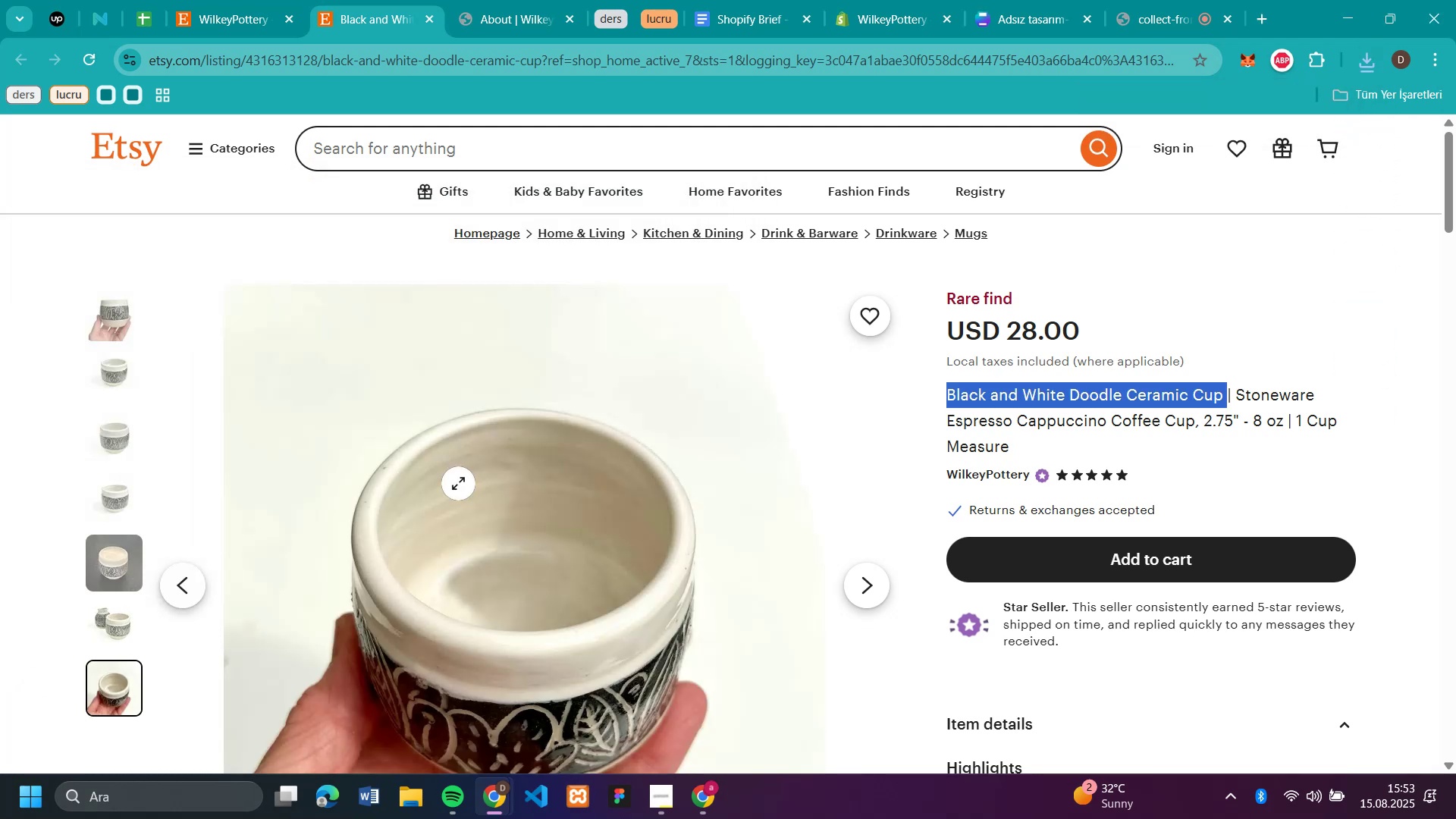 
right_click([458, 483])
 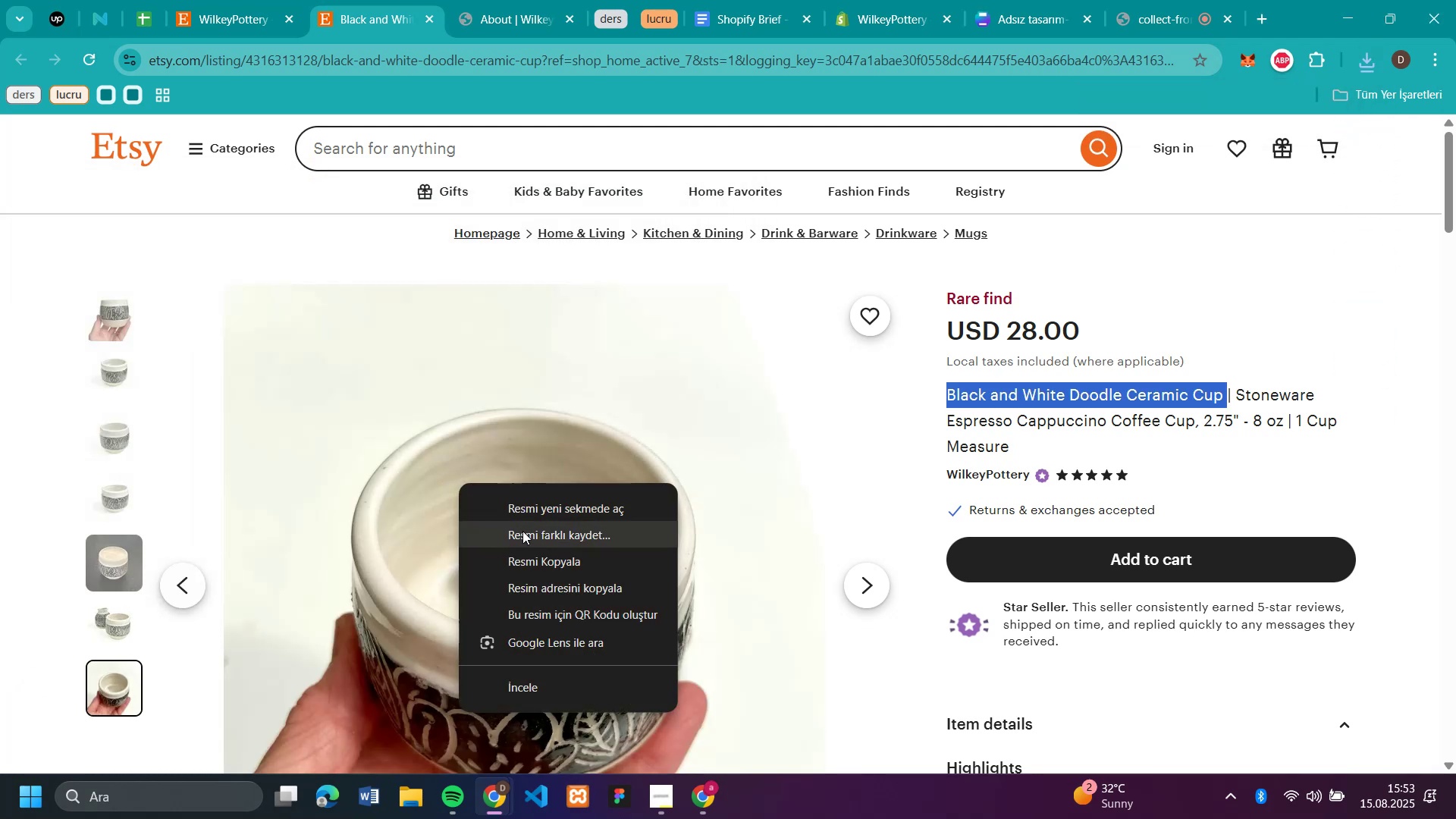 
left_click([522, 531])
 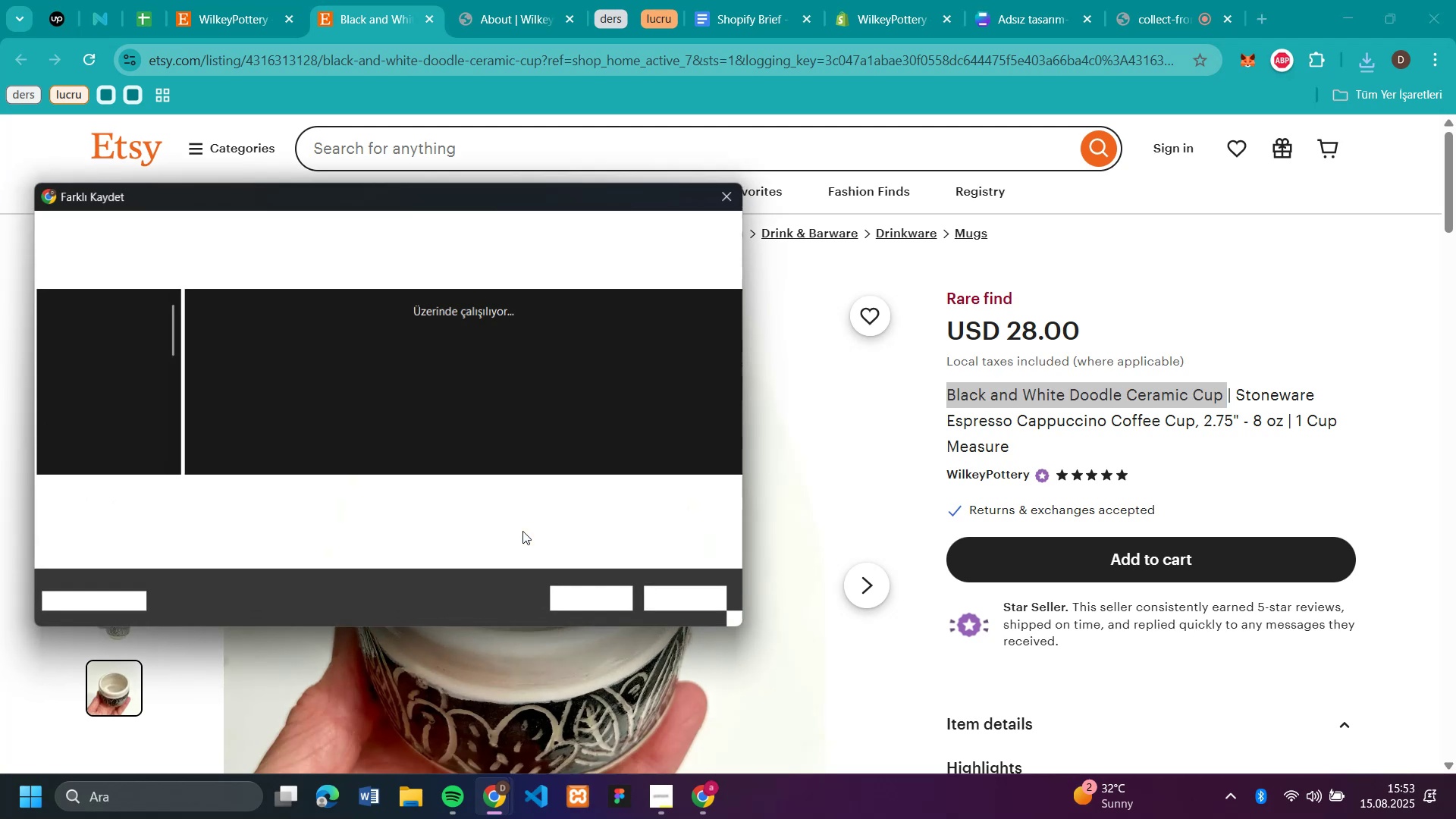 
key(Enter)
 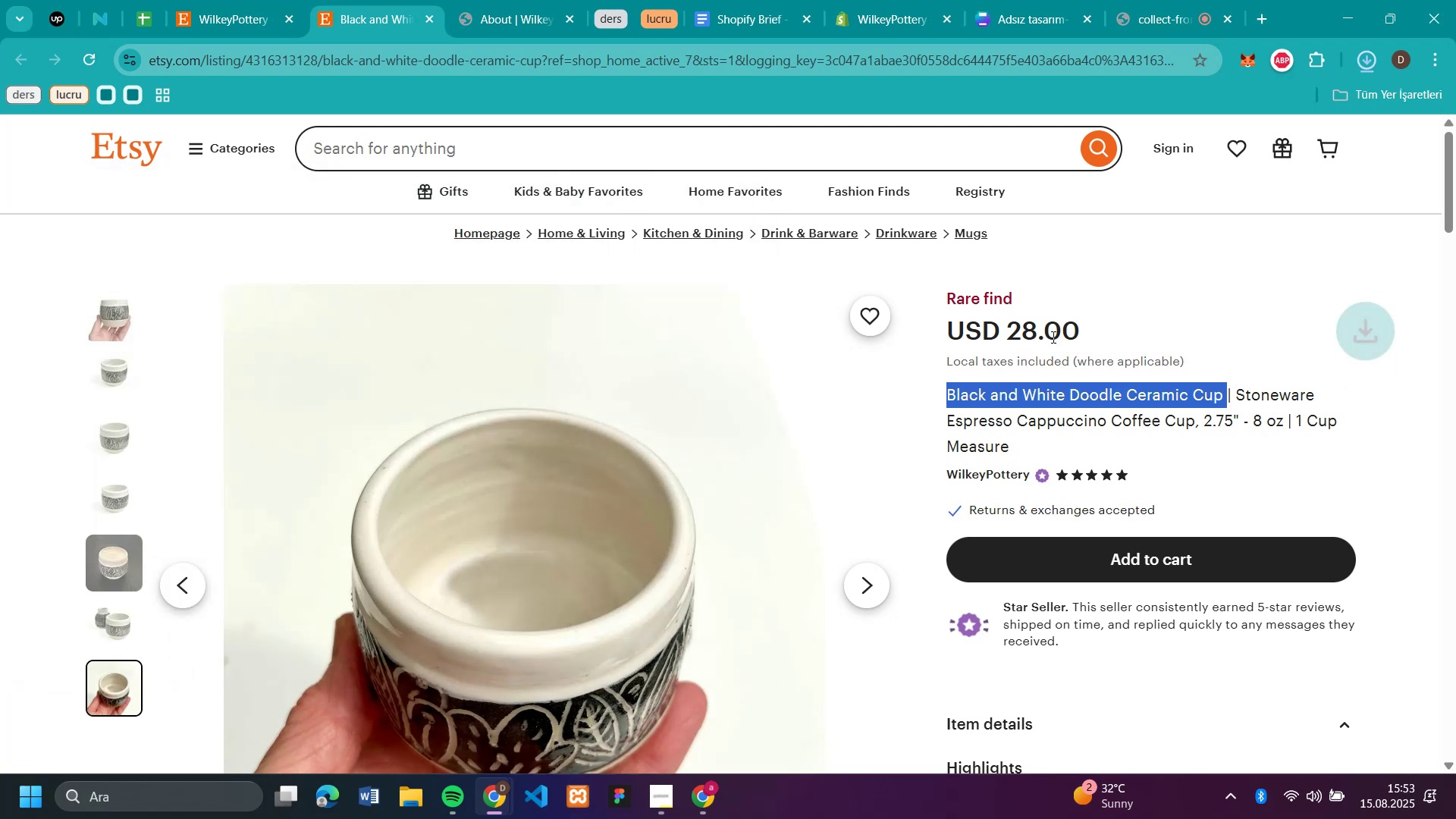 
left_click_drag(start_coordinate=[1092, 329], to_coordinate=[1011, 340])
 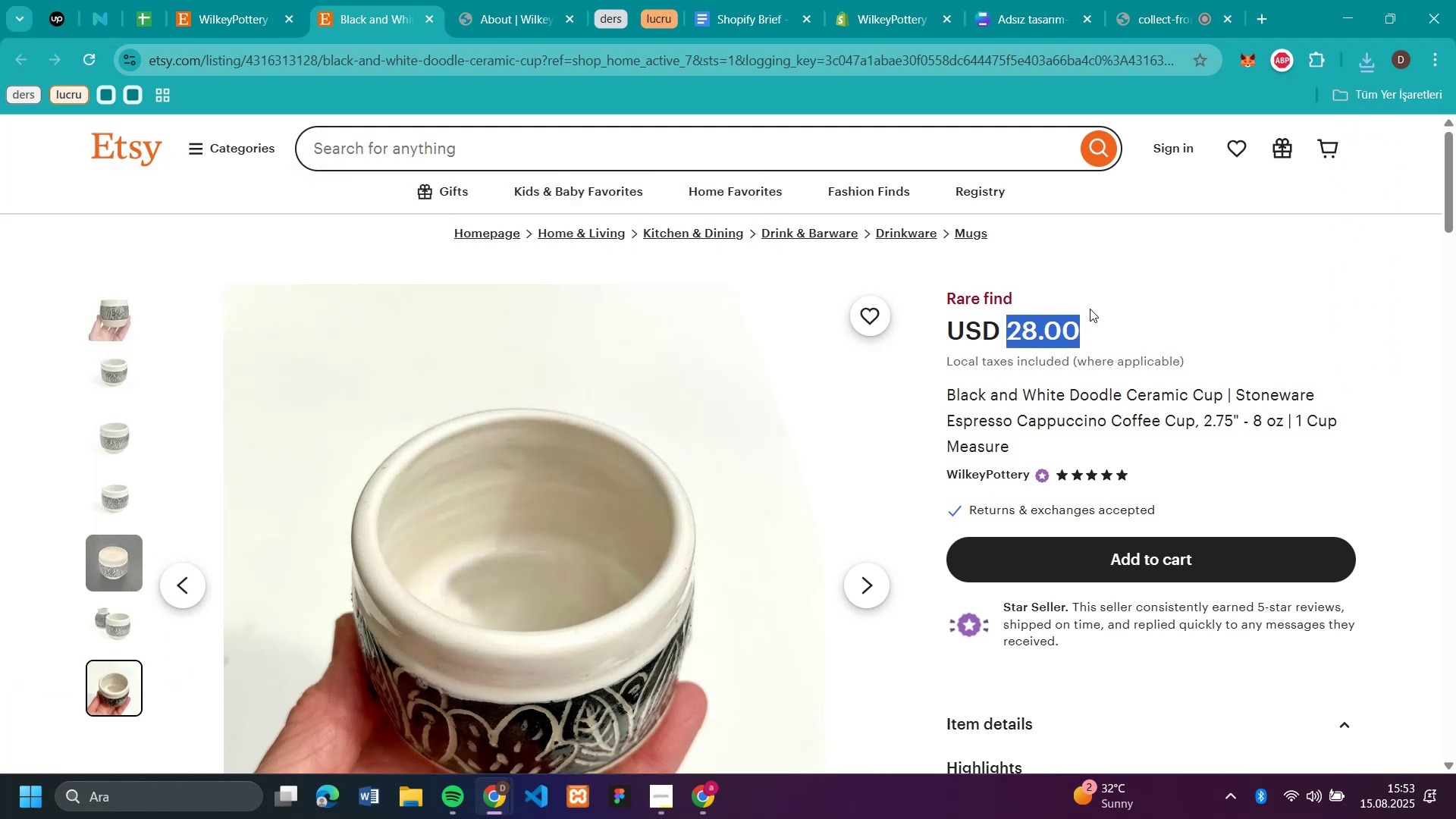 
key(Control+C)
 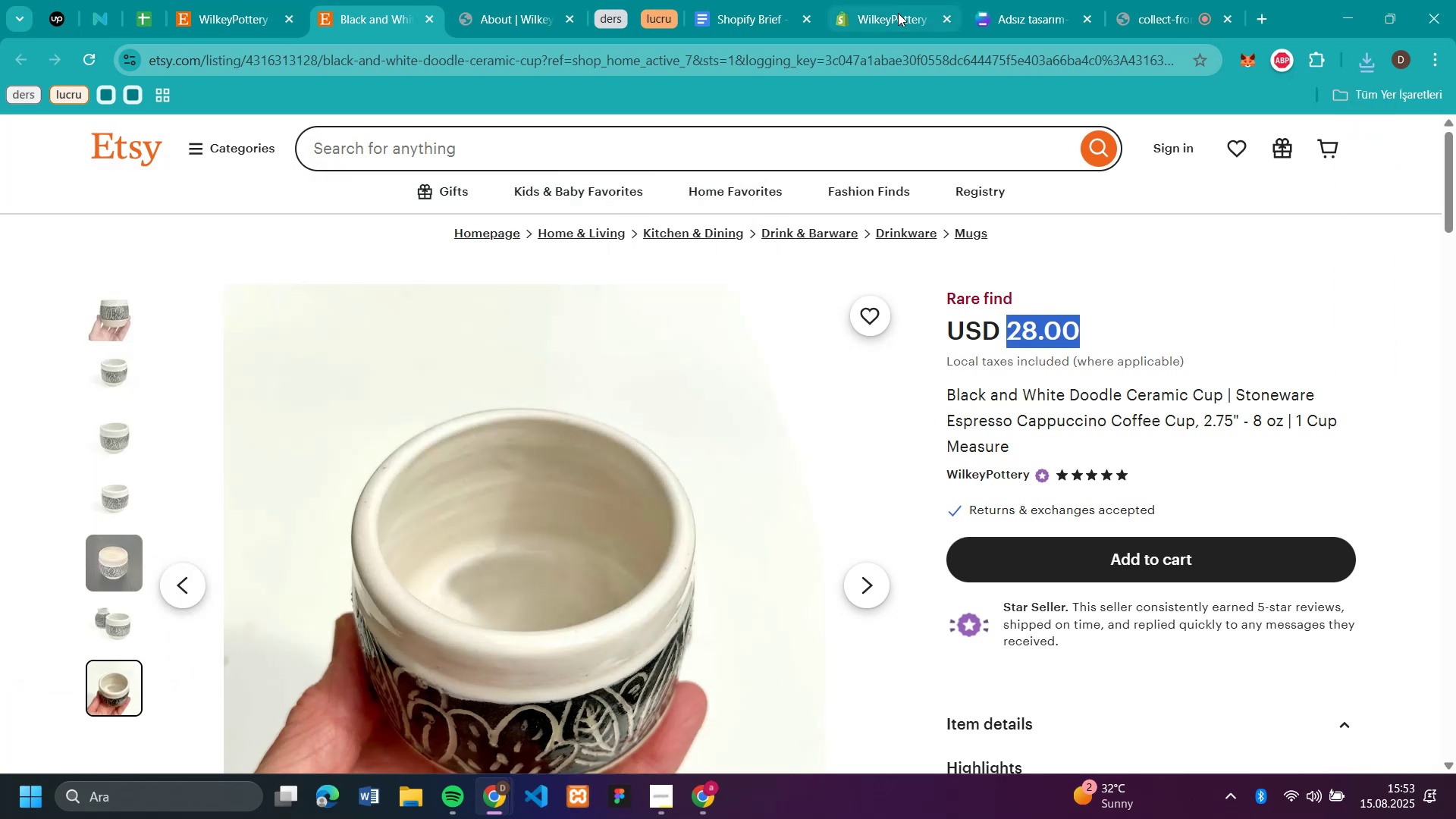 
scroll: coordinate [425, 658], scroll_direction: down, amount: 5.0
 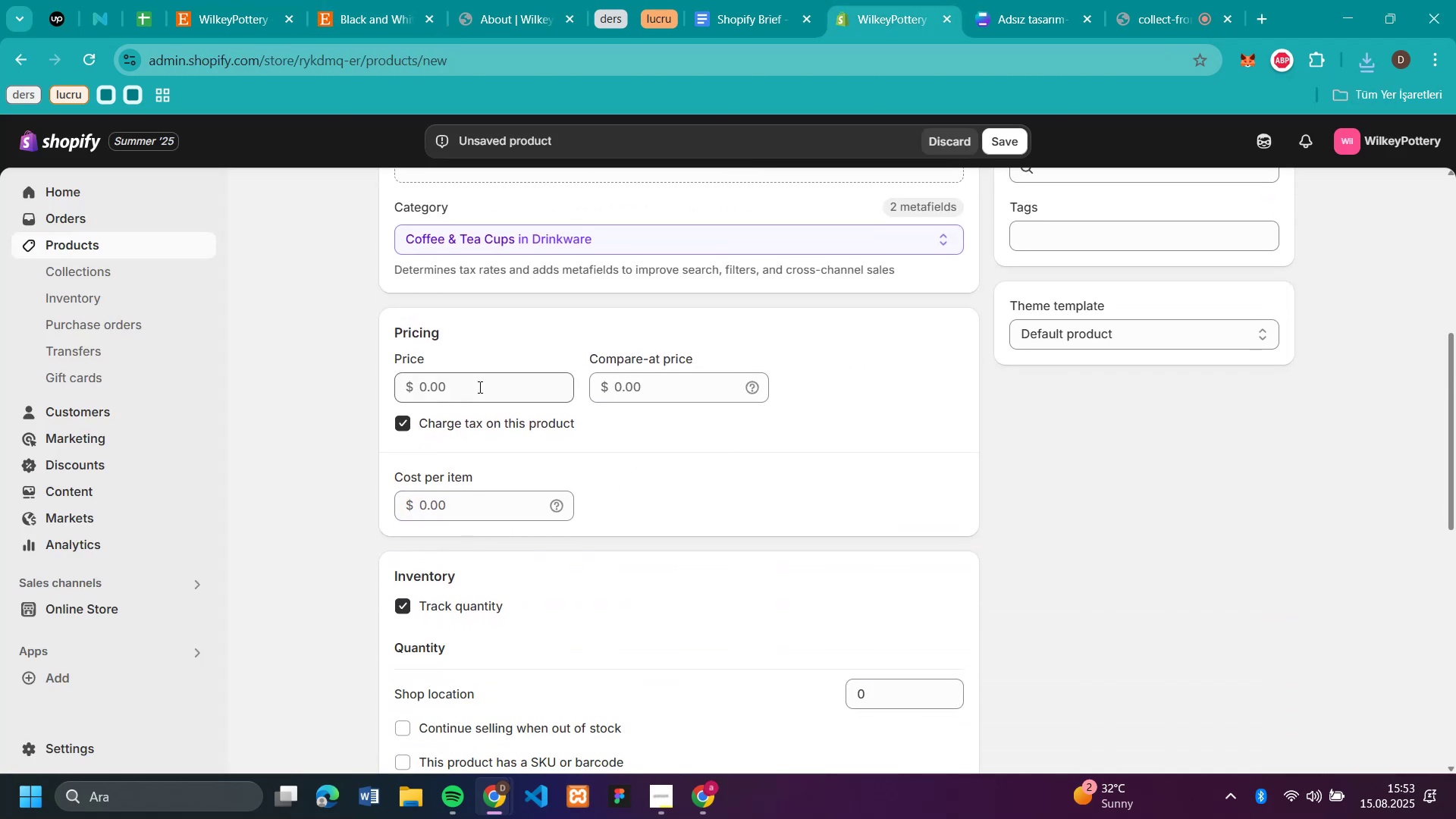 
left_click([481, 381])
 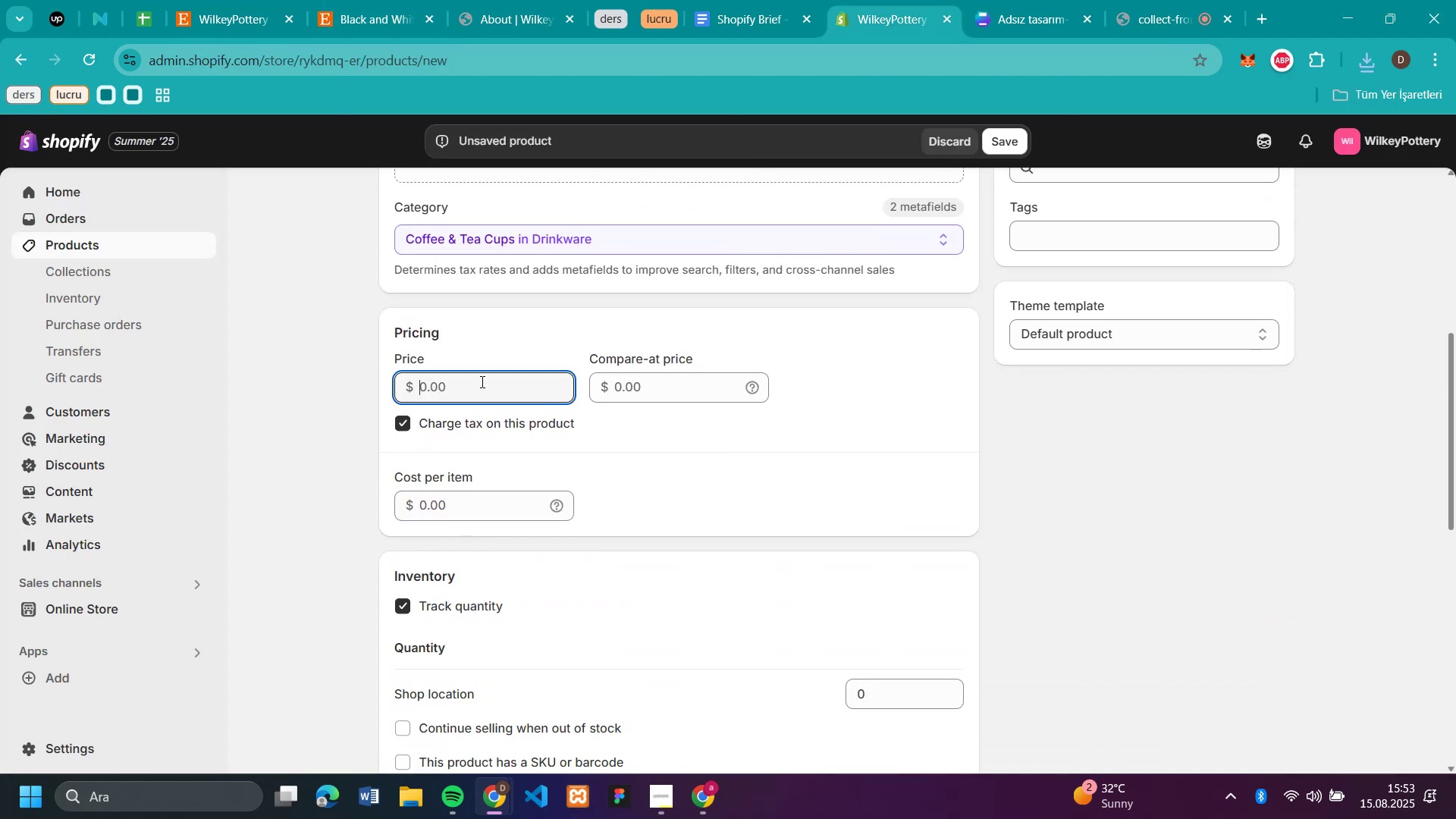 
key(Control+V)
 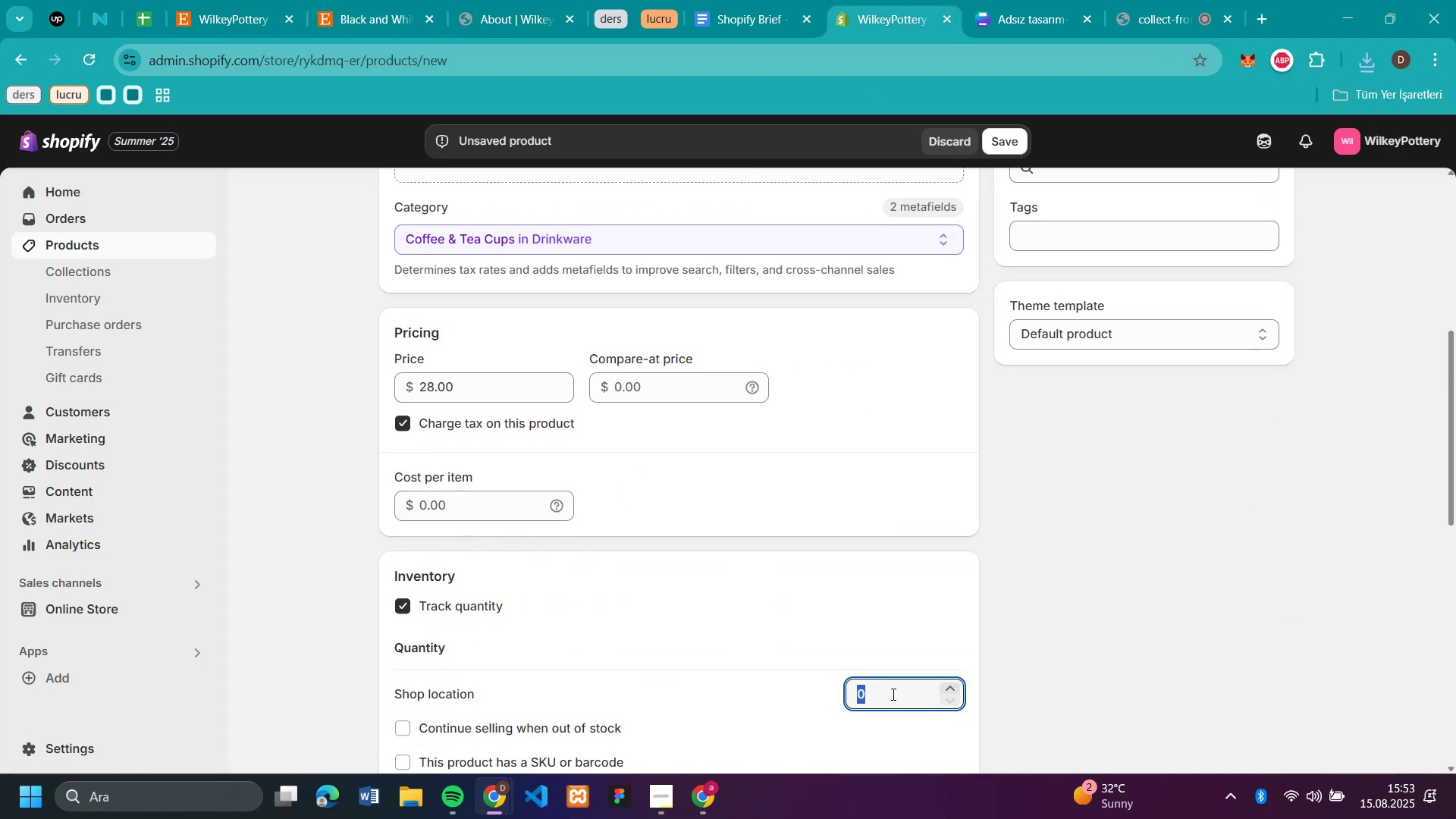 
type(50)
 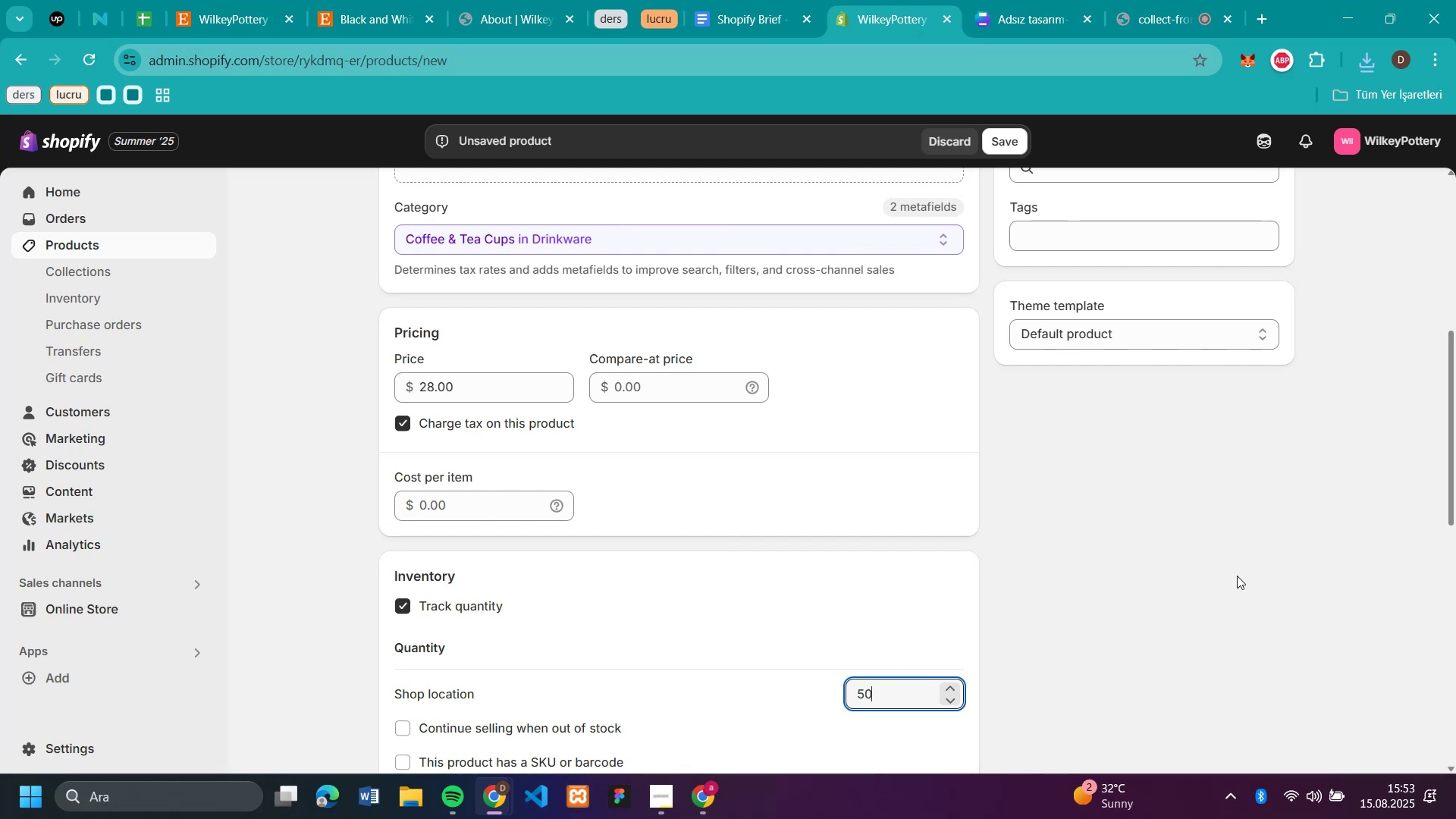 
left_click([1227, 567])
 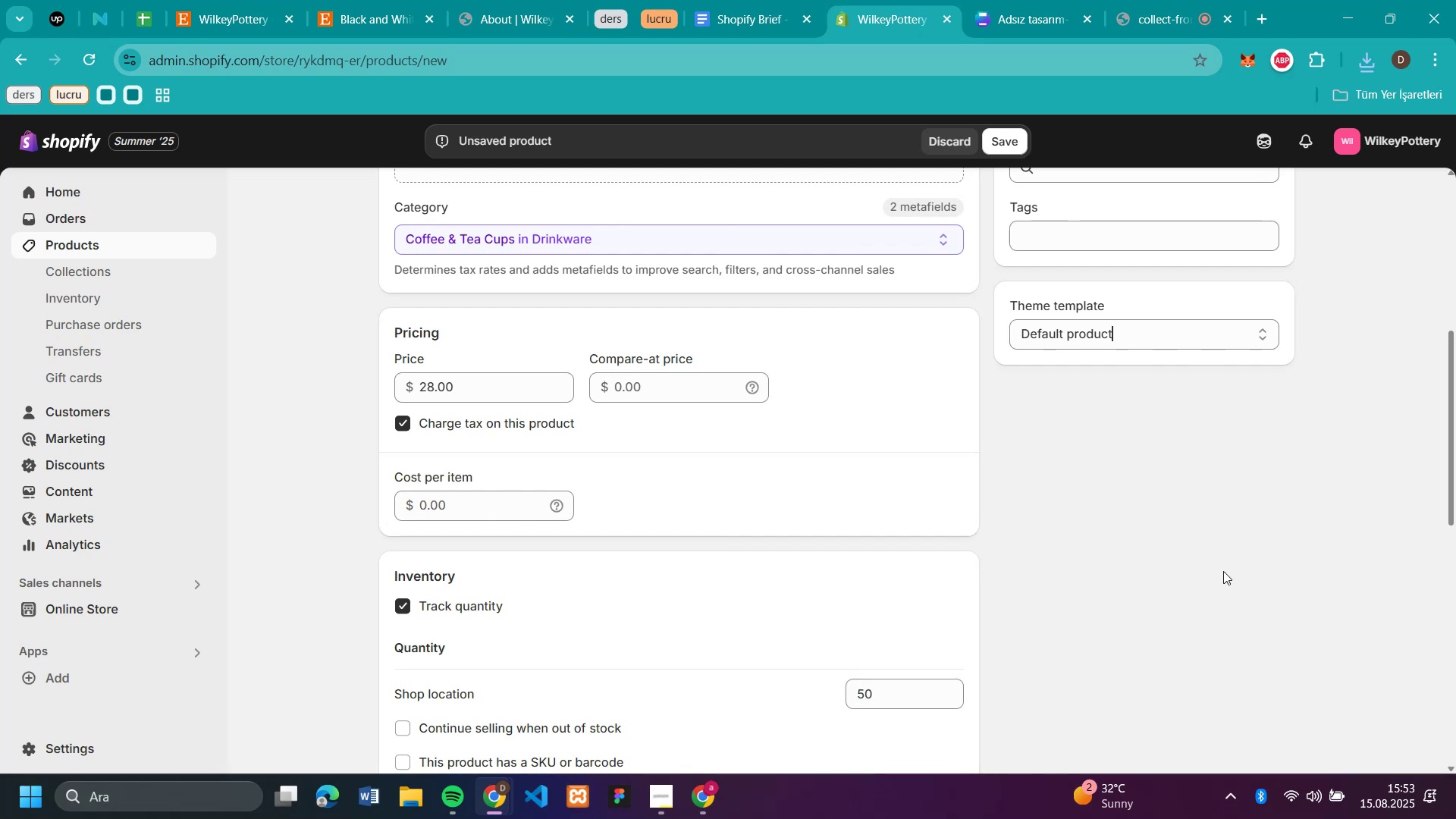 
scroll: coordinate [1166, 526], scroll_direction: up, amount: 3.0
 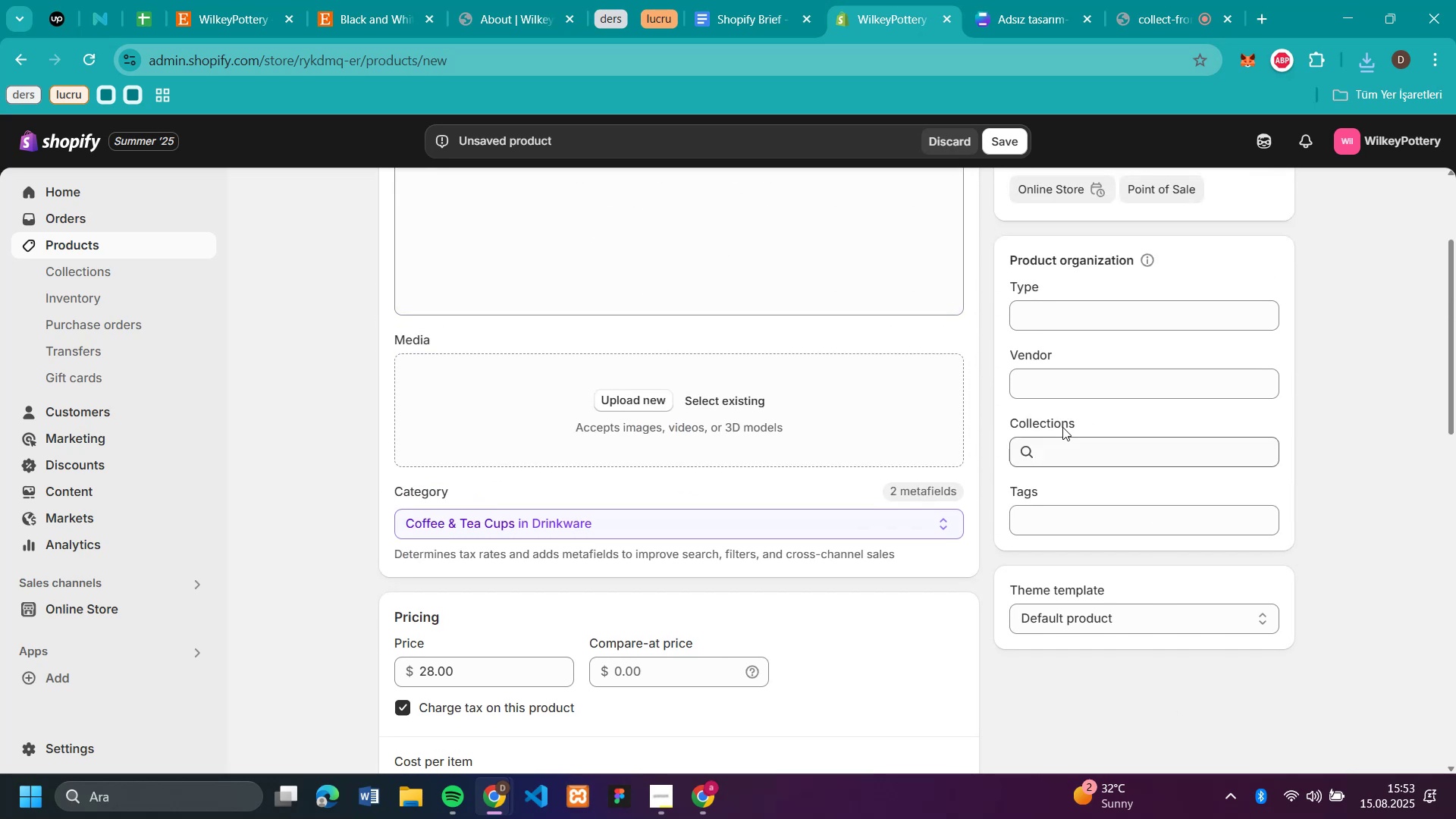 
left_click([1088, 450])
 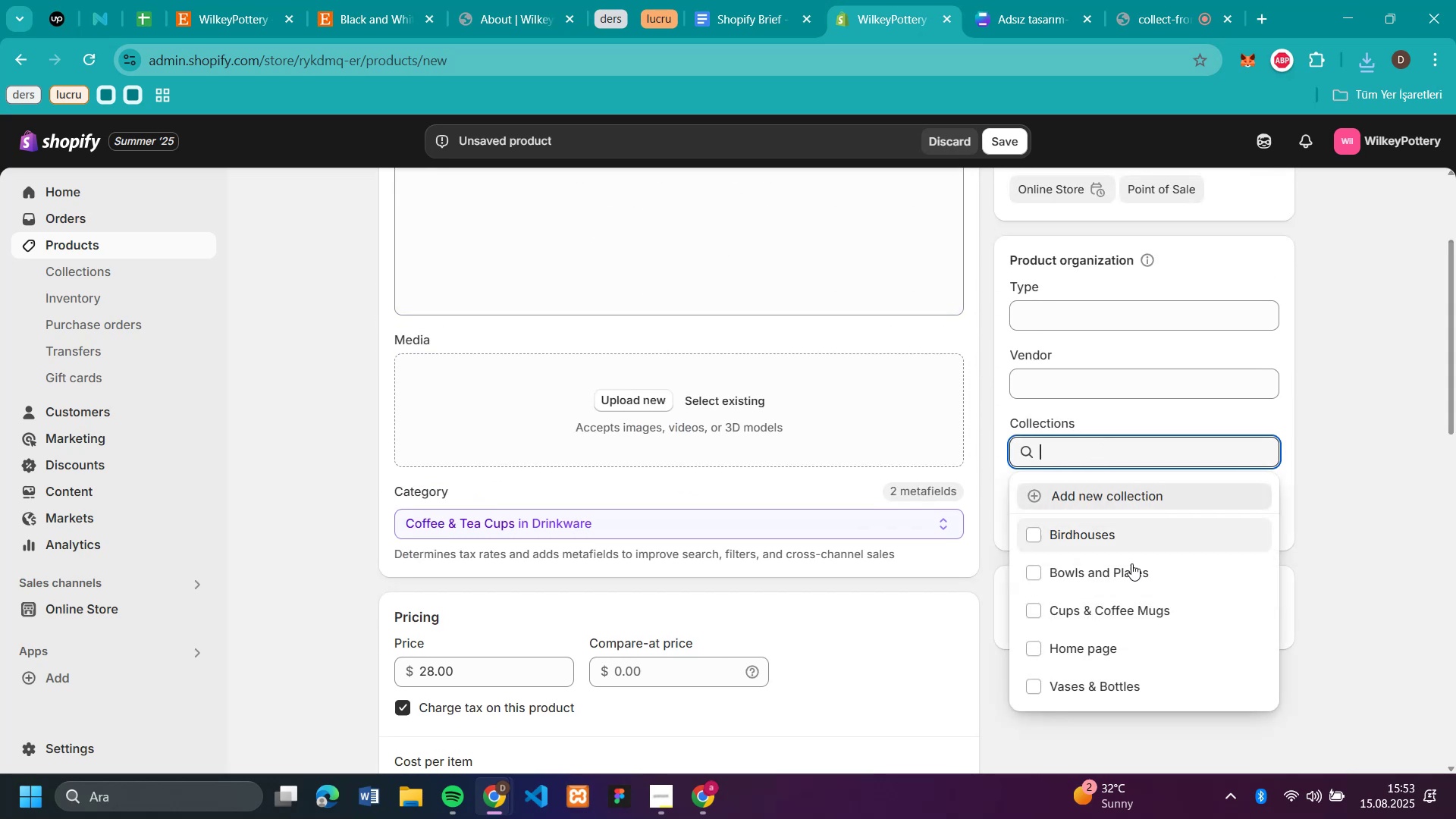 
left_click([1136, 609])
 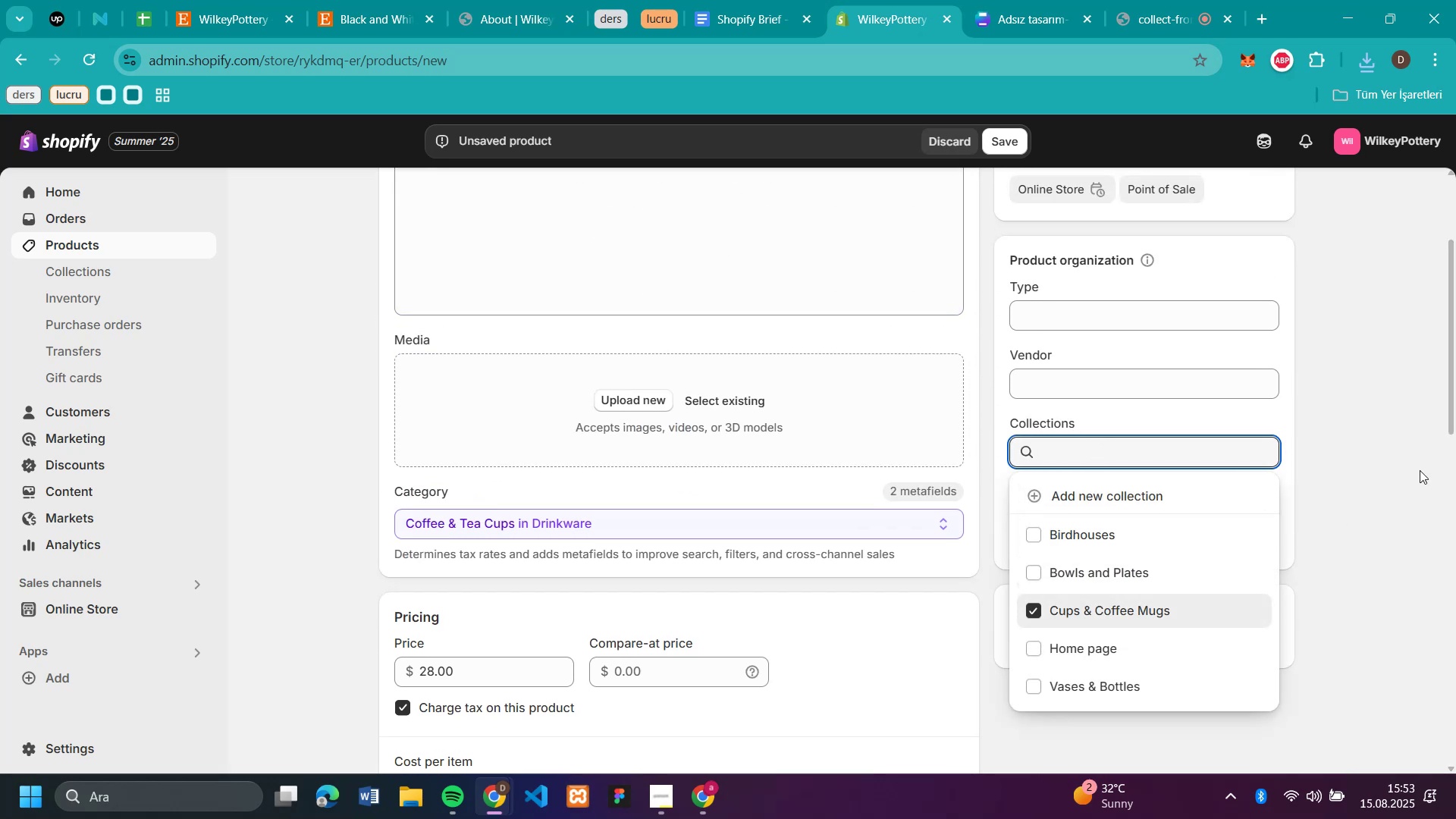 
left_click([1419, 469])
 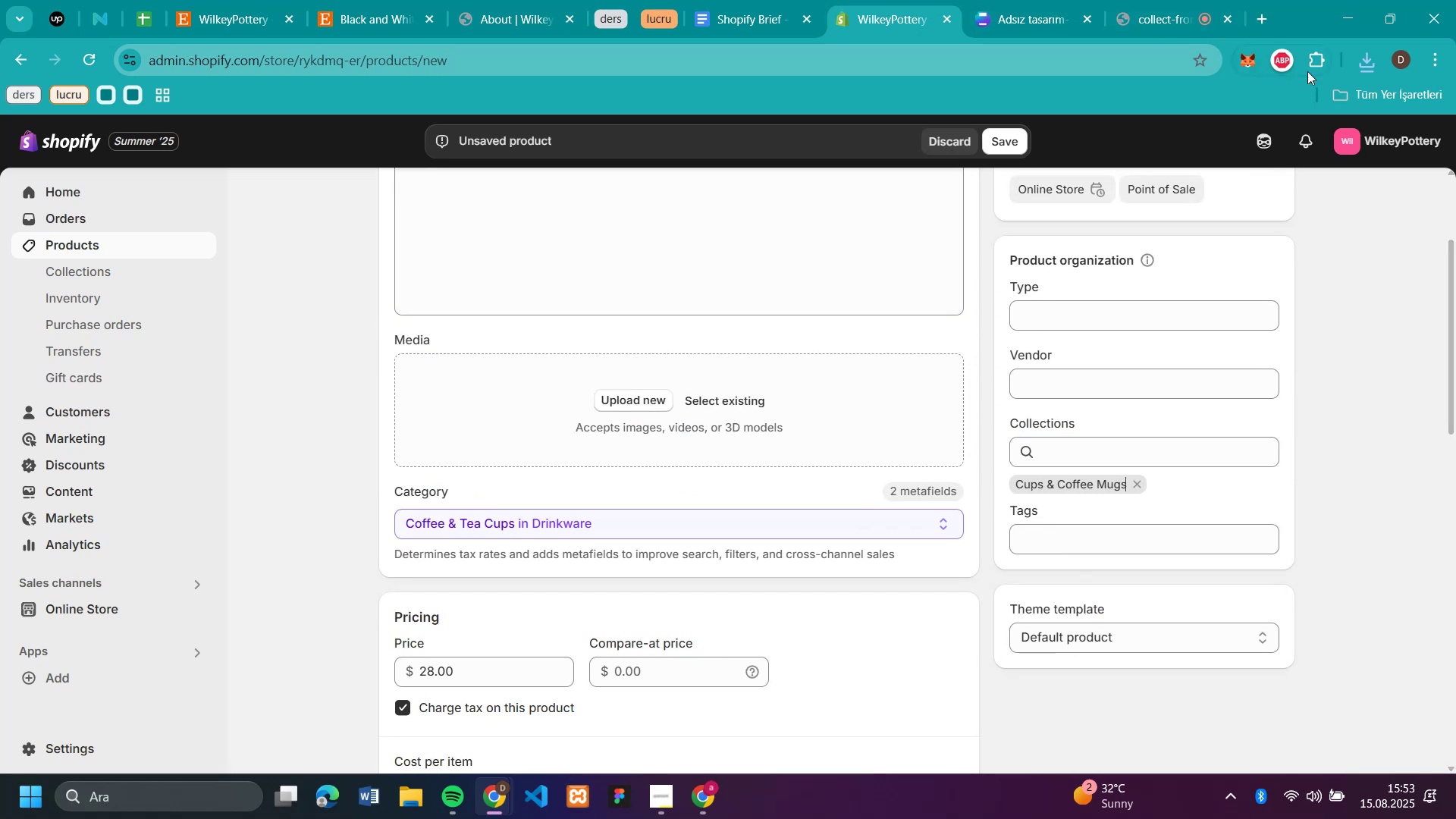 
left_click([1370, 59])
 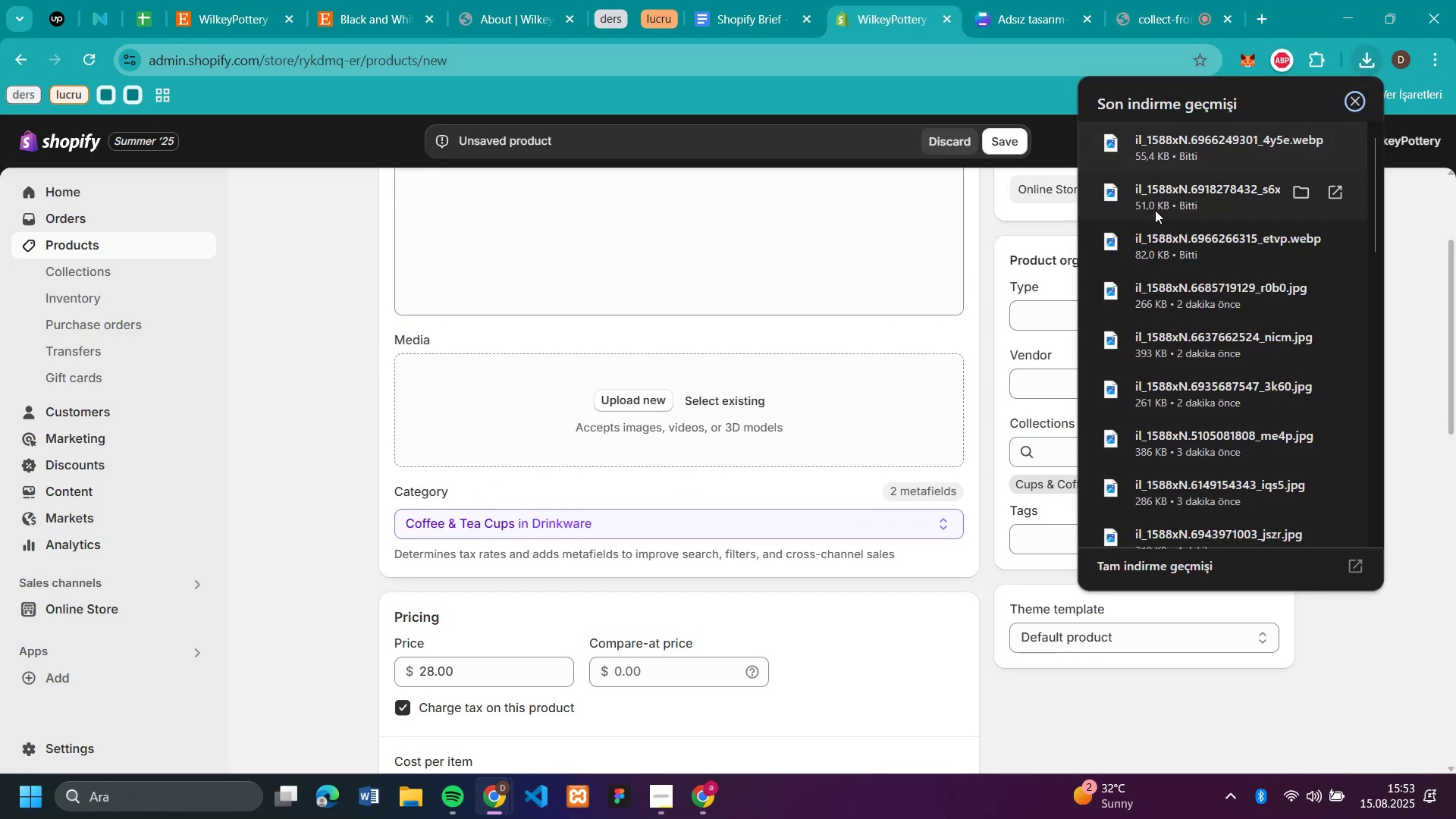 
left_click_drag(start_coordinate=[1144, 247], to_coordinate=[717, 389])
 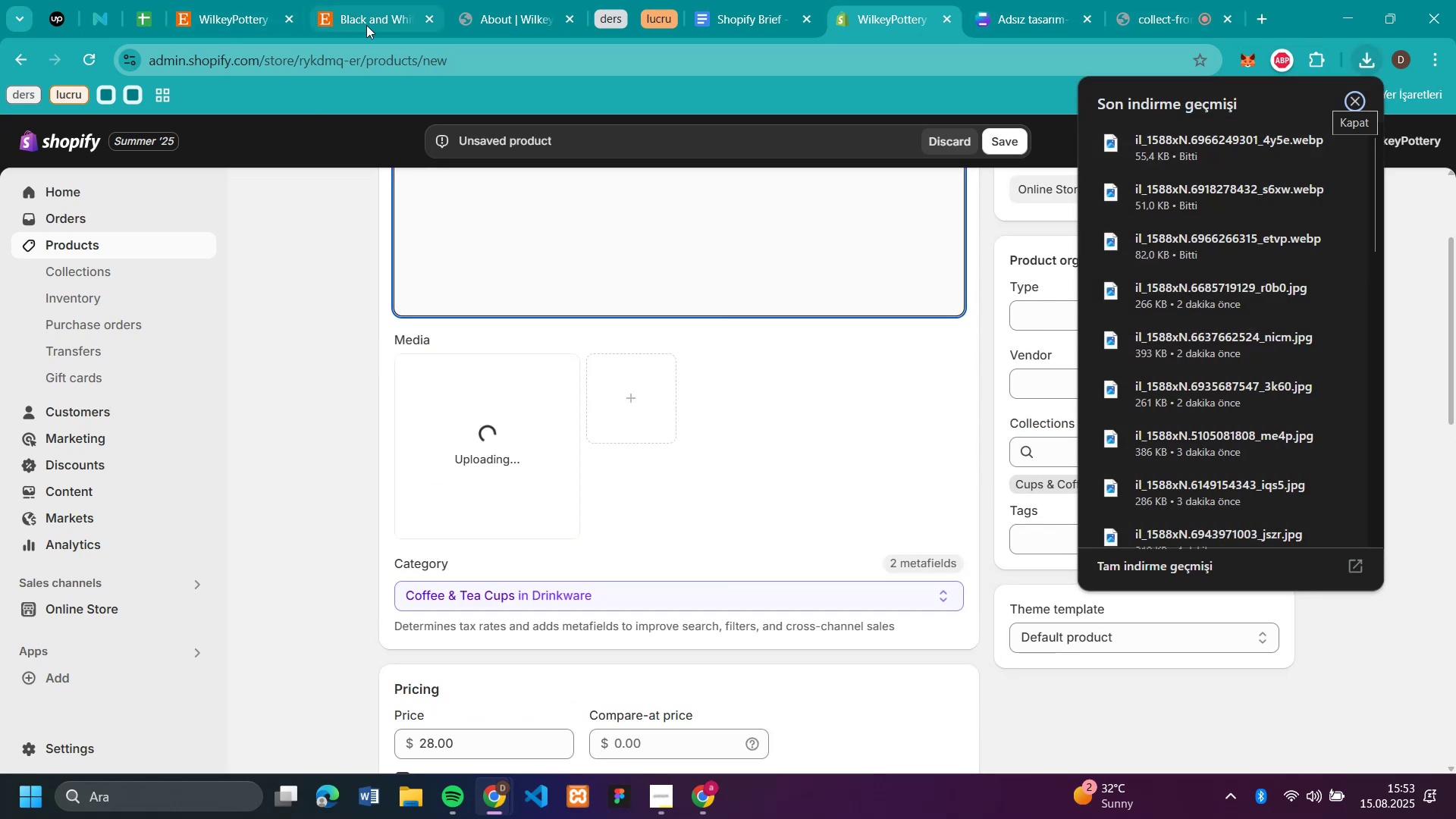 
scroll: coordinate [1275, 552], scroll_direction: down, amount: 5.0
 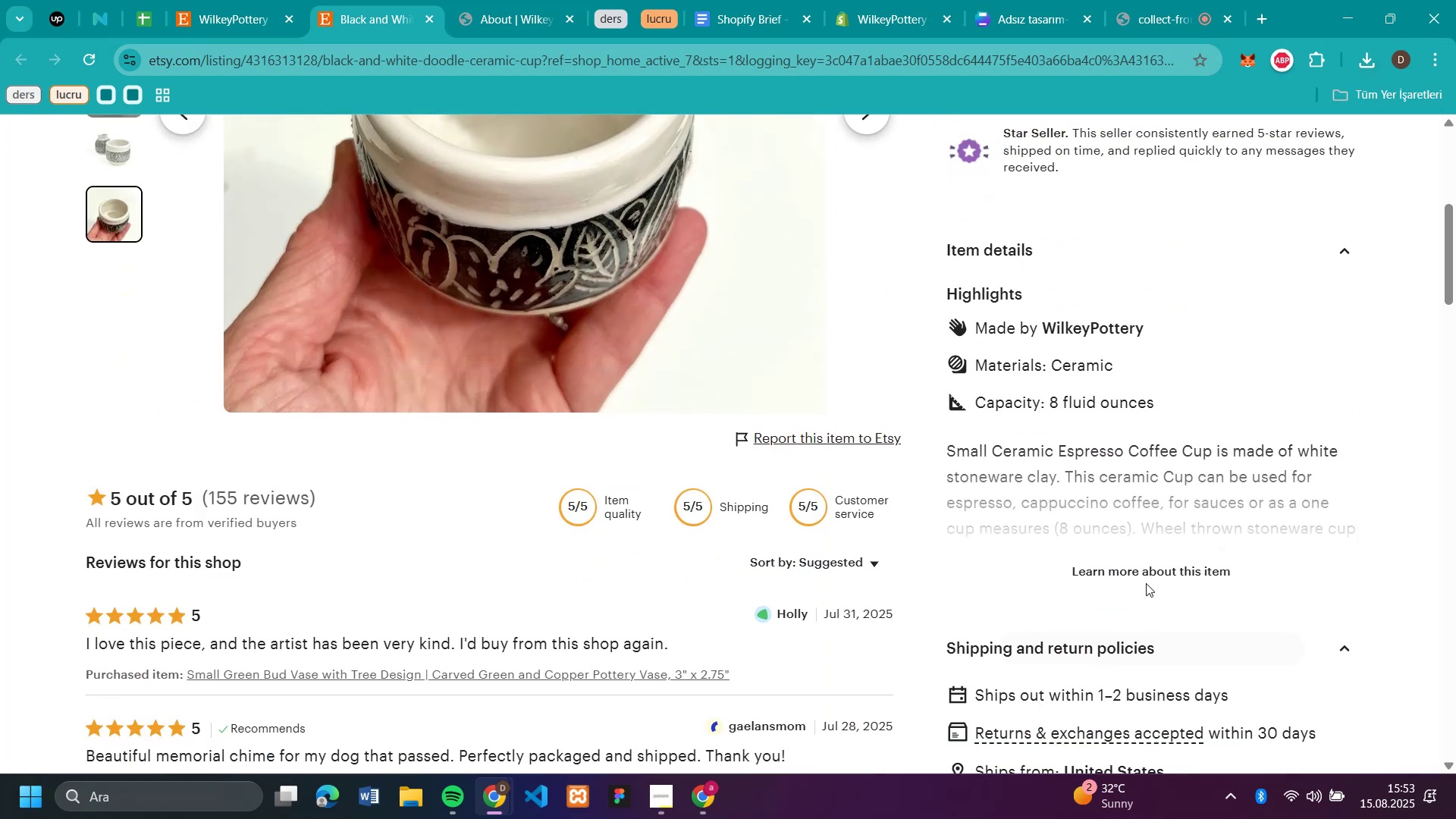 
left_click([1139, 572])
 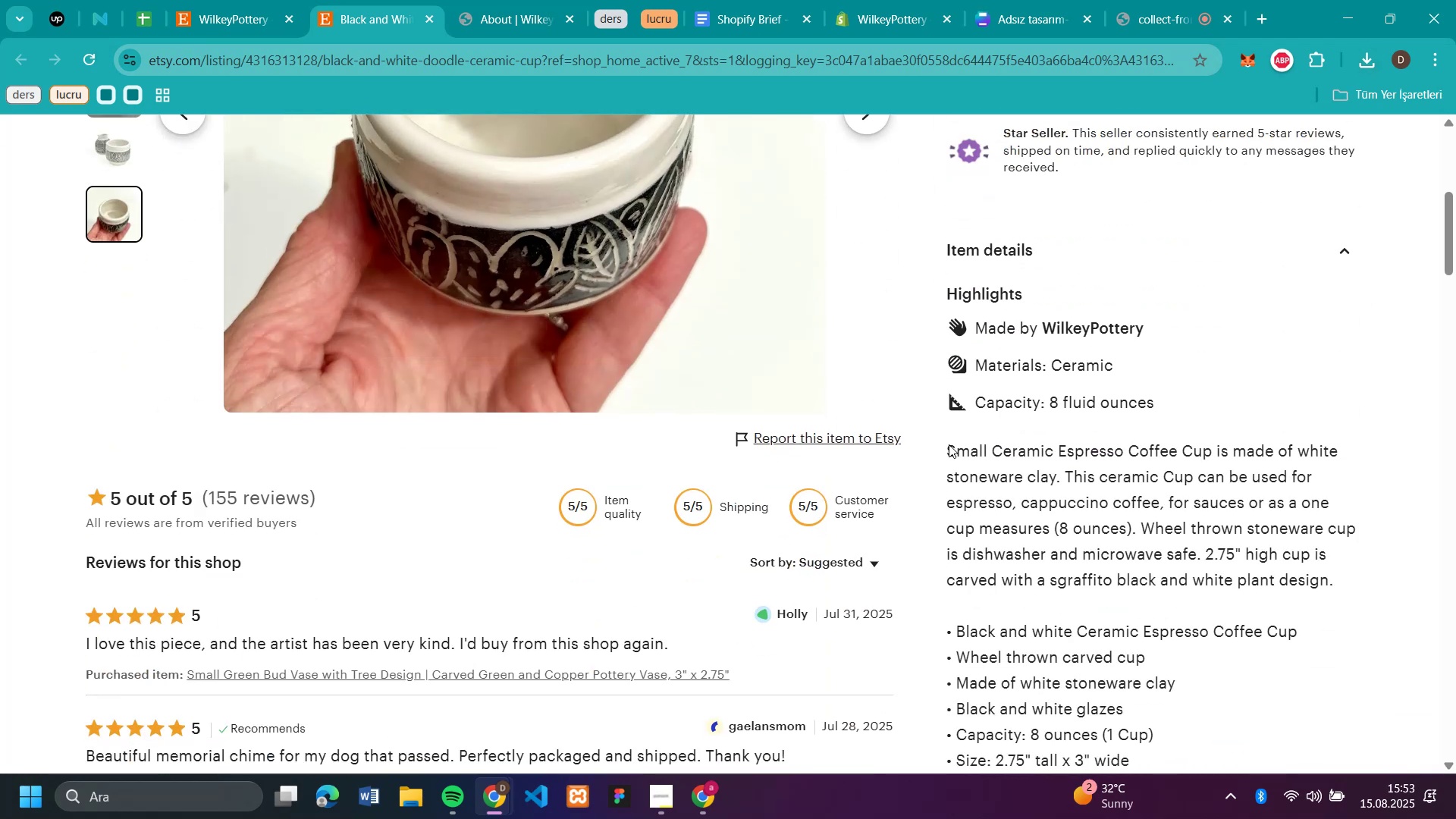 
left_click_drag(start_coordinate=[949, 444], to_coordinate=[1312, 271])
 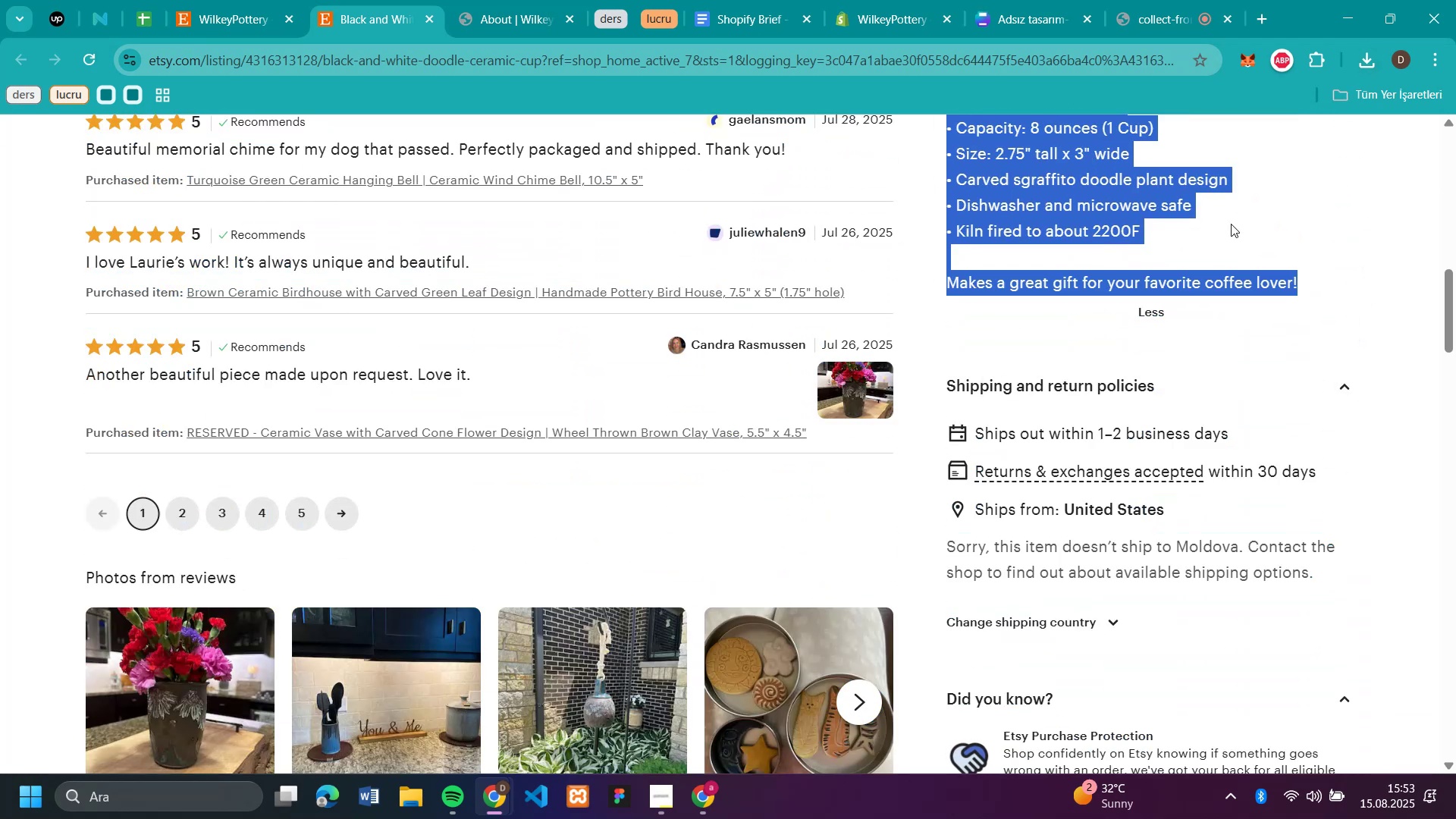 
key(Control+C)
 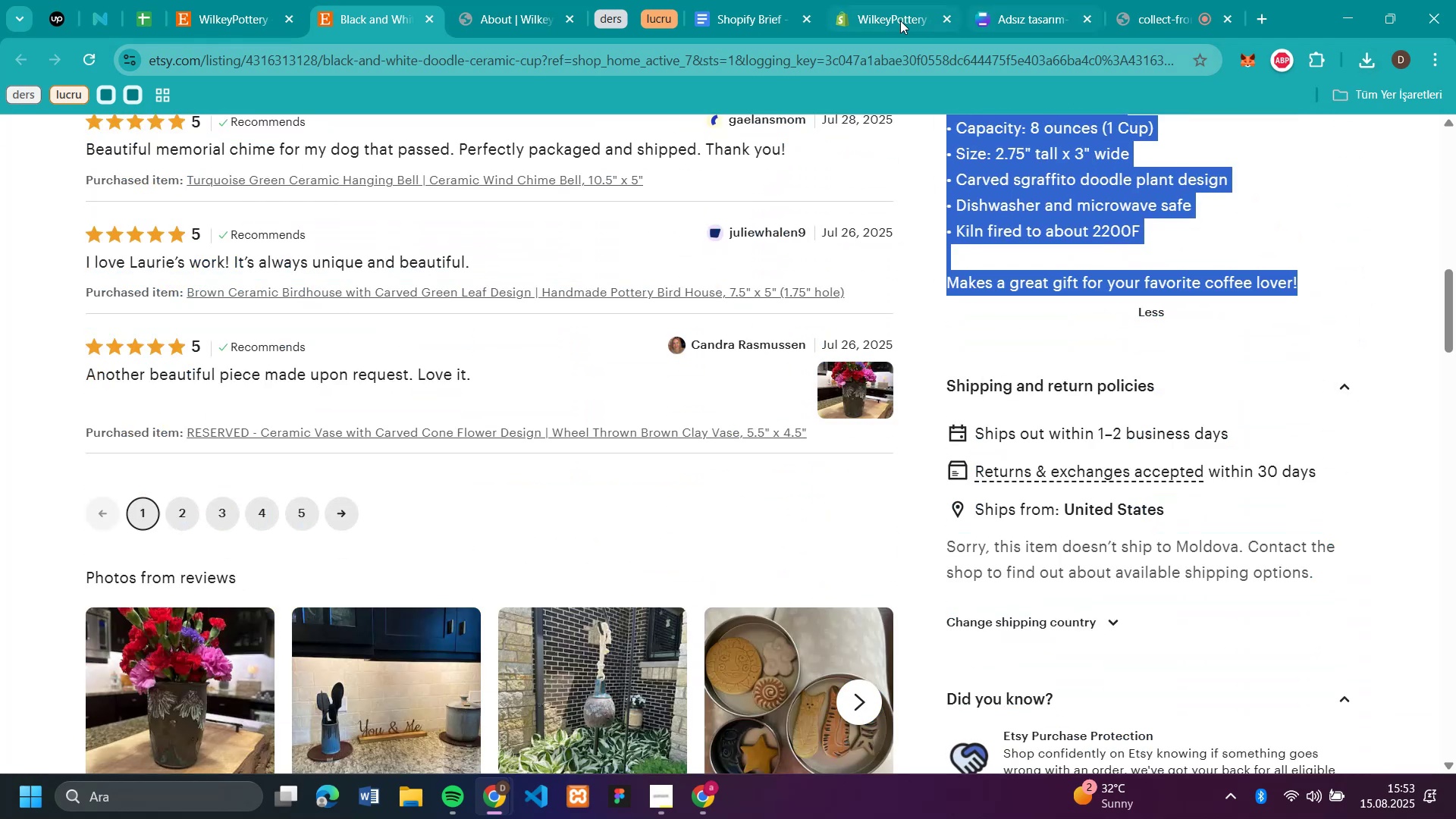 
left_click([900, 20])
 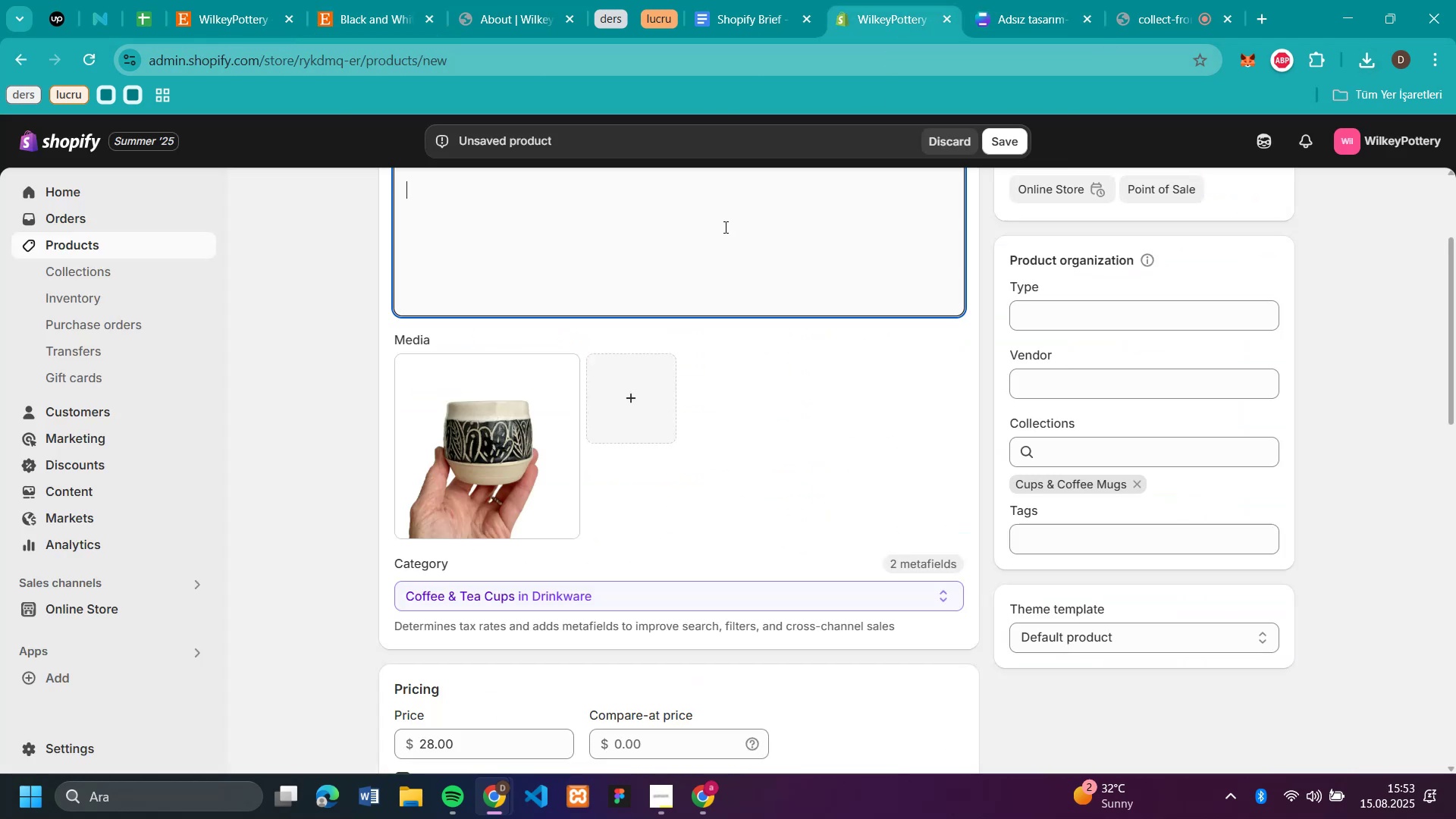 
key(Control+V)
 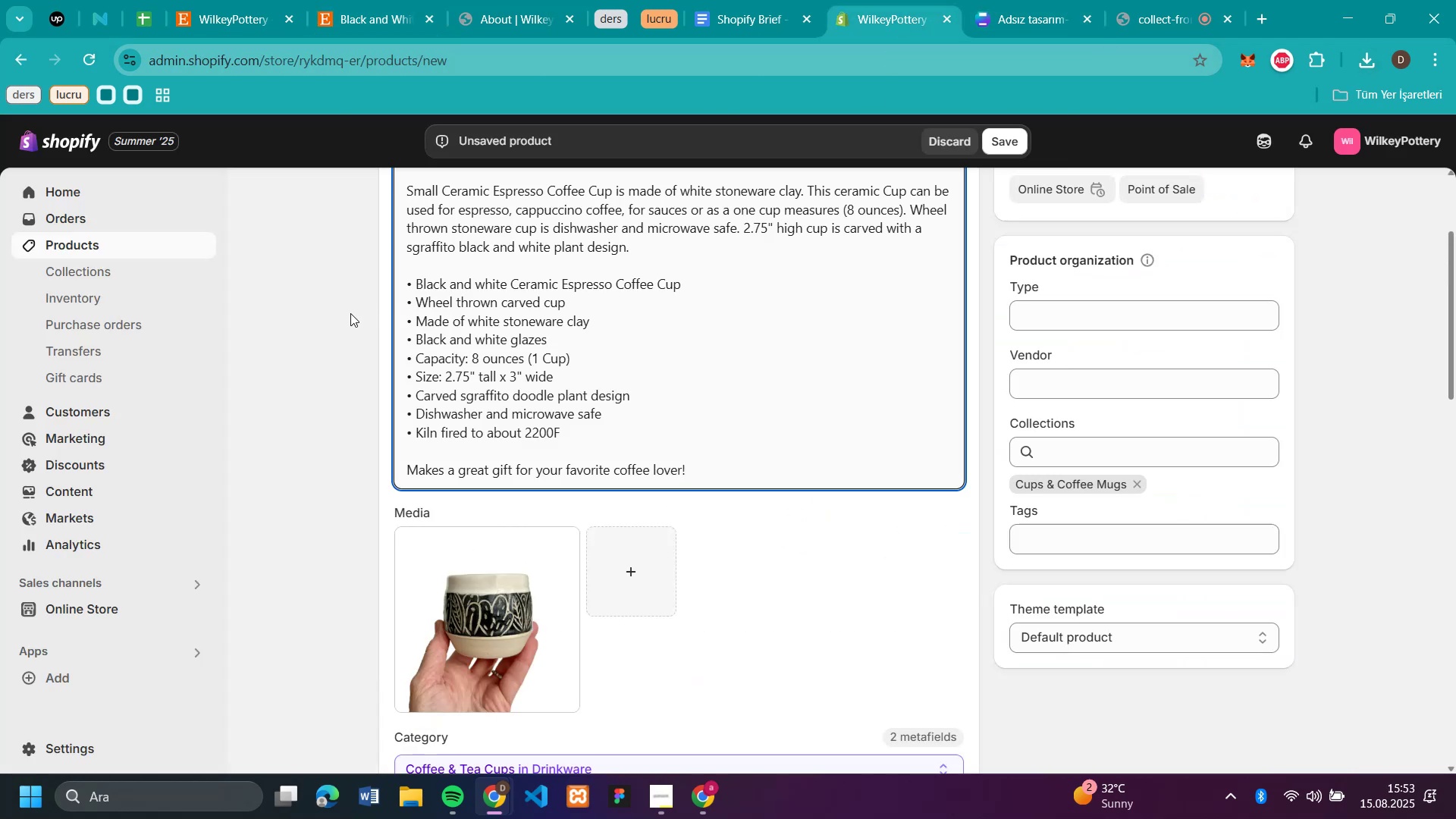 
left_click([350, 313])
 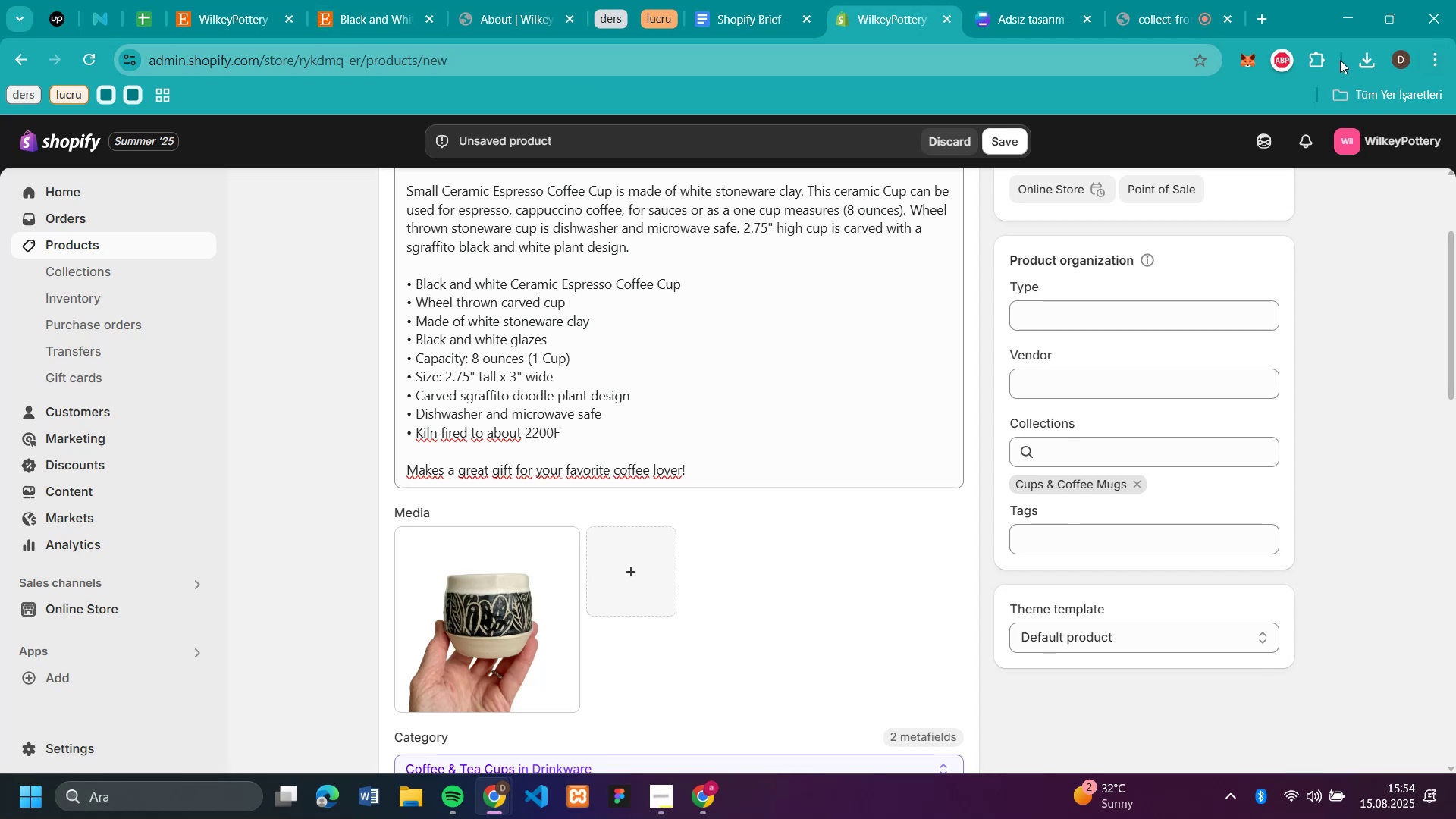 
left_click([1369, 61])
 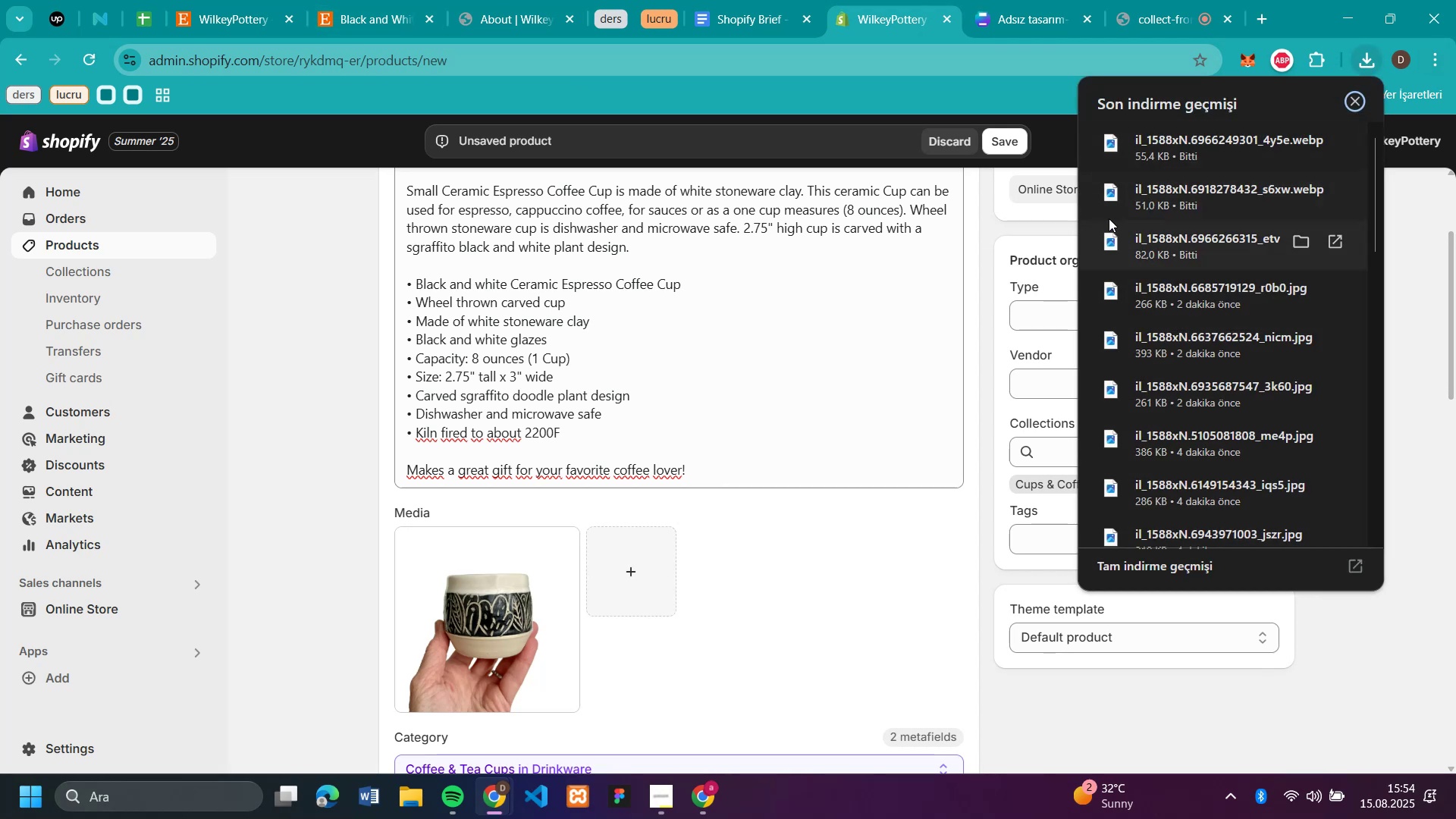 
left_click_drag(start_coordinate=[1152, 191], to_coordinate=[712, 587])
 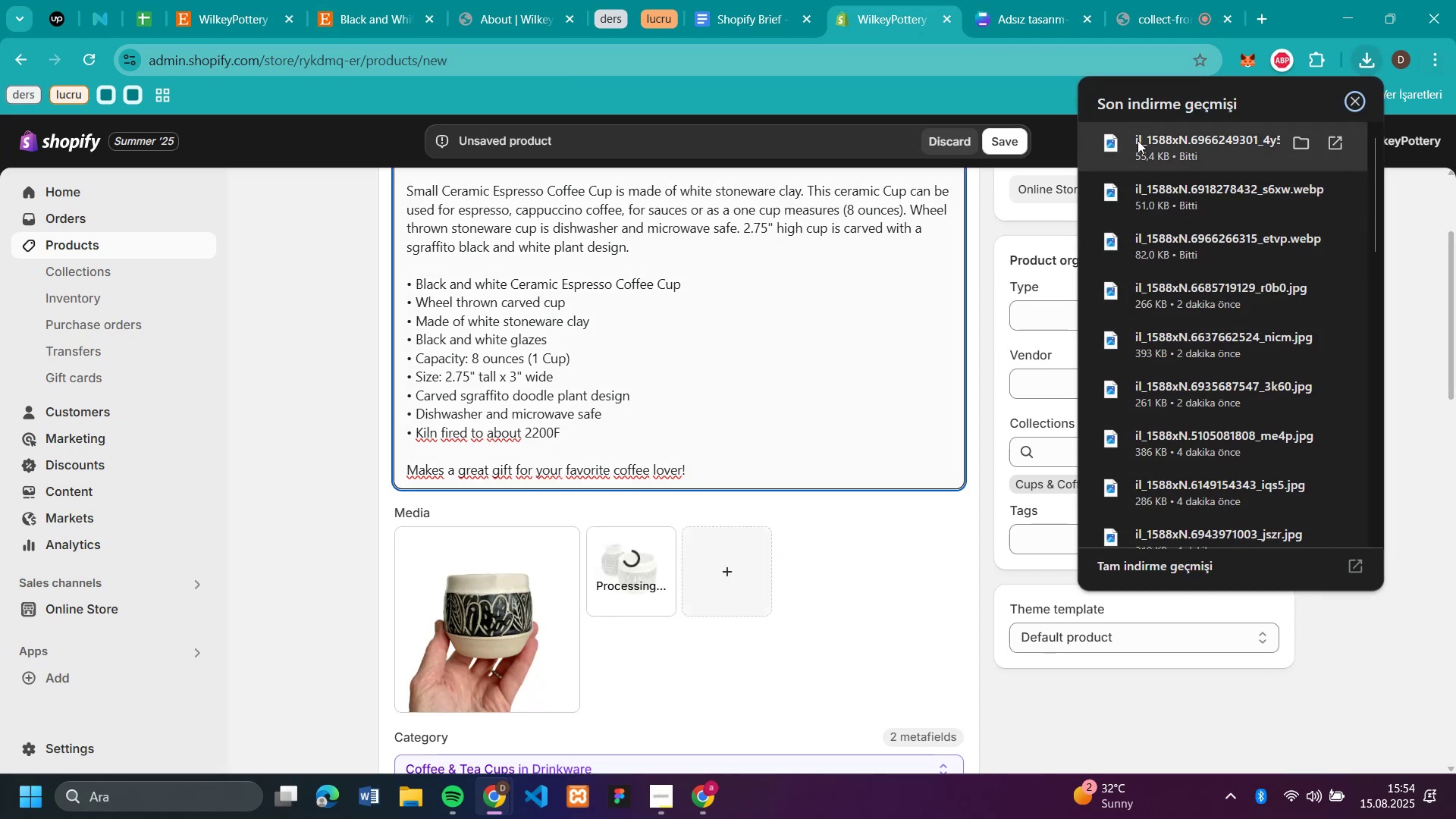 
wait(5.14)
 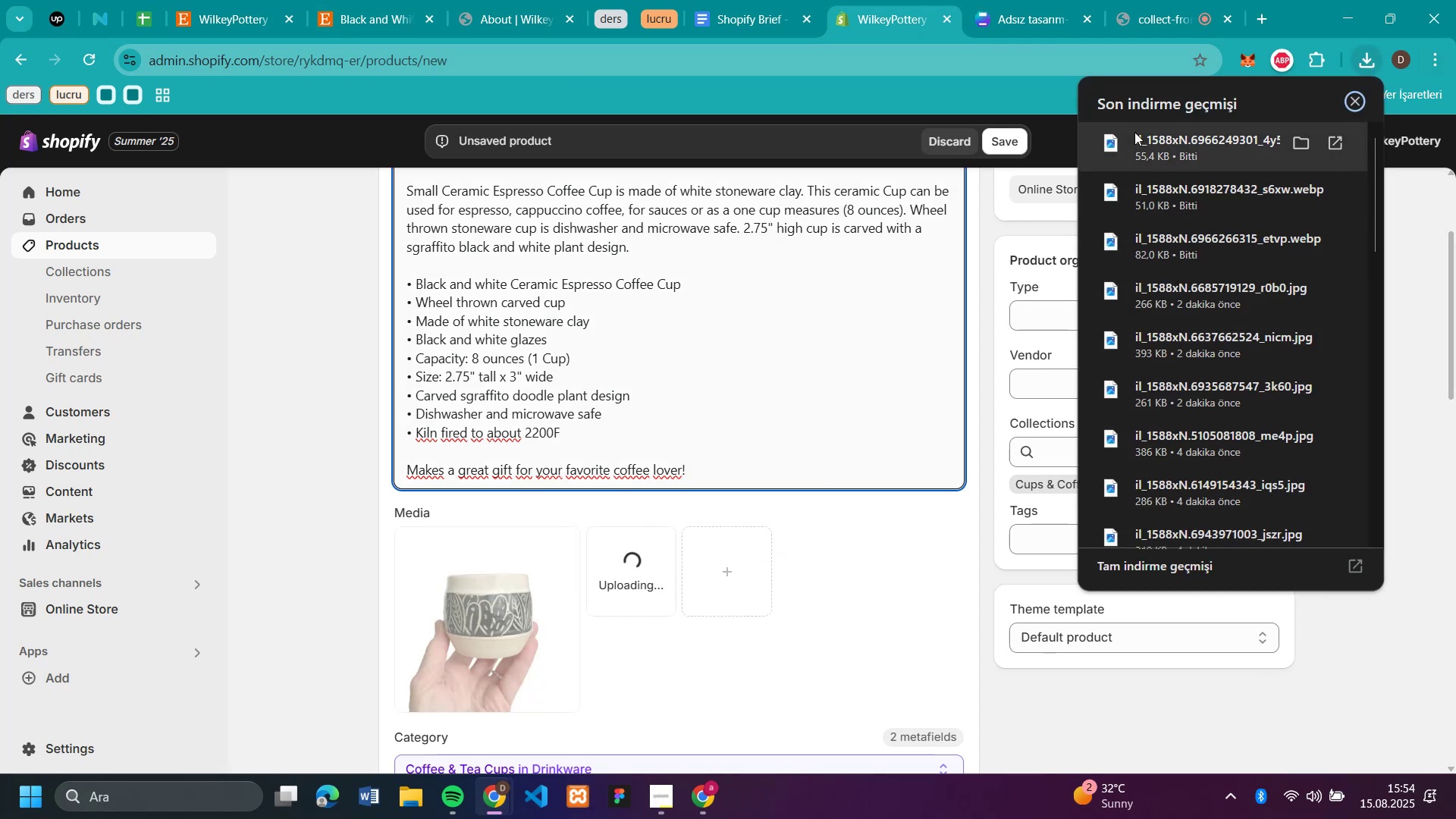 
left_click_drag(start_coordinate=[1138, 140], to_coordinate=[883, 581])
 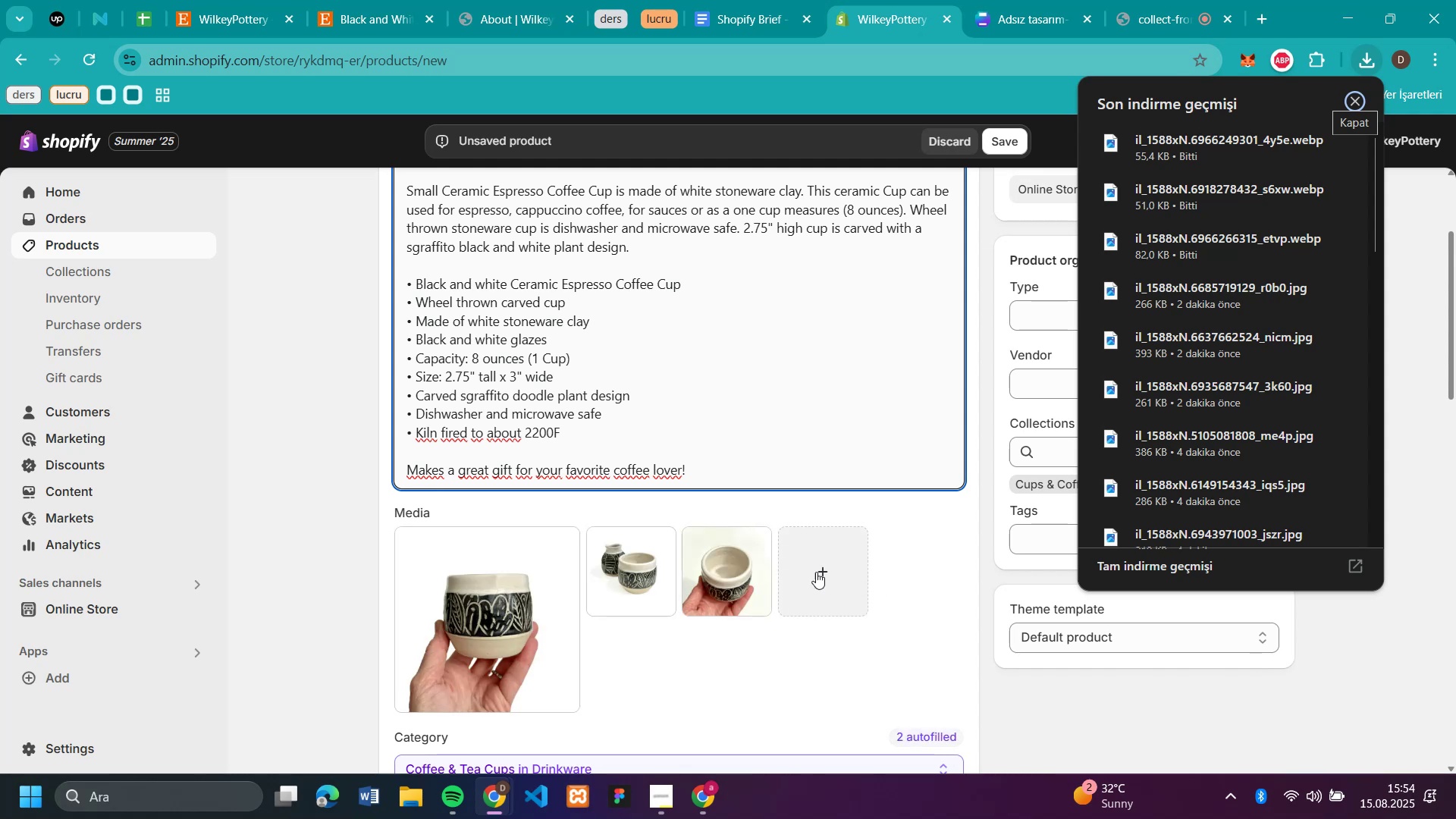 
wait(9.3)
 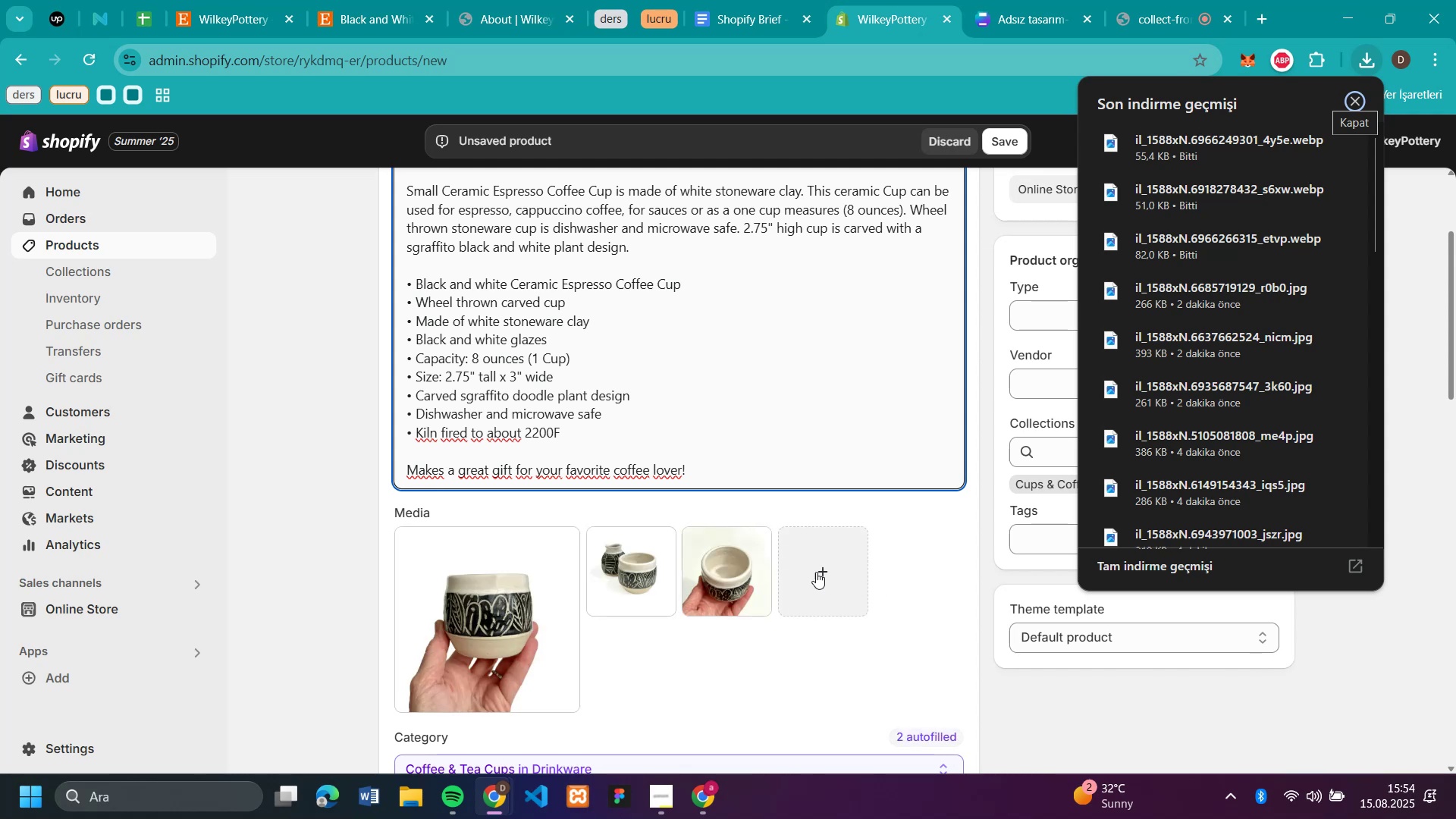 
left_click([269, 333])
 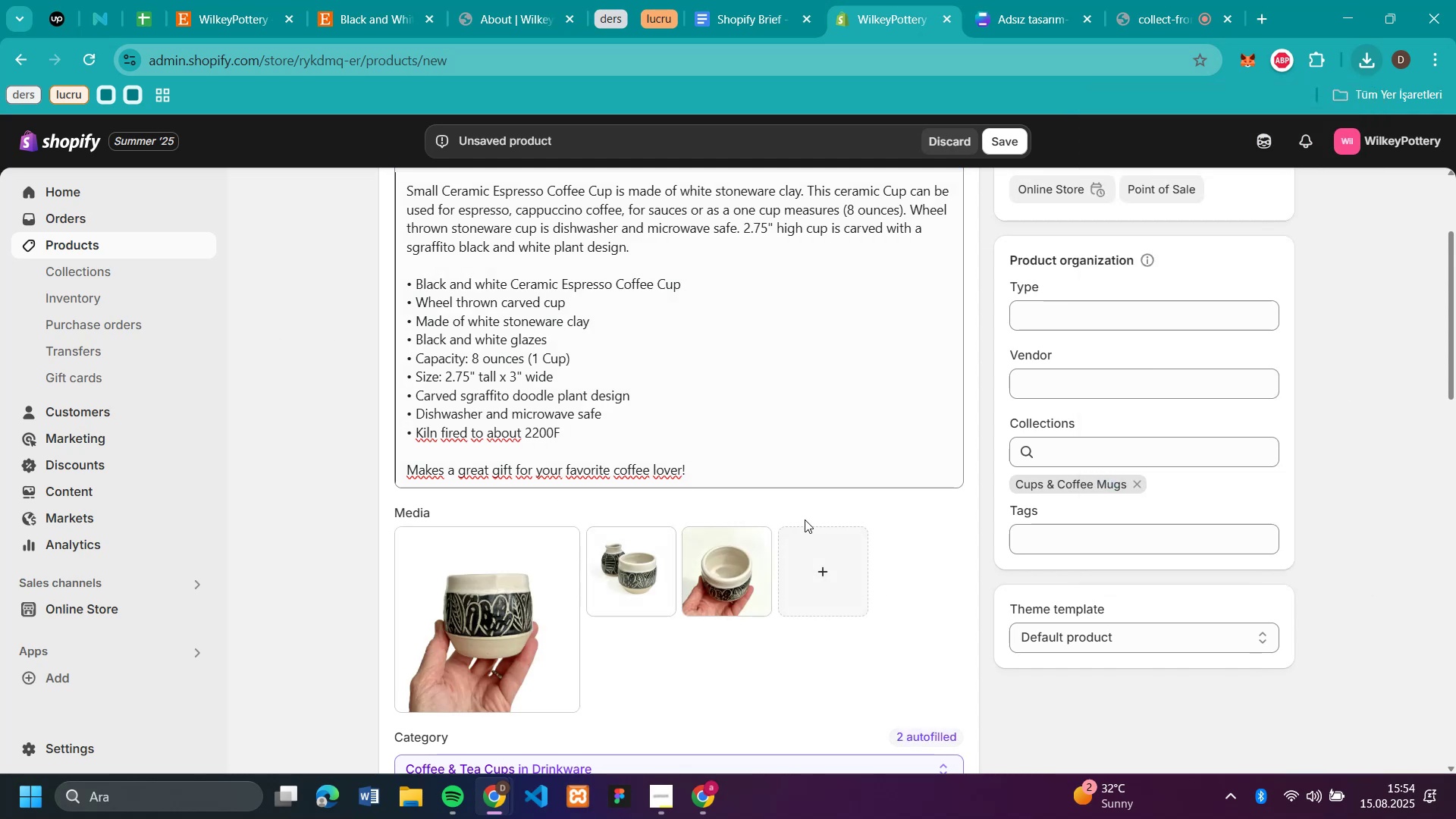 
scroll: coordinate [805, 519], scroll_direction: down, amount: 4.0
 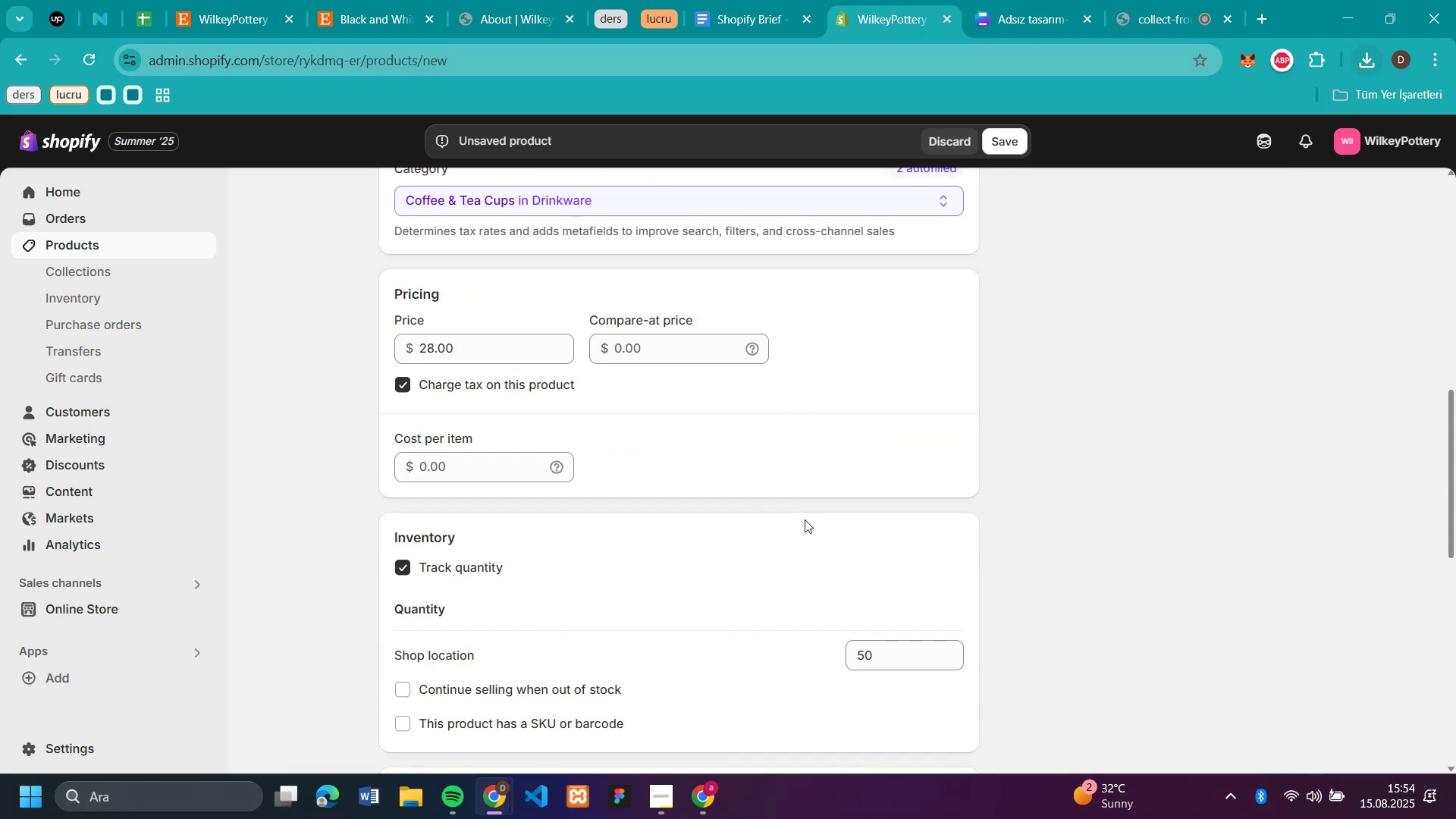 
scroll: coordinate [805, 519], scroll_direction: up, amount: 17.0
 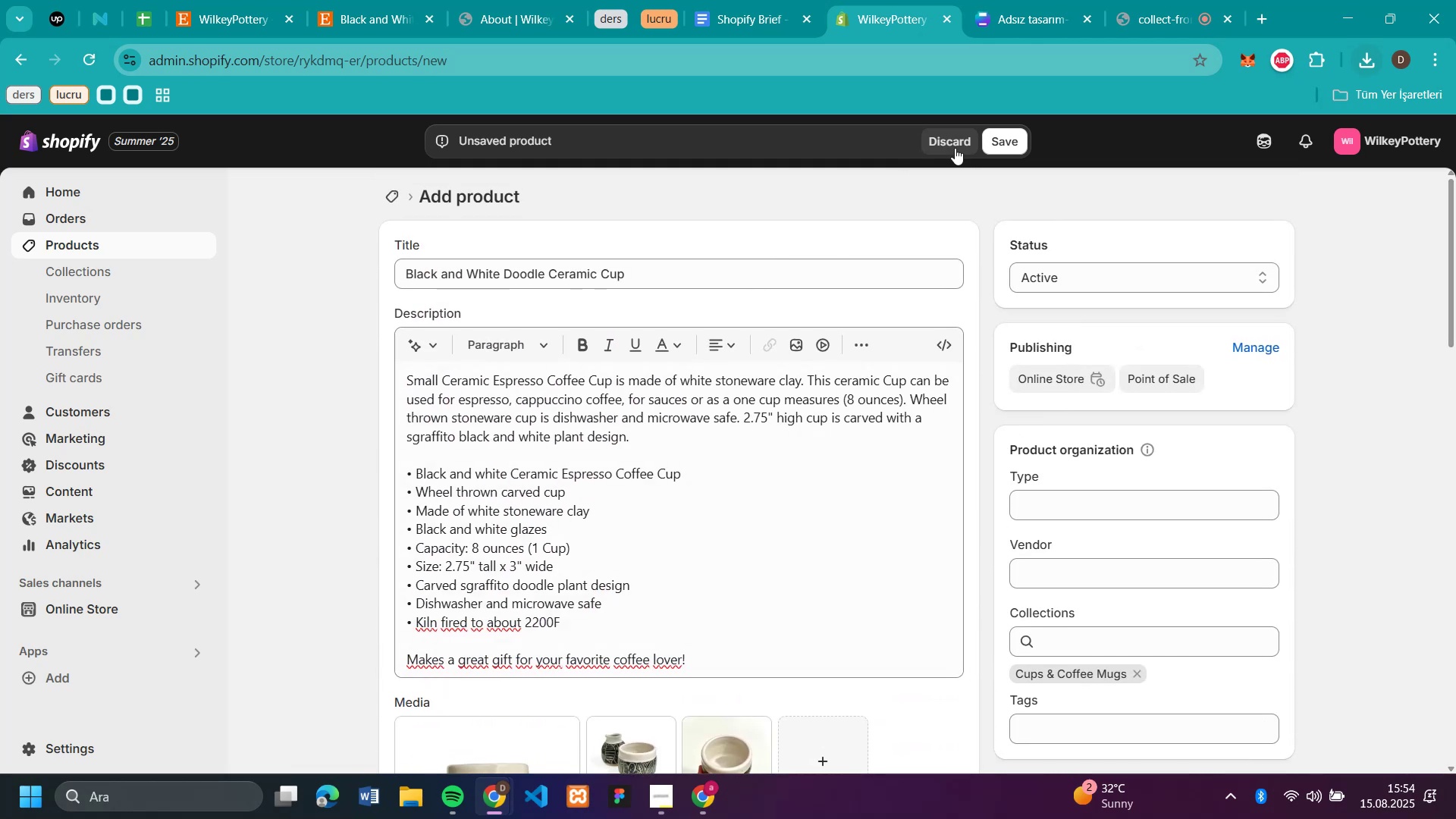 
left_click([1005, 142])
 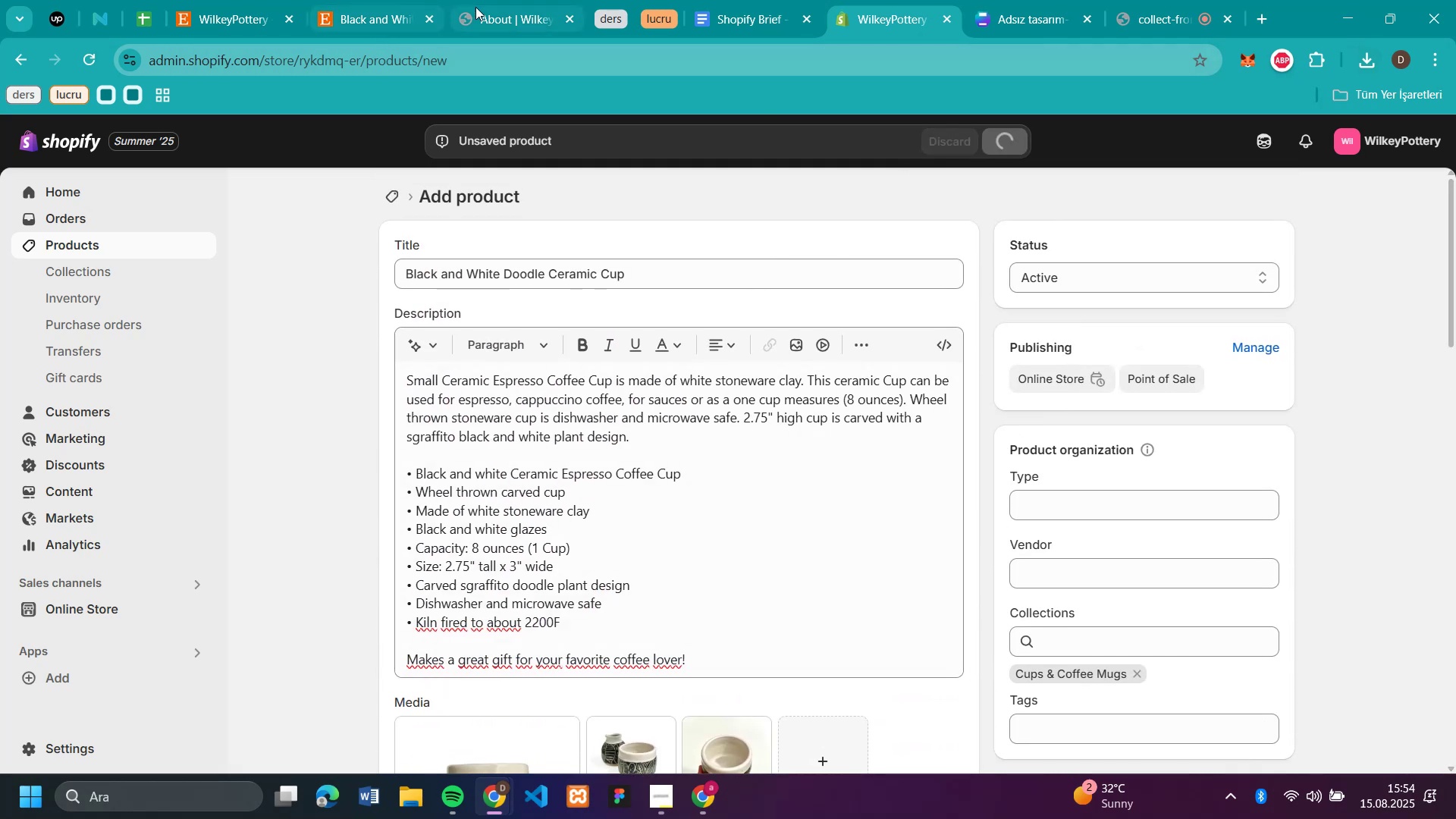 
left_click([432, 17])
 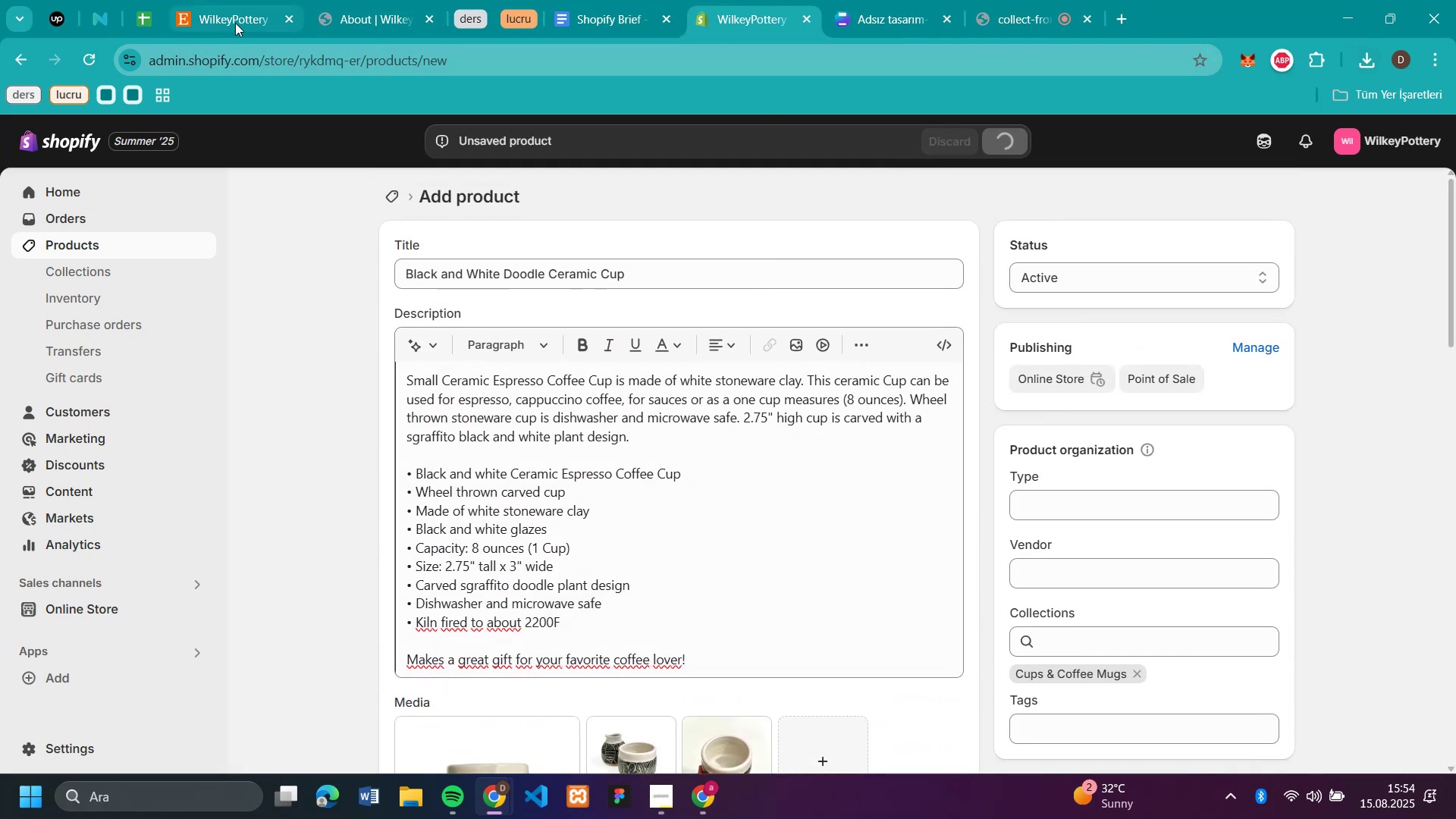 
left_click([228, 22])
 